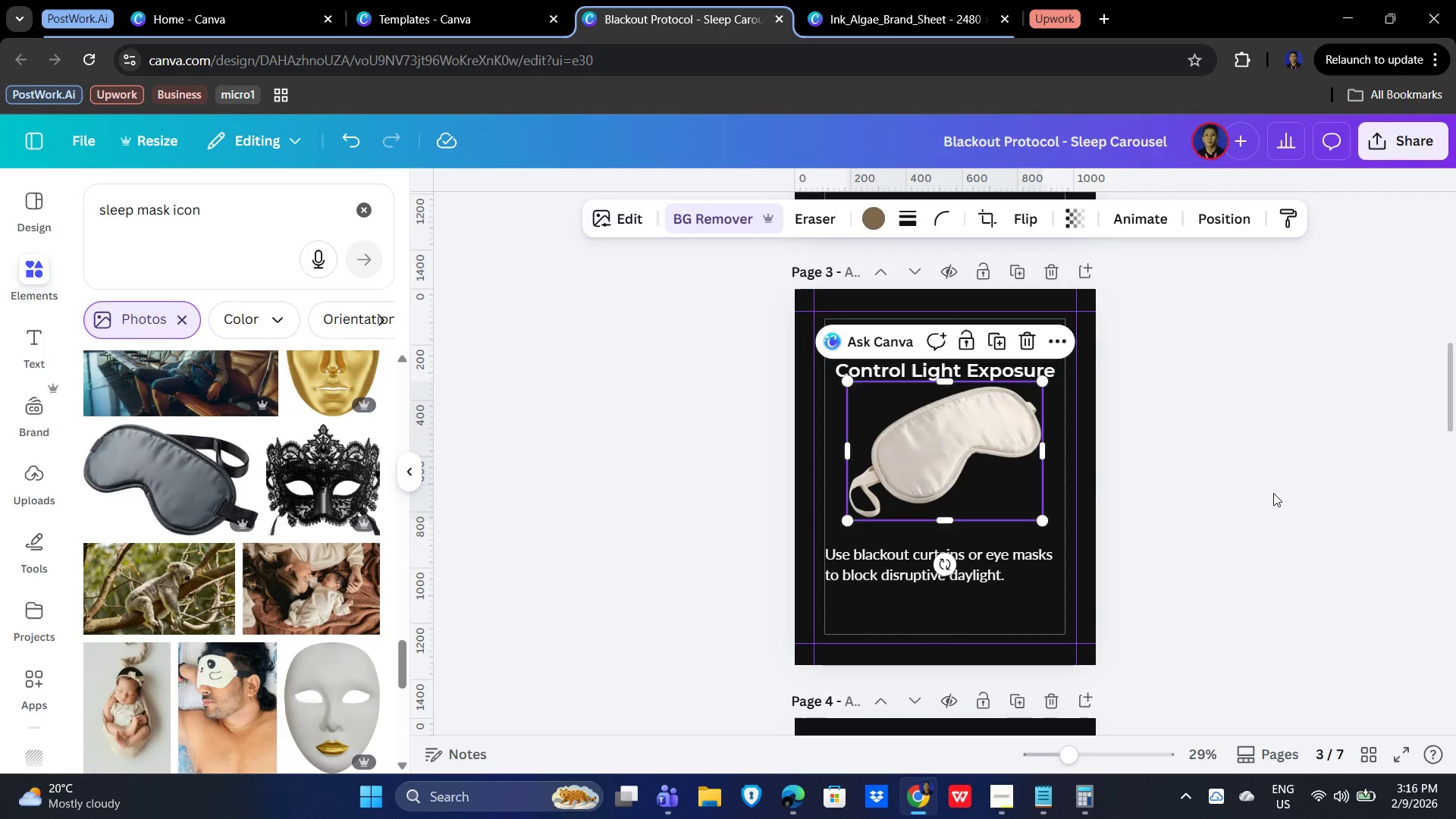 
left_click([1273, 493])
 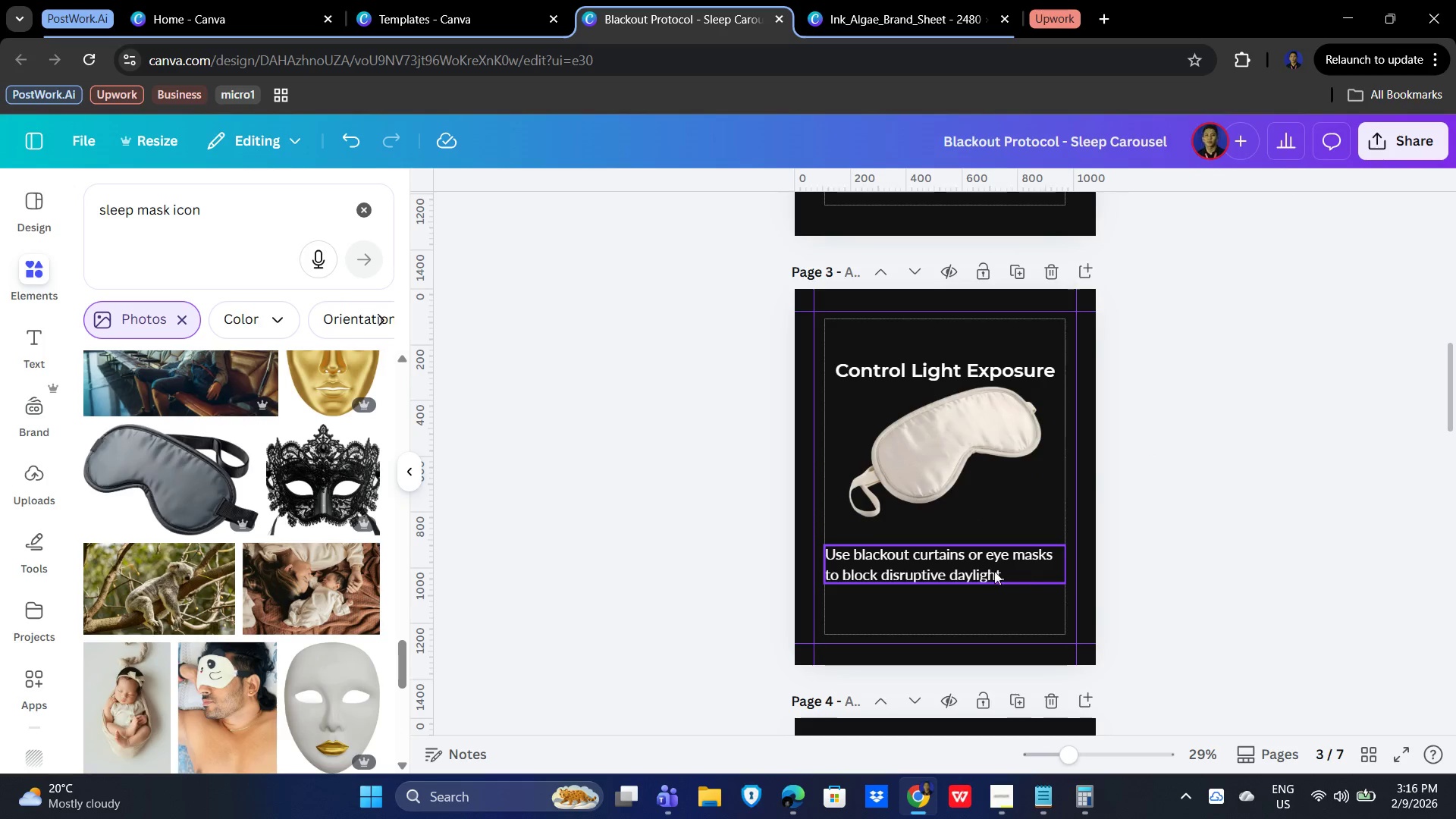 
left_click([974, 568])
 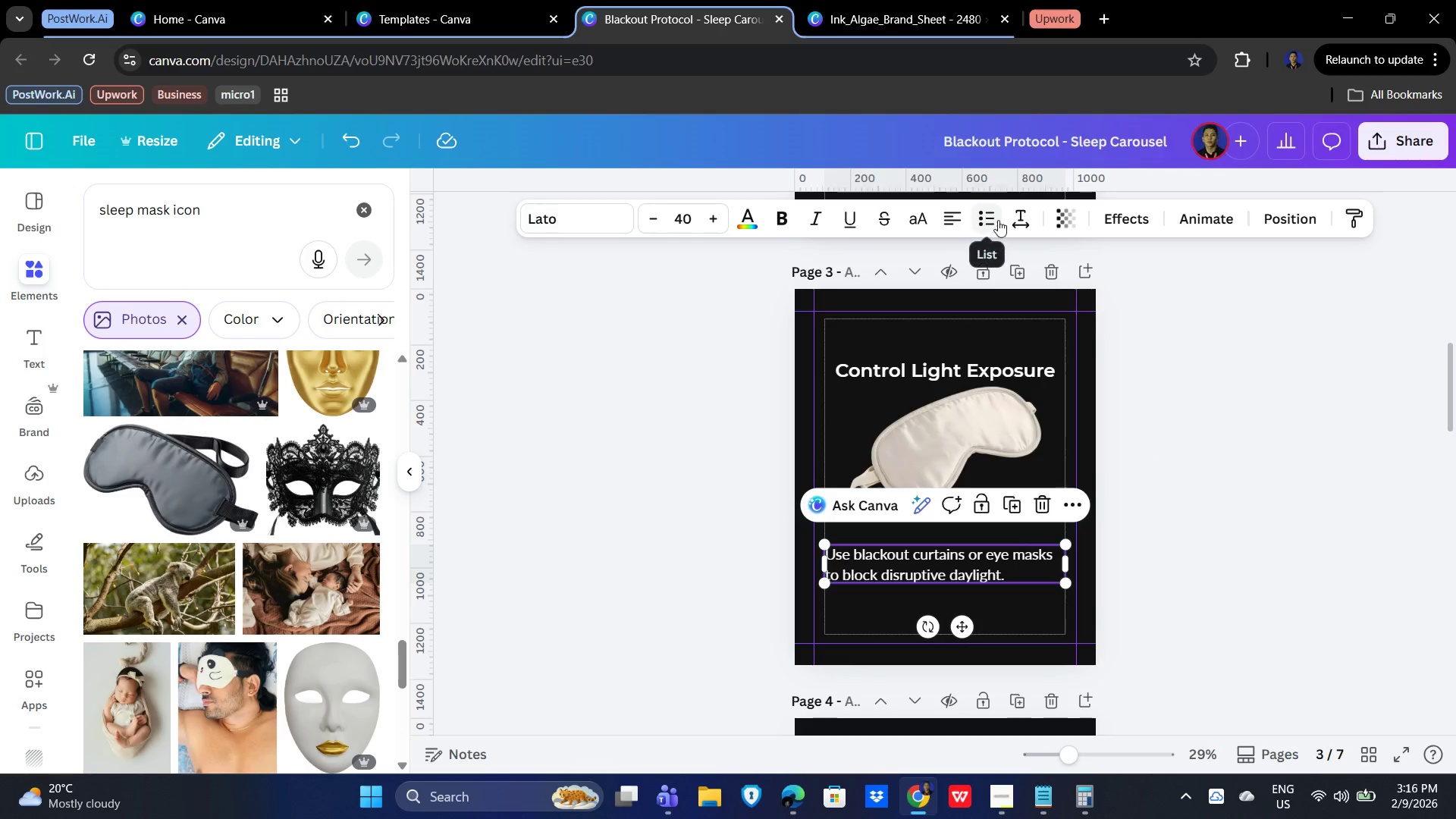 
left_click([943, 213])
 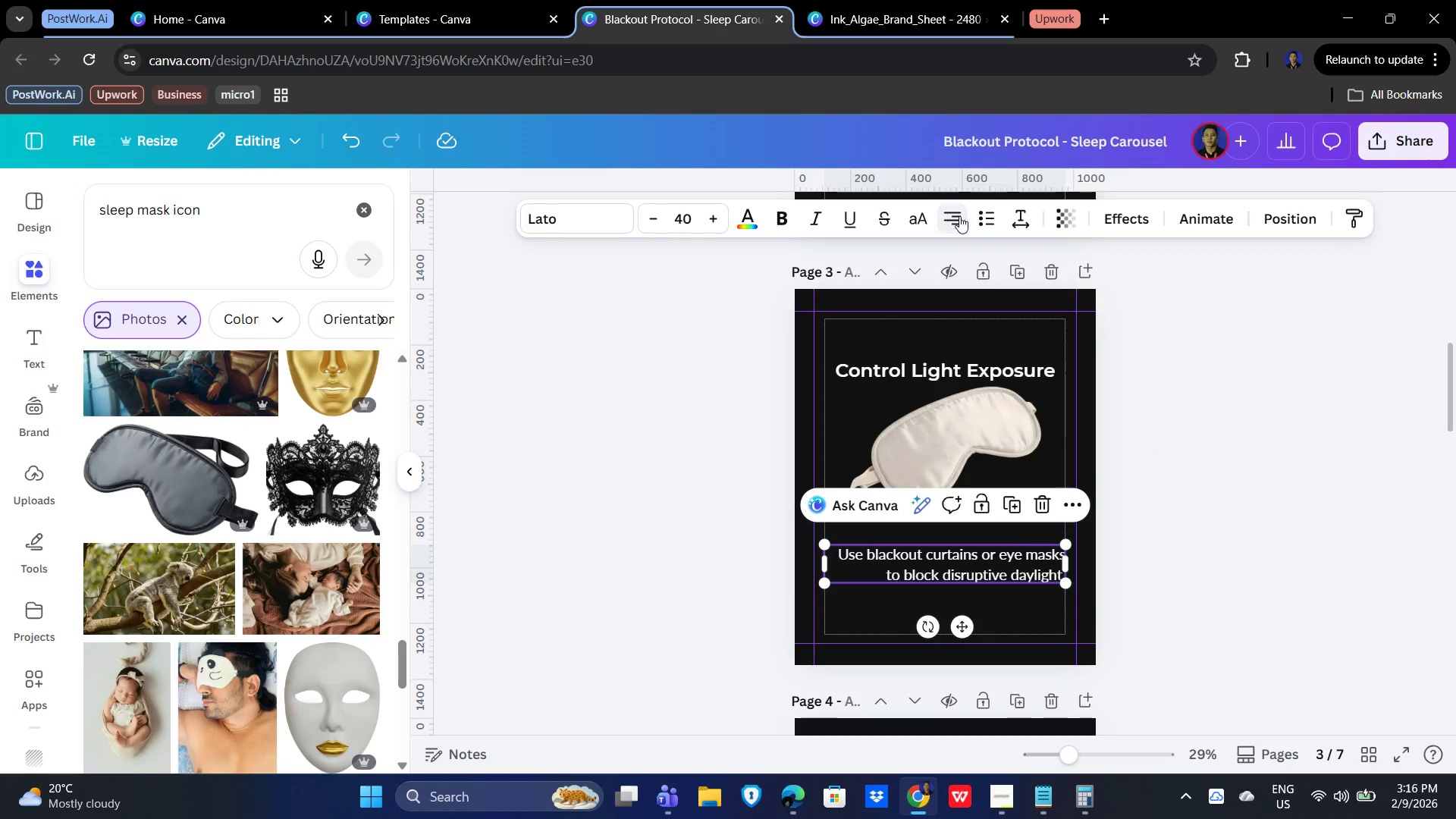 
left_click([1188, 411])
 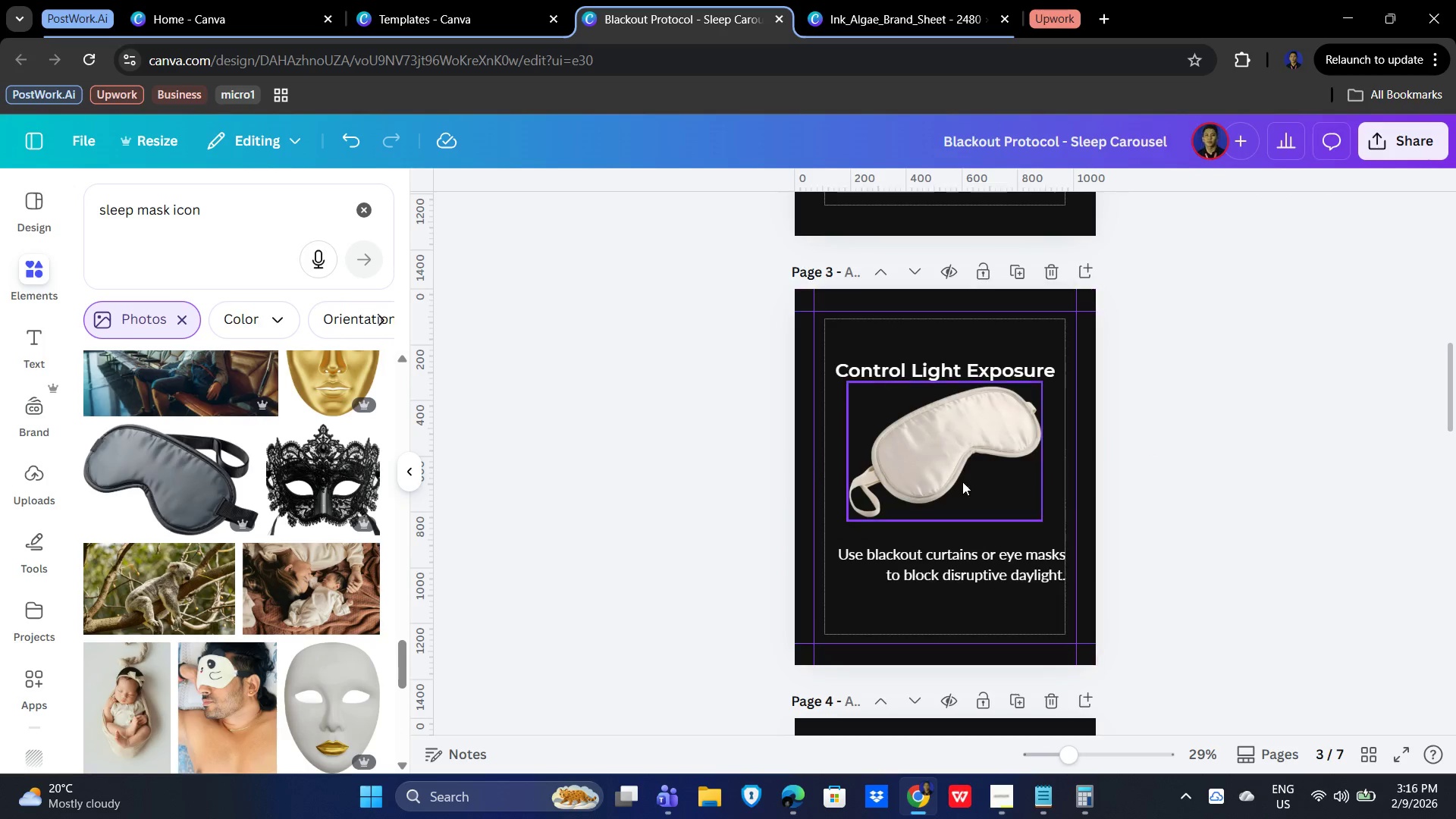 
left_click([962, 466])
 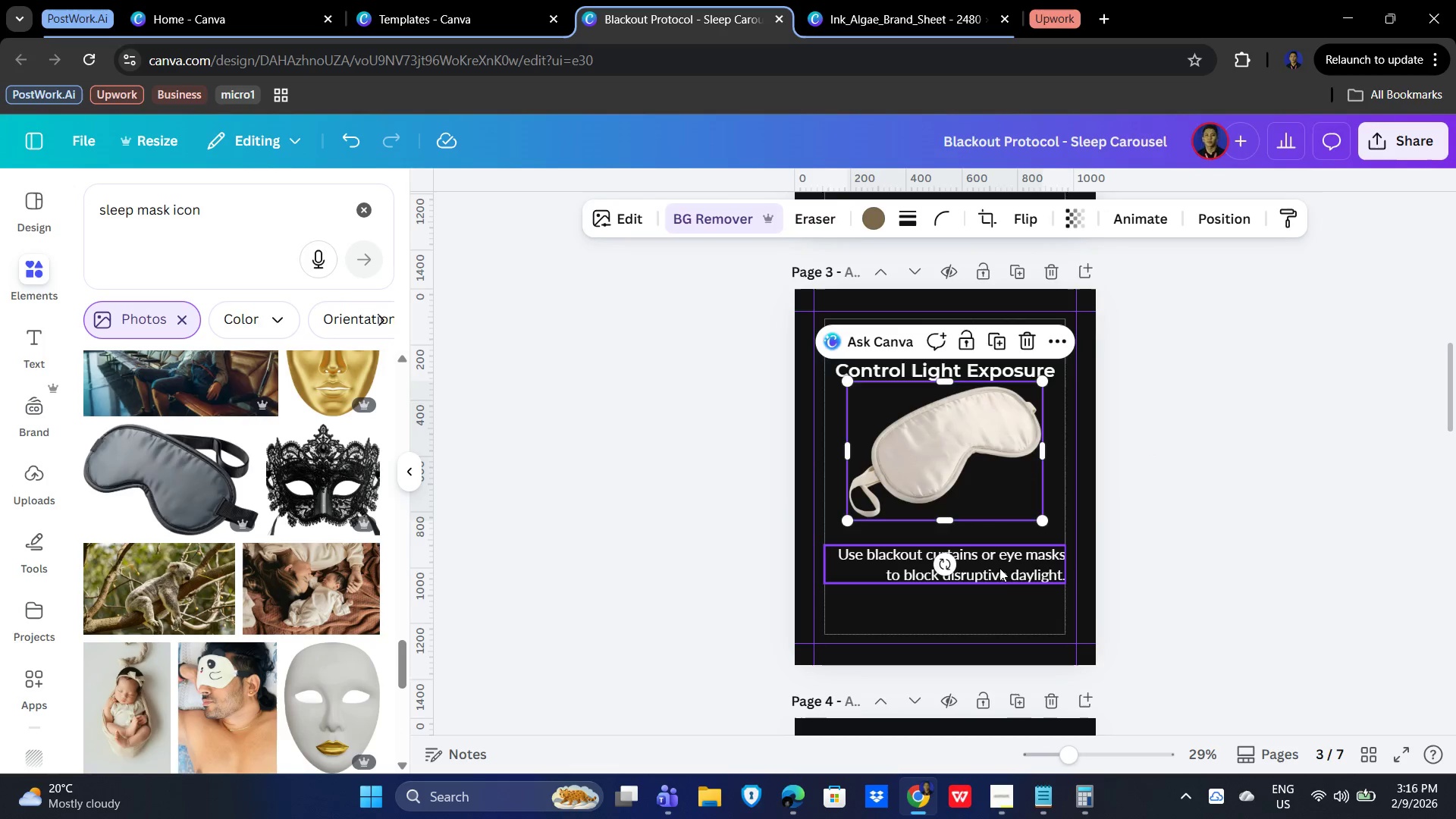 
left_click_drag(start_coordinate=[997, 569], to_coordinate=[999, 426])
 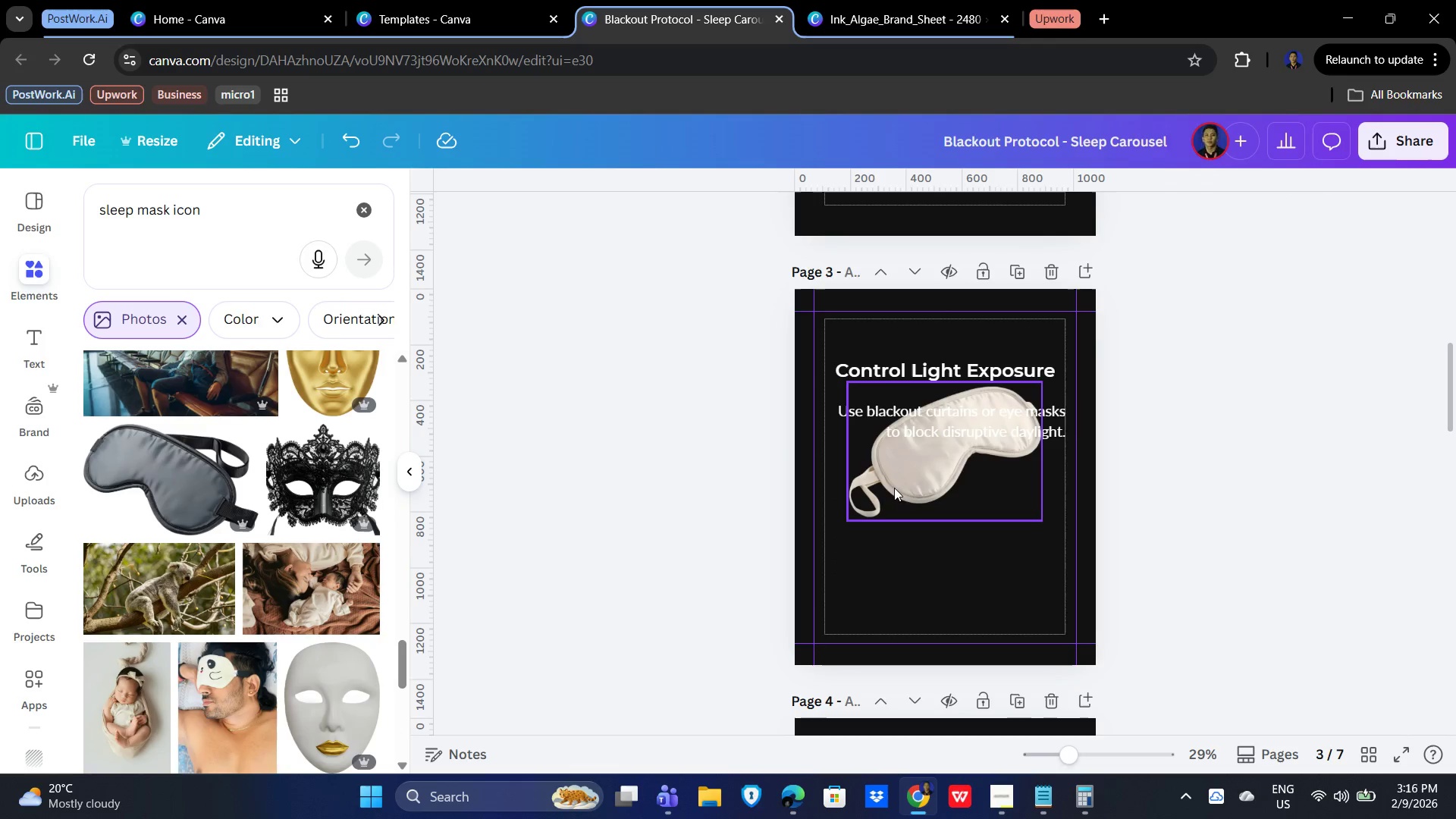 
double_click([896, 473])
 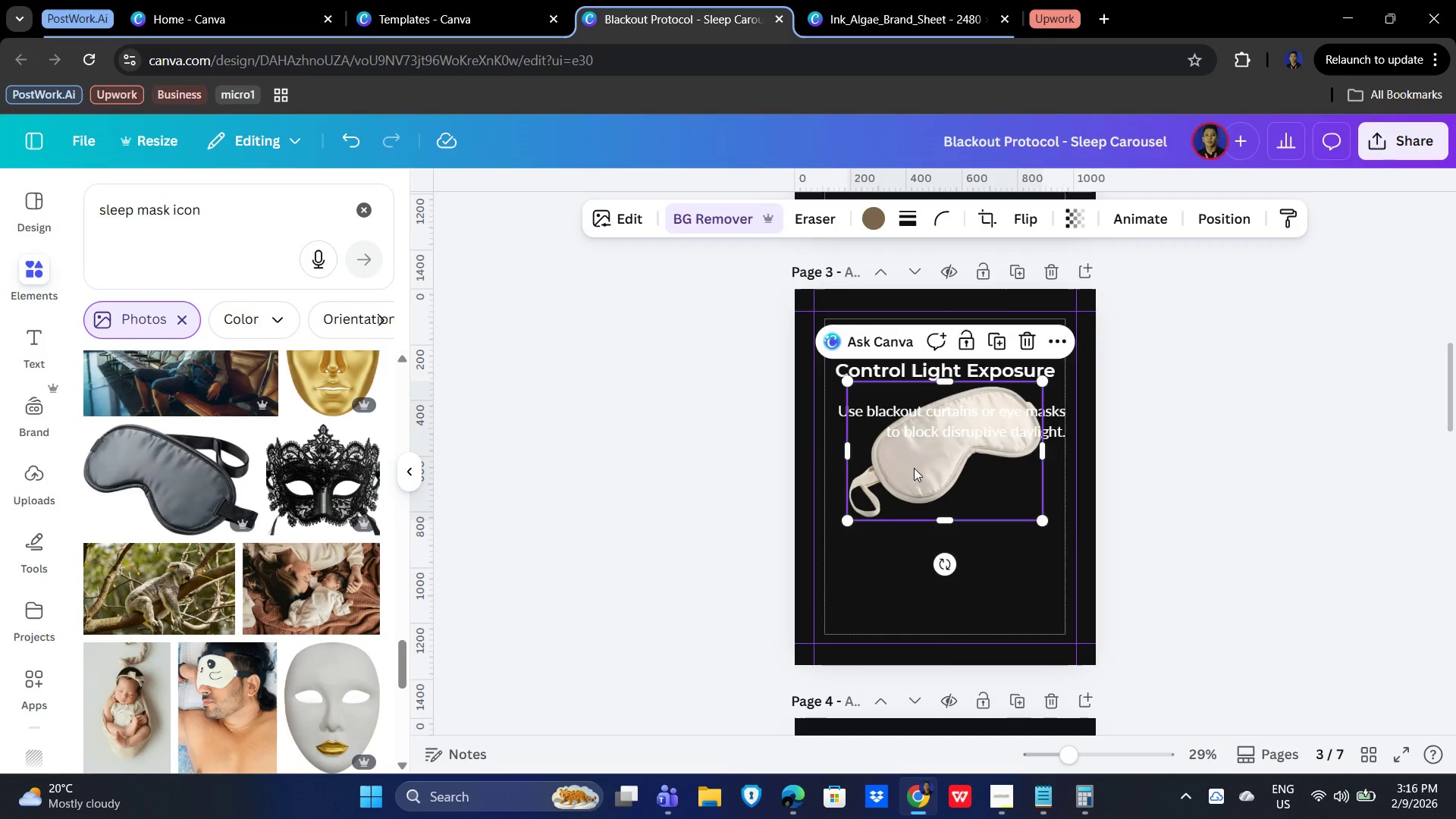 
left_click_drag(start_coordinate=[914, 468], to_coordinate=[902, 570])
 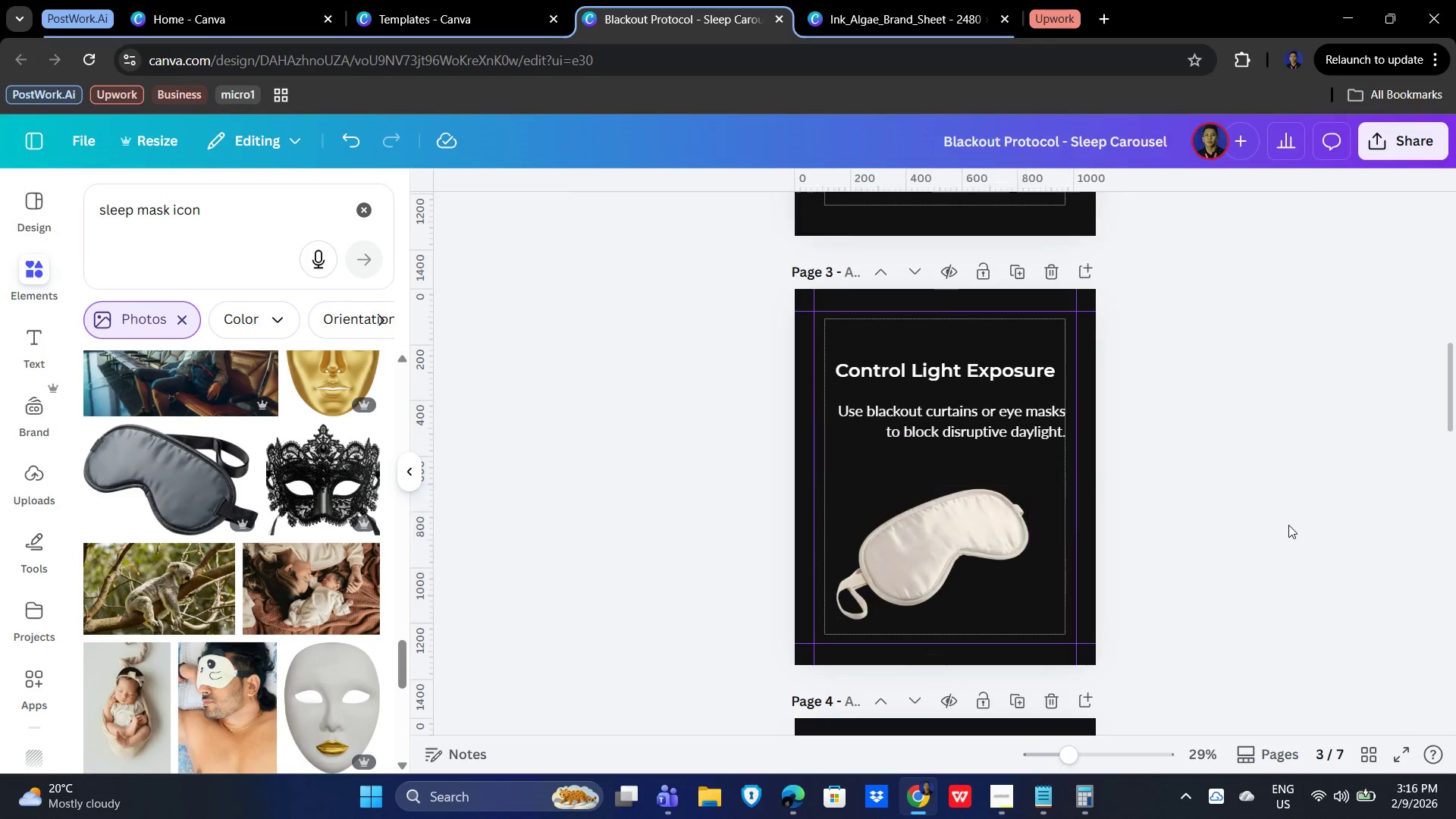 
double_click([1348, 525])
 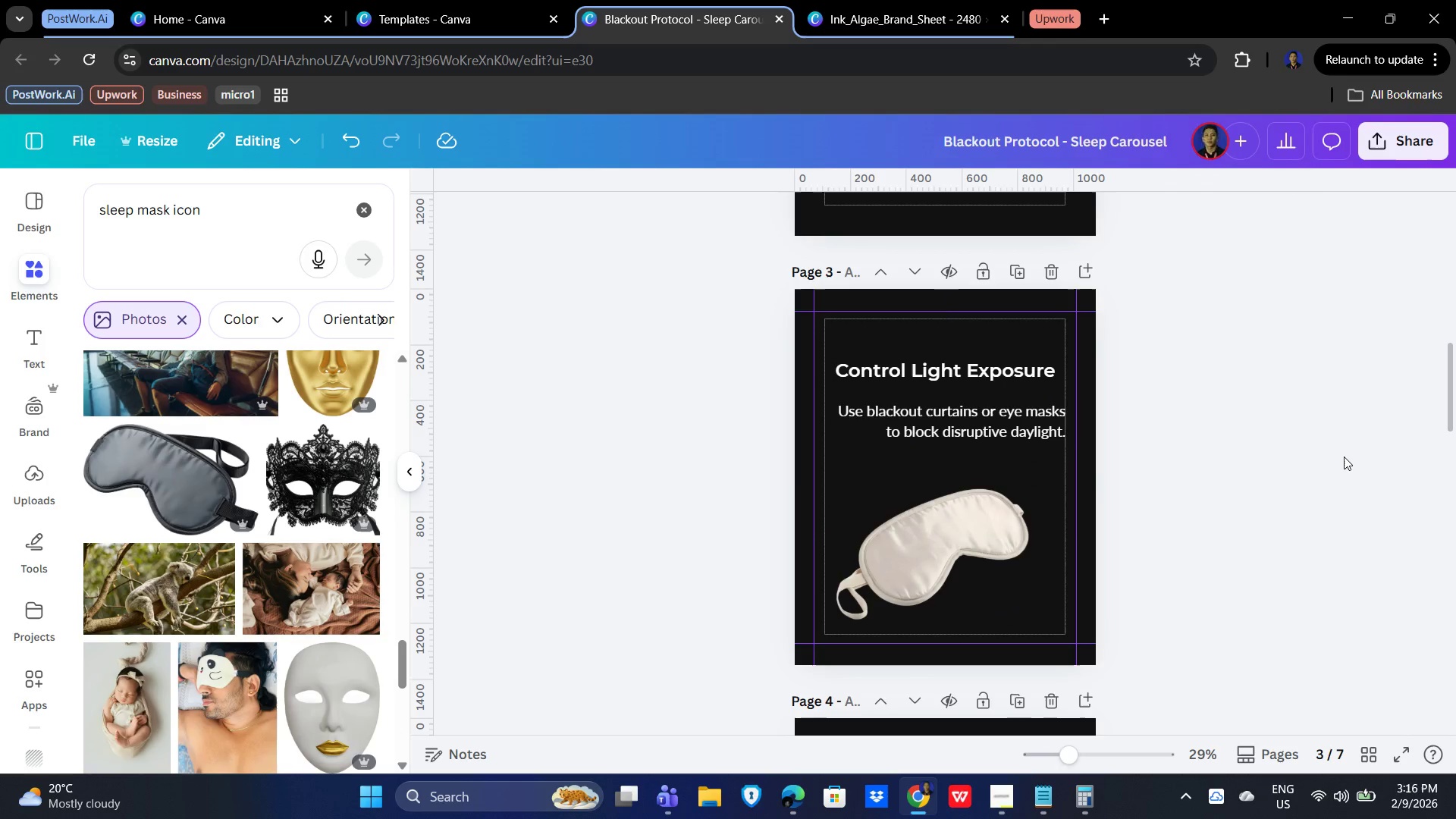 
left_click([1345, 455])
 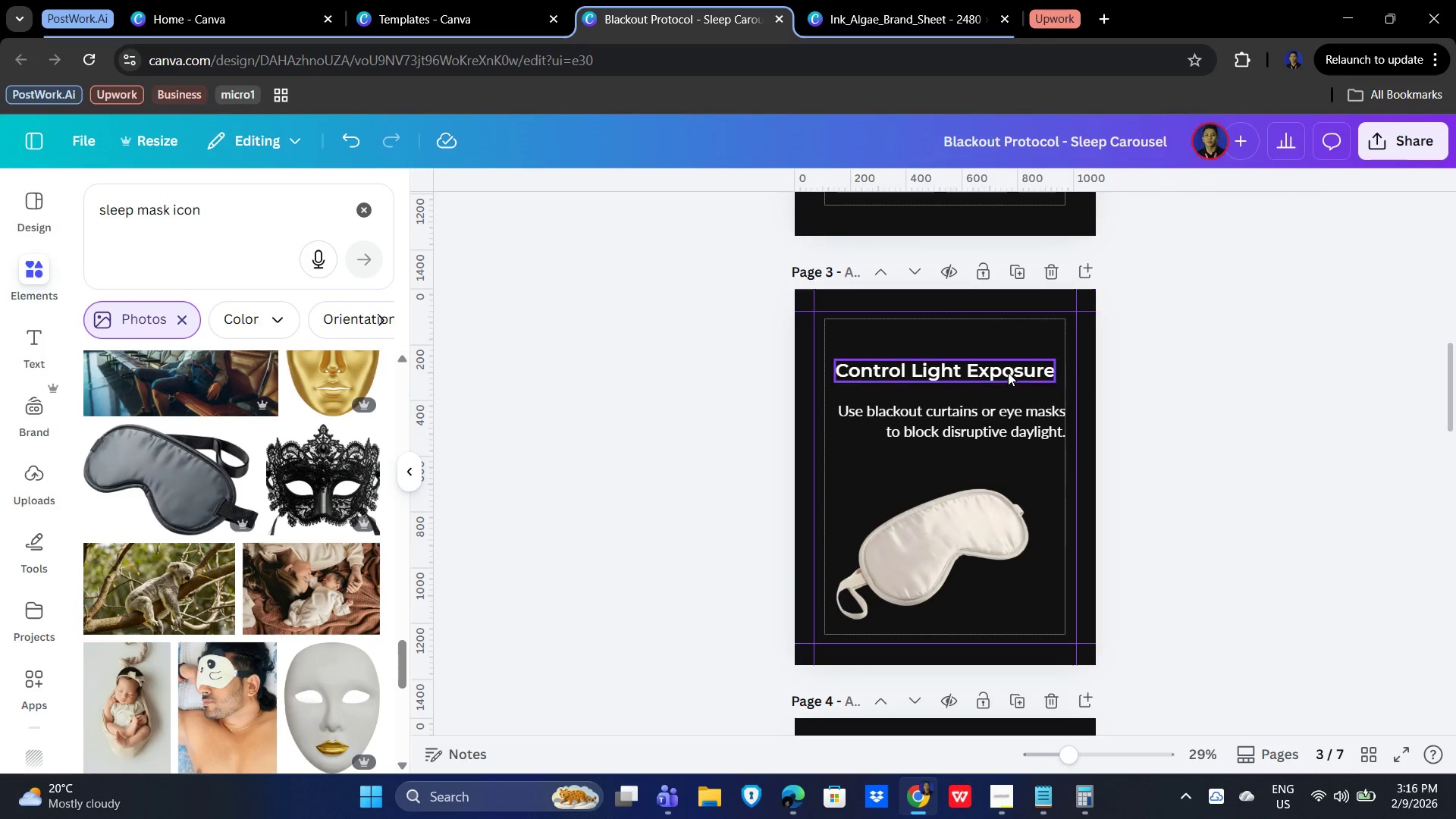 
left_click([993, 367])
 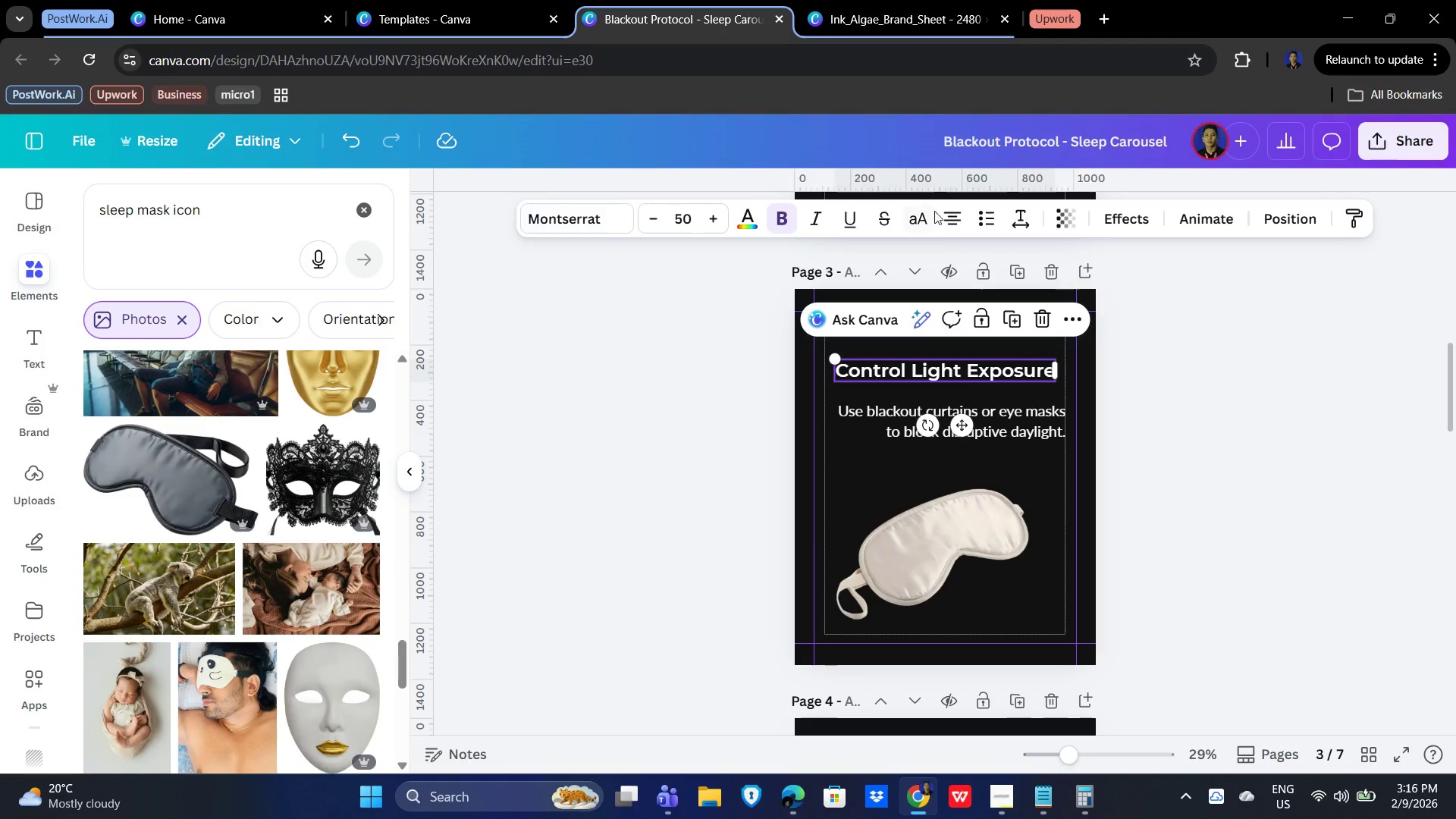 
left_click([949, 215])
 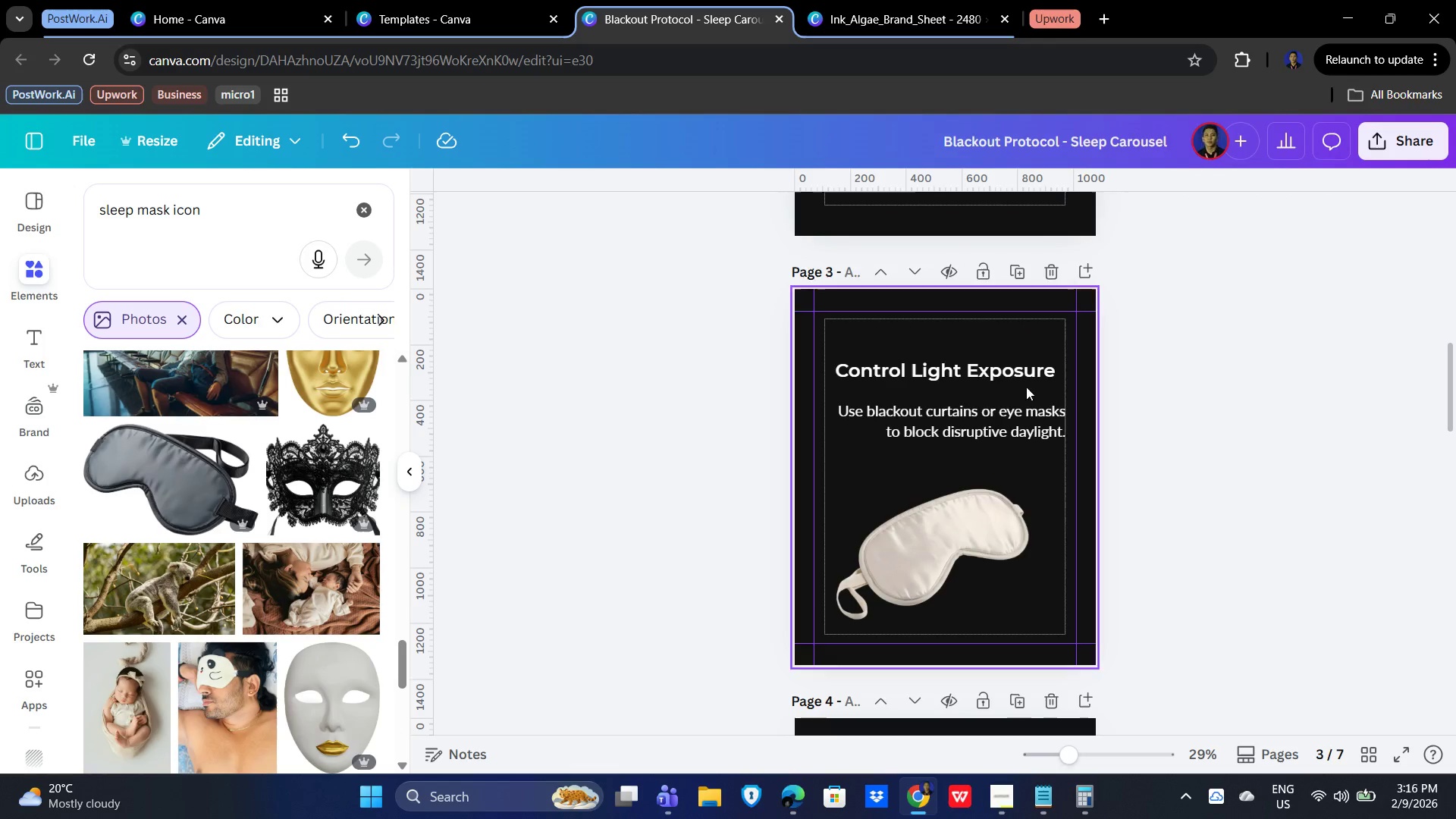 
left_click_drag(start_coordinate=[991, 374], to_coordinate=[997, 374])
 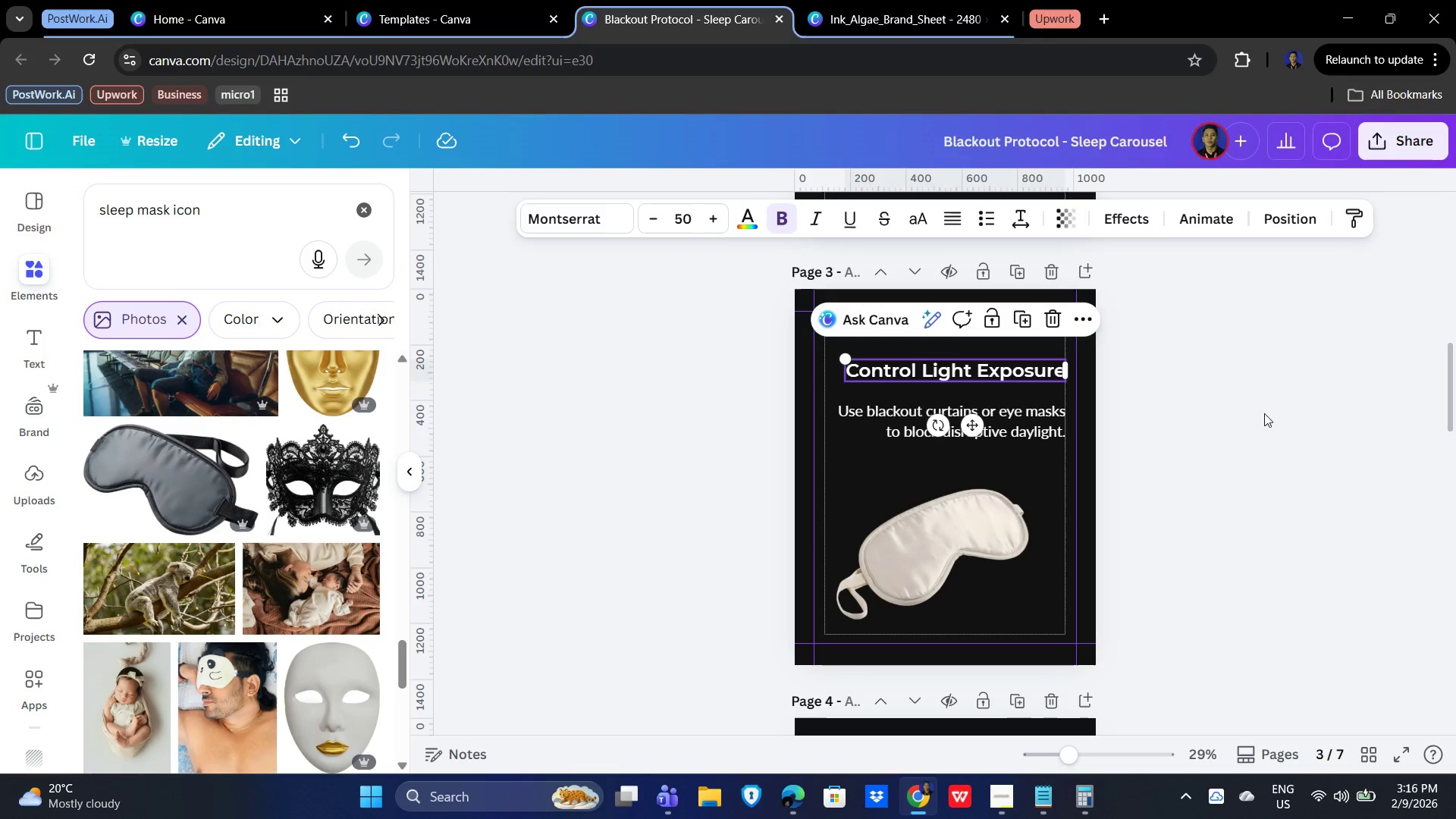 
left_click([1264, 413])
 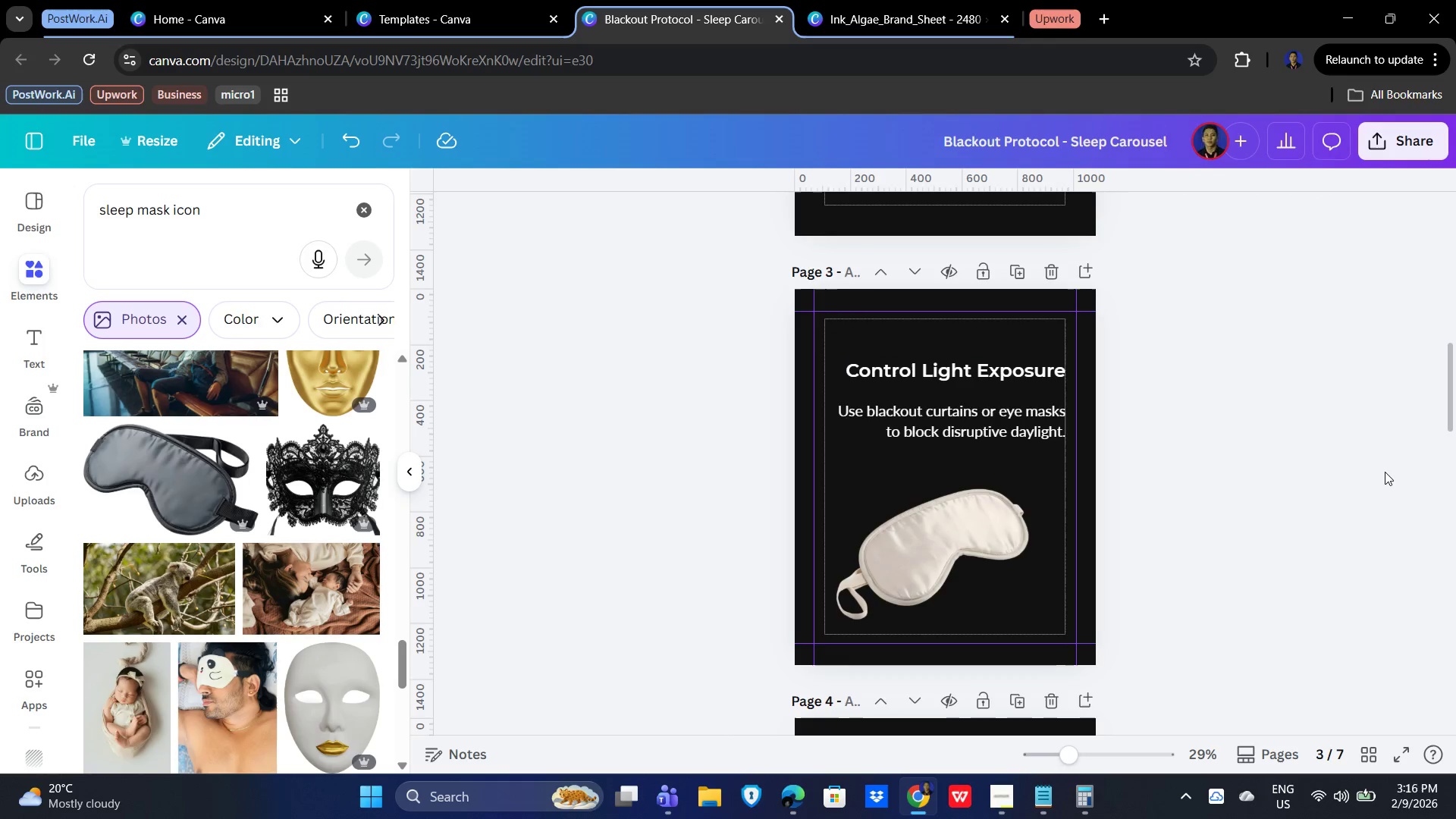 
scroll: coordinate [1376, 494], scroll_direction: none, amount: 0.0
 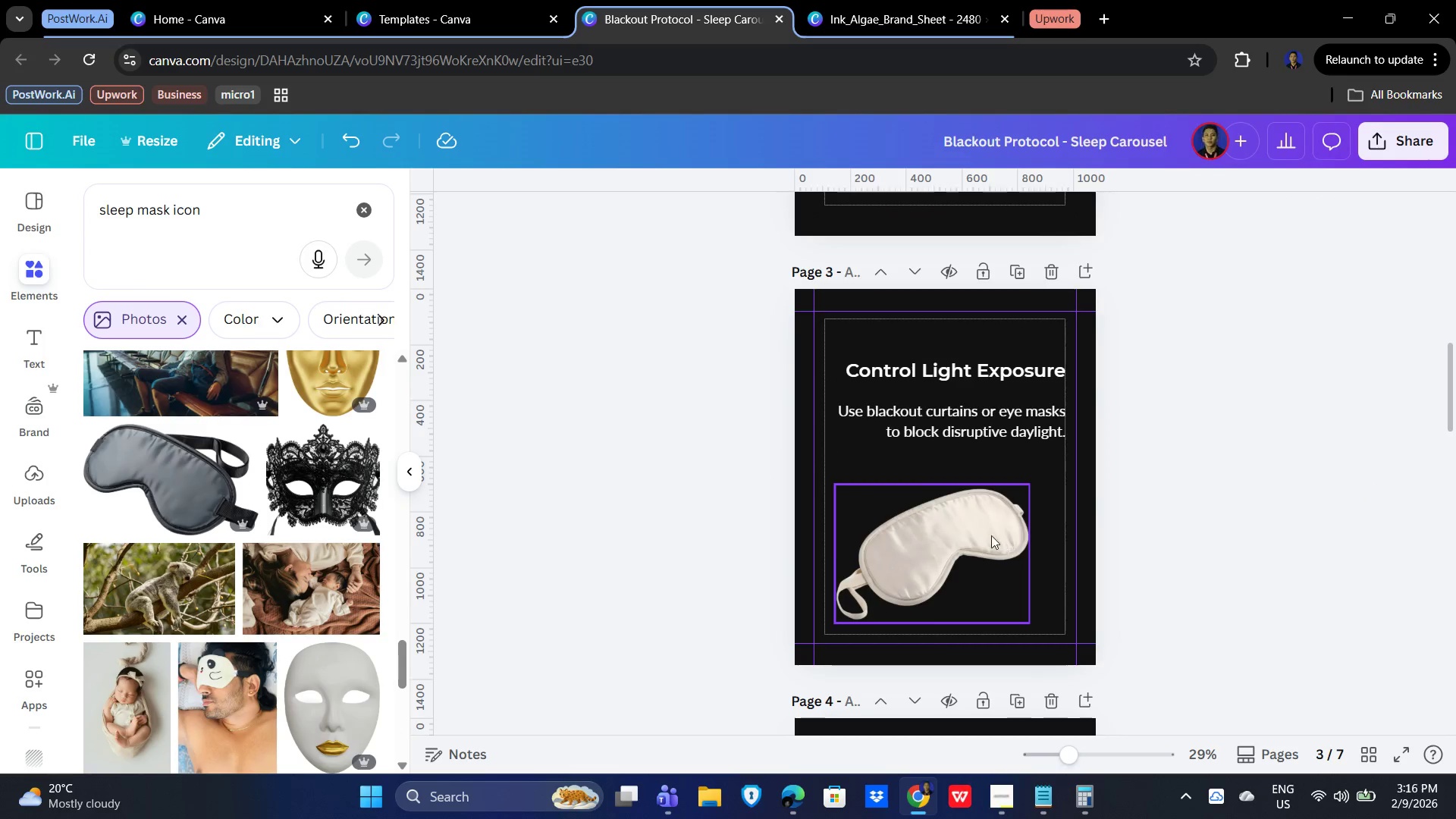 
left_click([966, 535])
 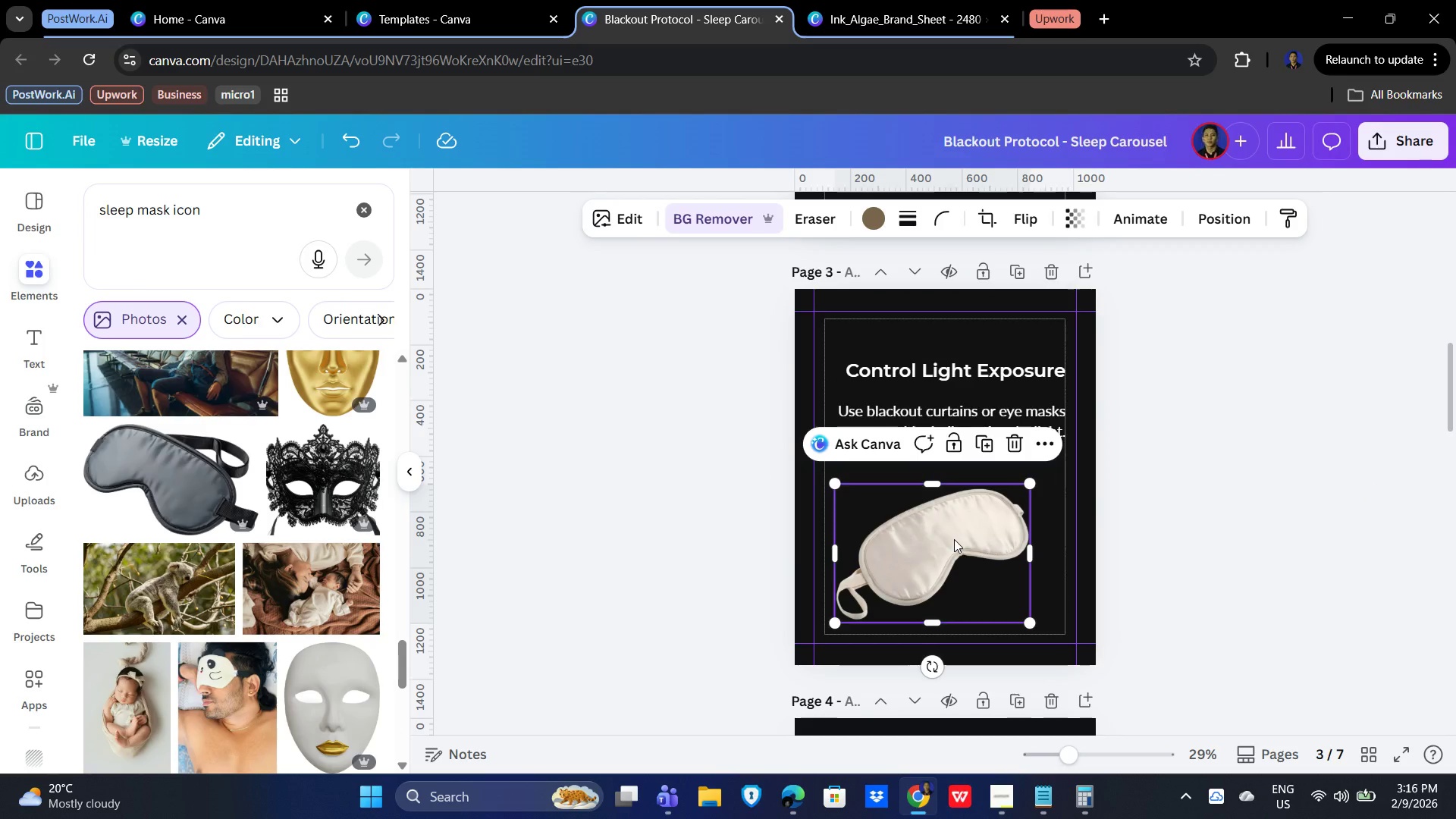 
left_click_drag(start_coordinate=[954, 539], to_coordinate=[954, 520])
 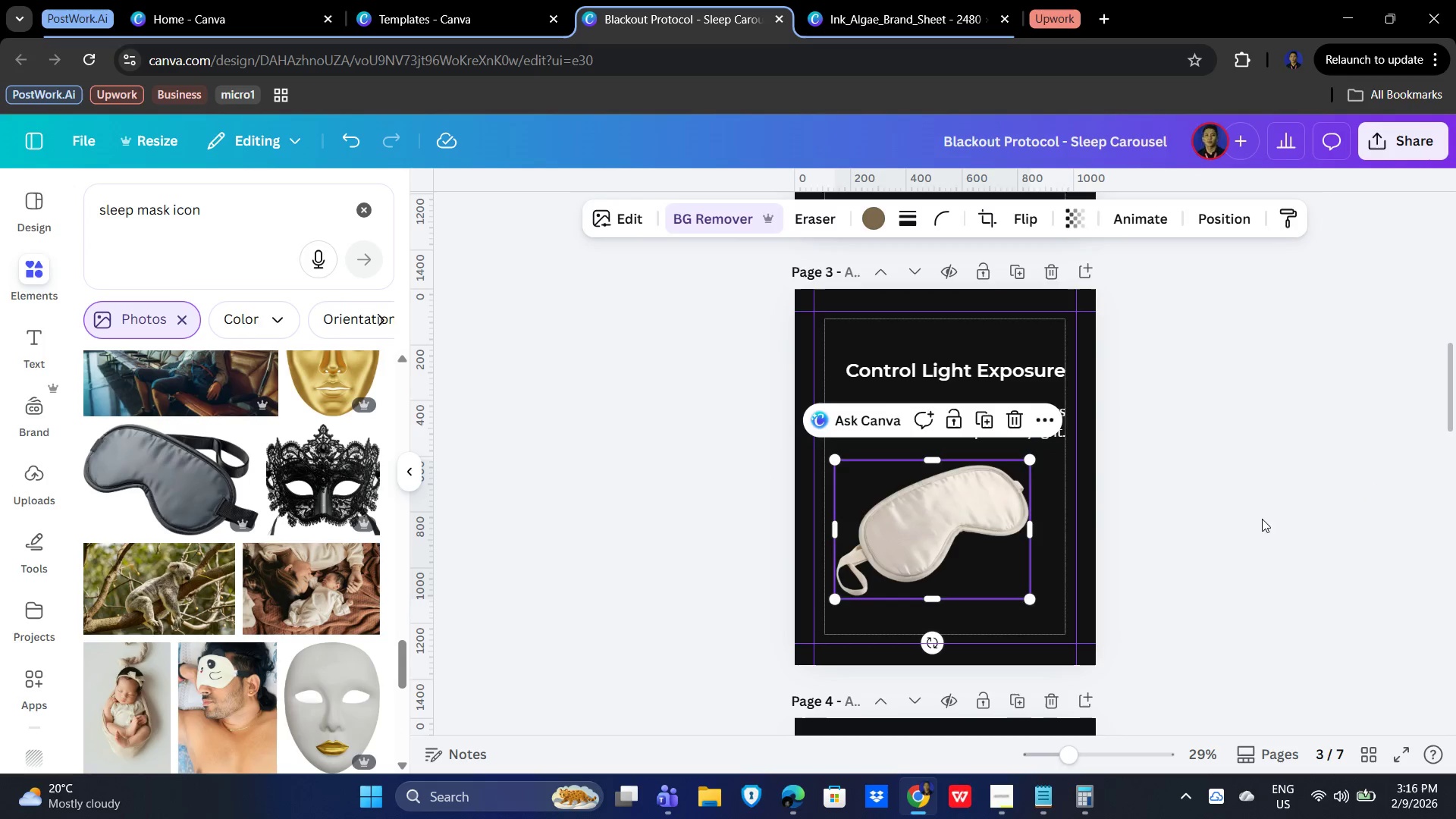 
left_click([1264, 519])
 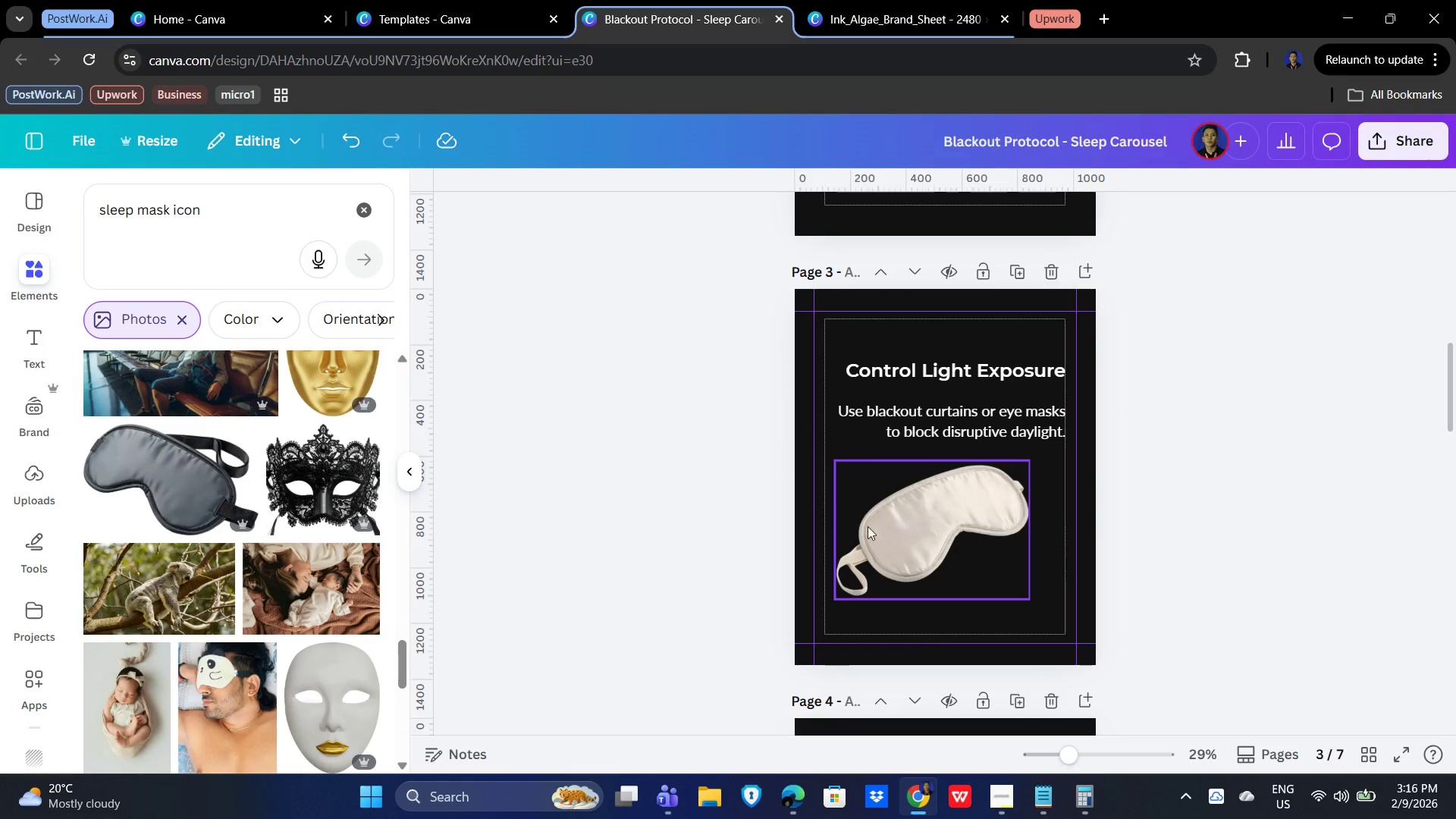 
left_click_drag(start_coordinate=[883, 525], to_coordinate=[889, 532])
 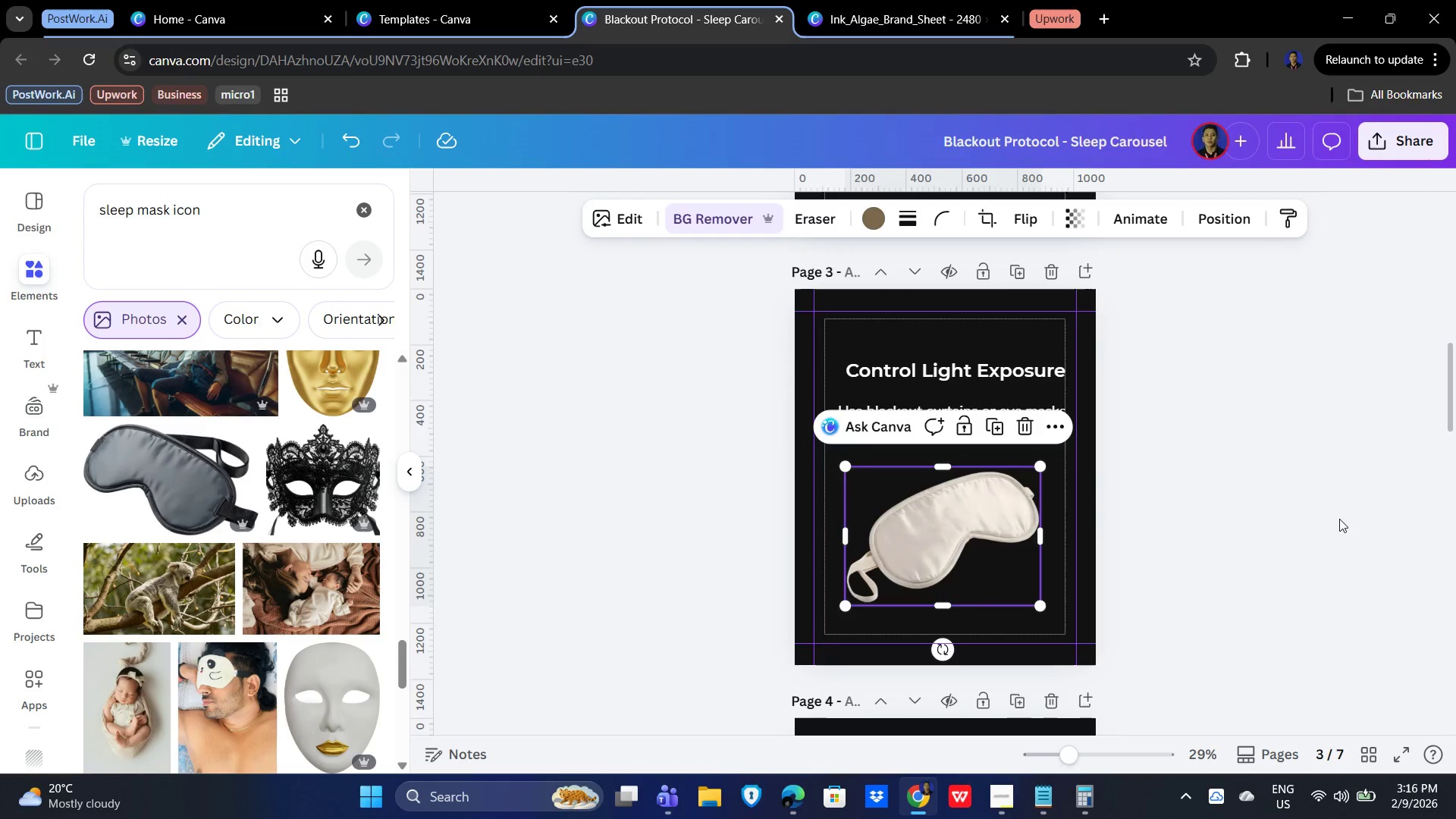 
left_click([1341, 517])
 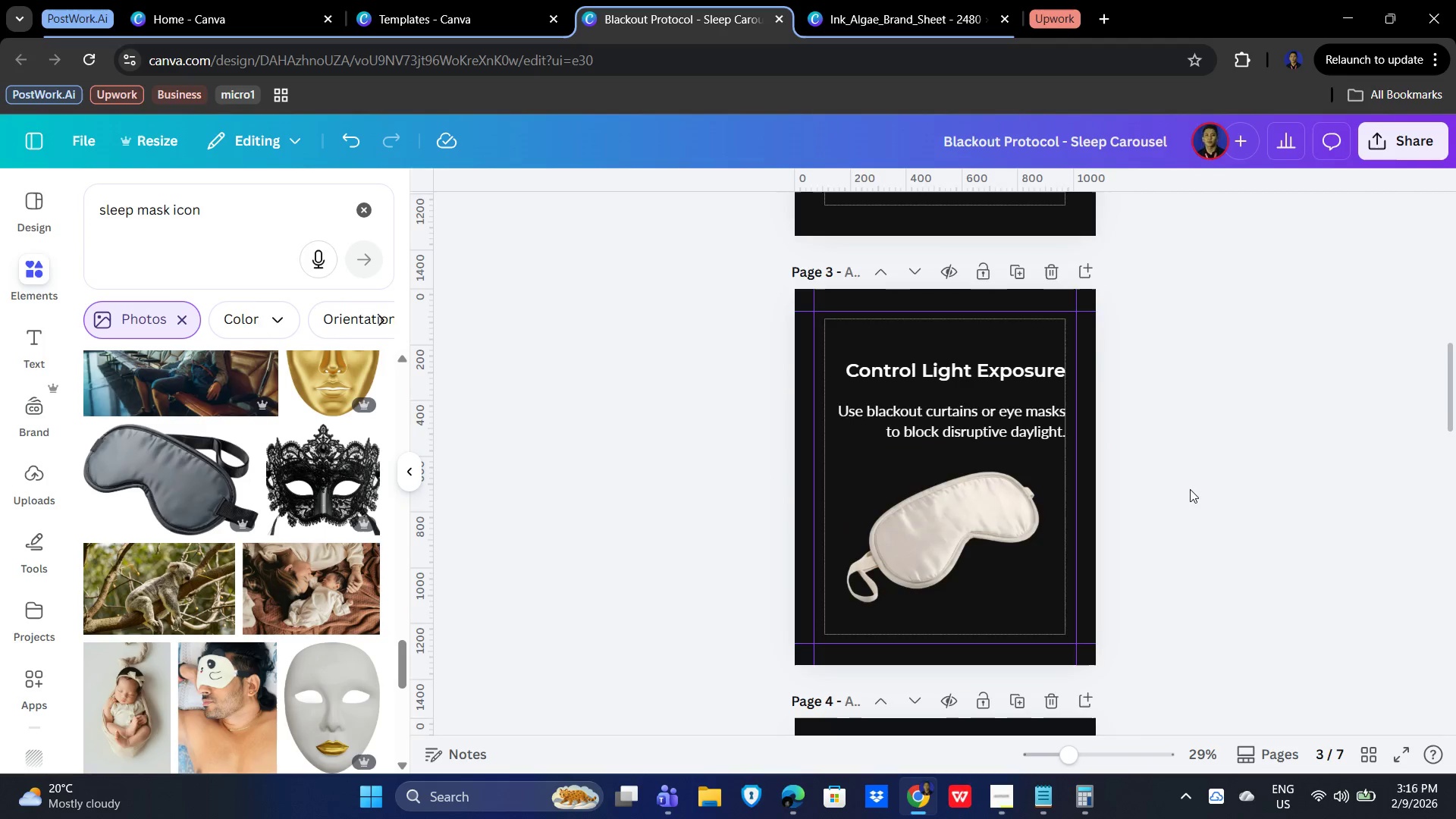 
scroll: coordinate [1210, 503], scroll_direction: up, amount: 5.0
 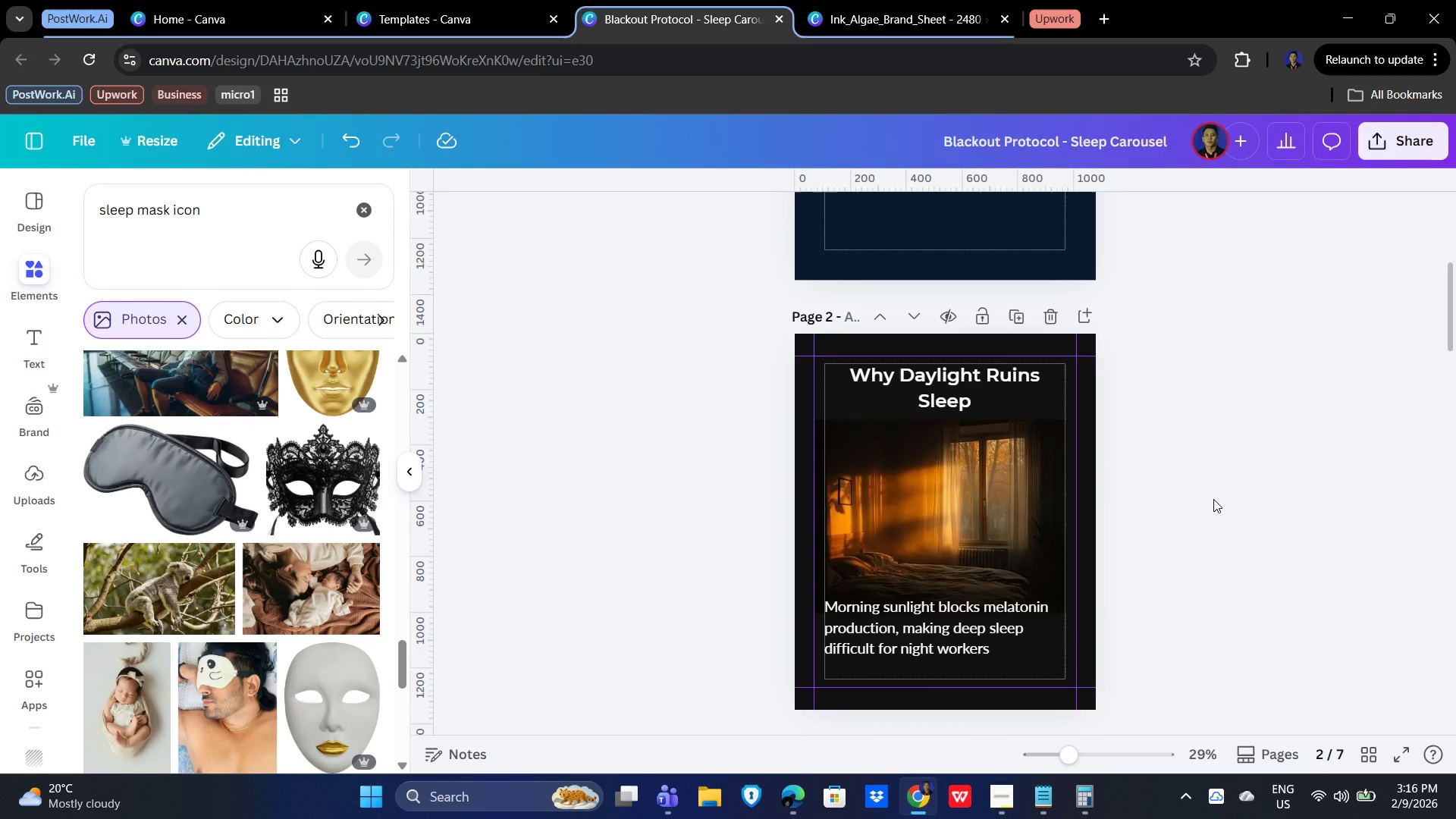 
wait(5.83)
 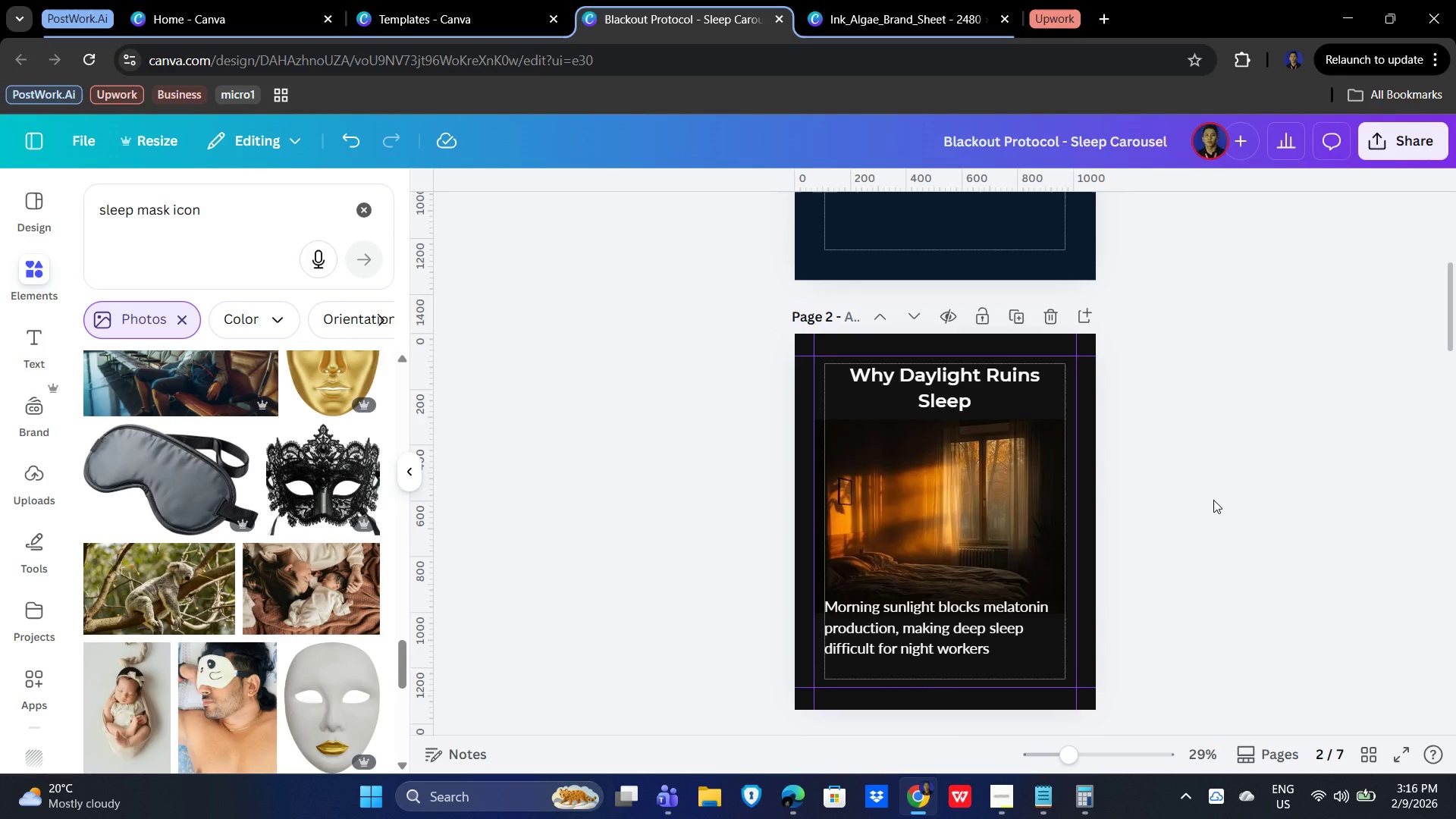 
scroll: coordinate [1213, 499], scroll_direction: up, amount: 3.0
 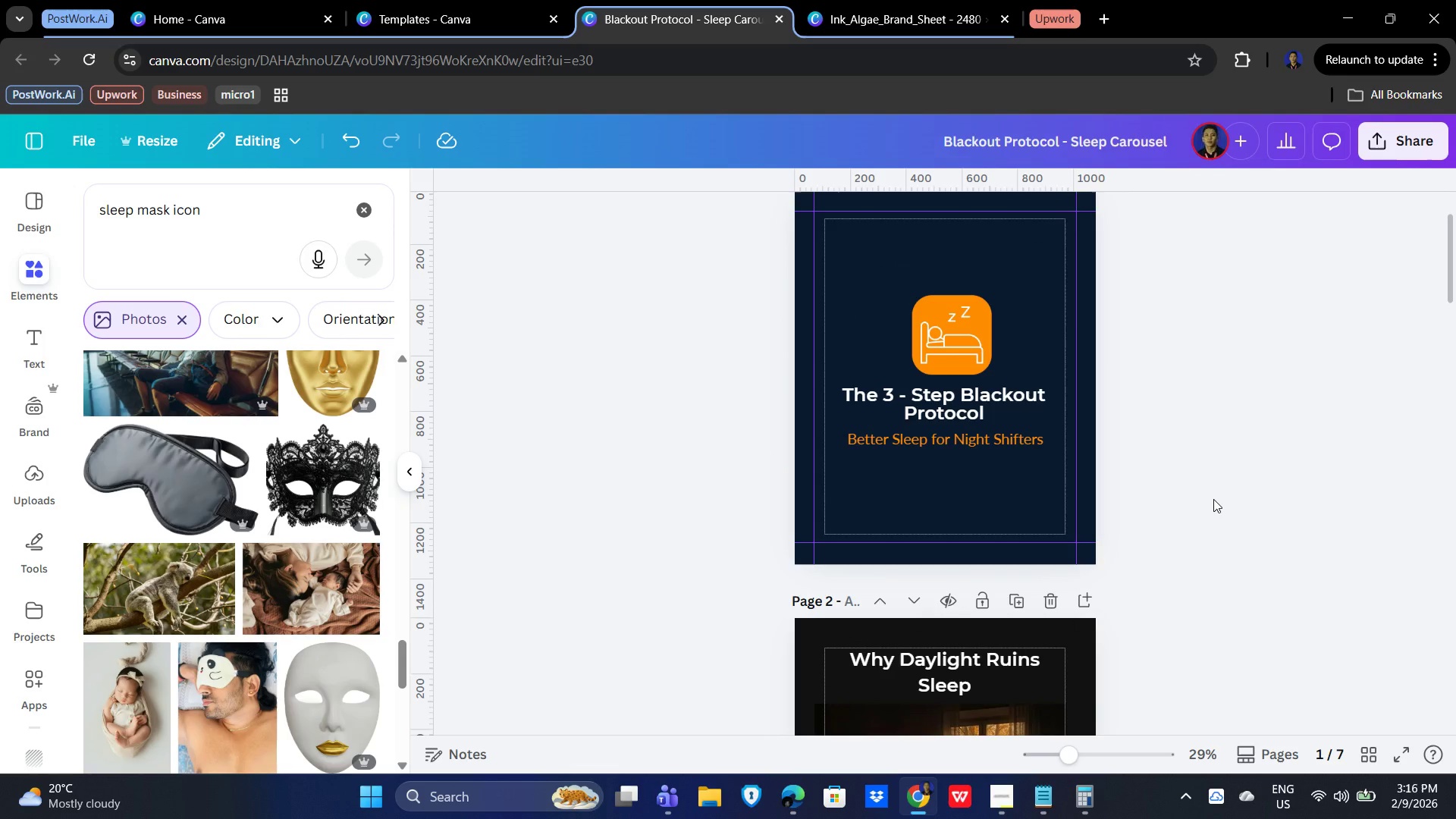 
scroll: coordinate [1219, 499], scroll_direction: down, amount: 12.0
 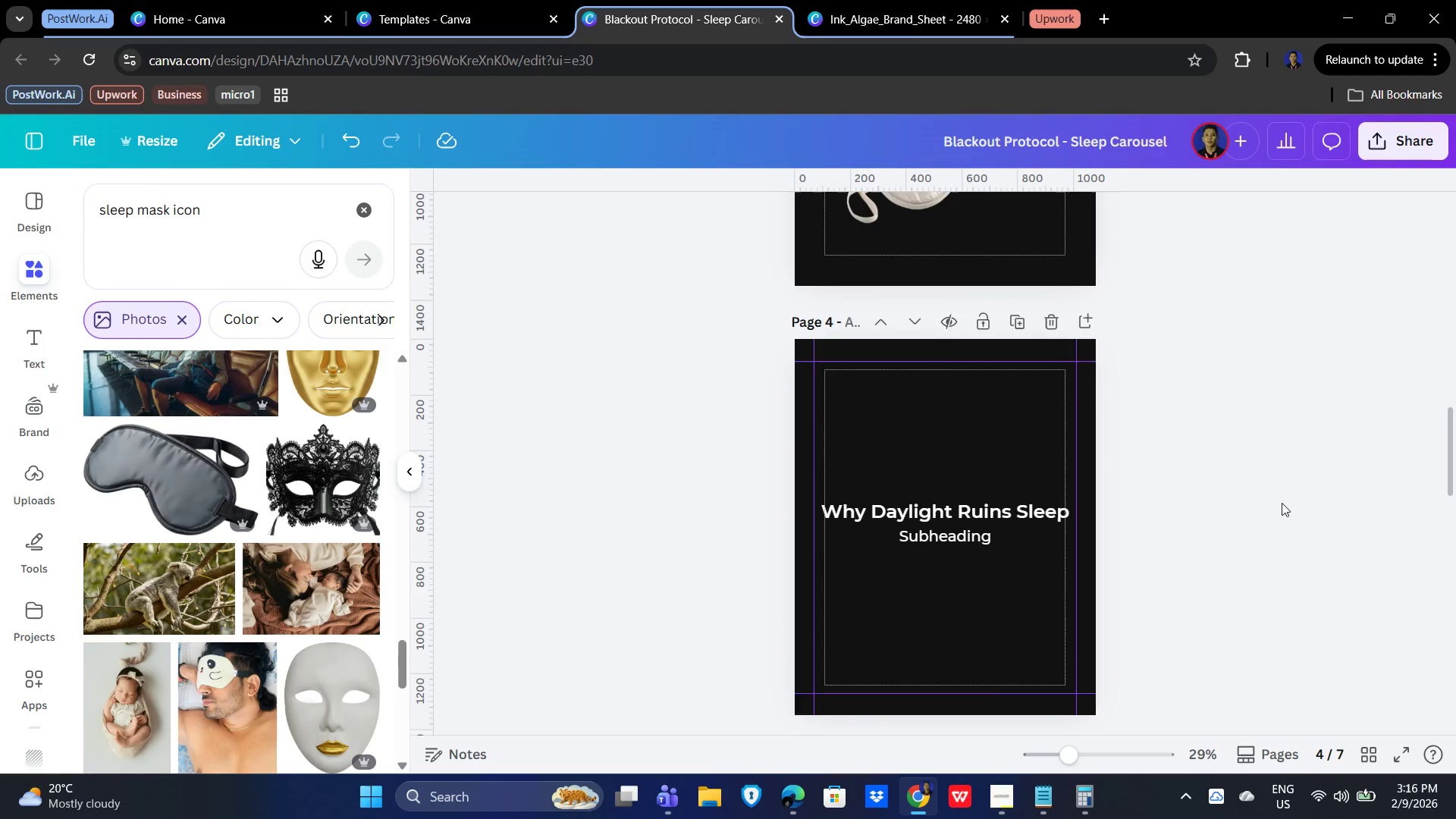 
left_click([956, 534])
 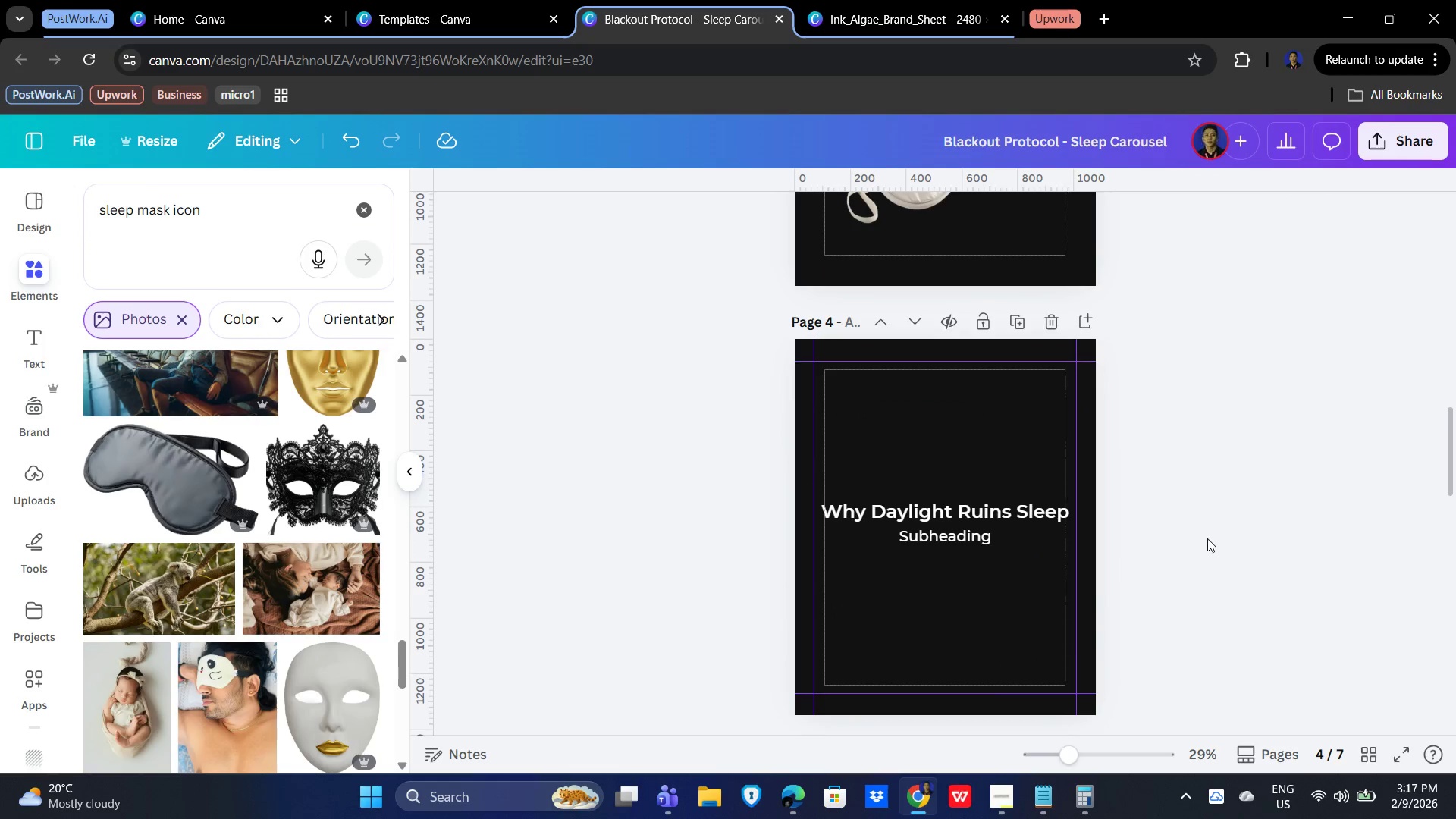 
left_click([989, 542])
 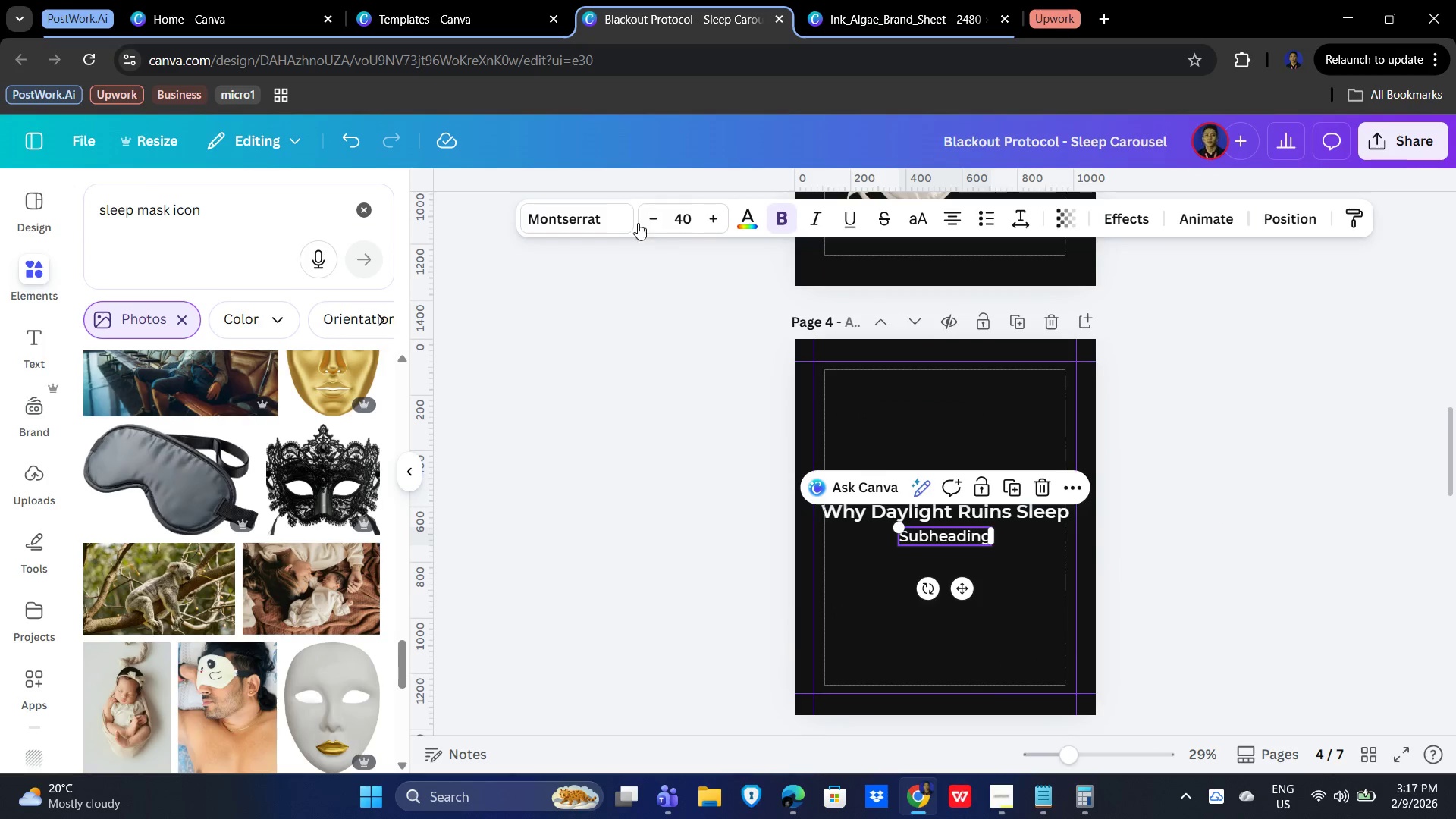 
scroll: coordinate [1189, 438], scroll_direction: up, amount: 3.0
 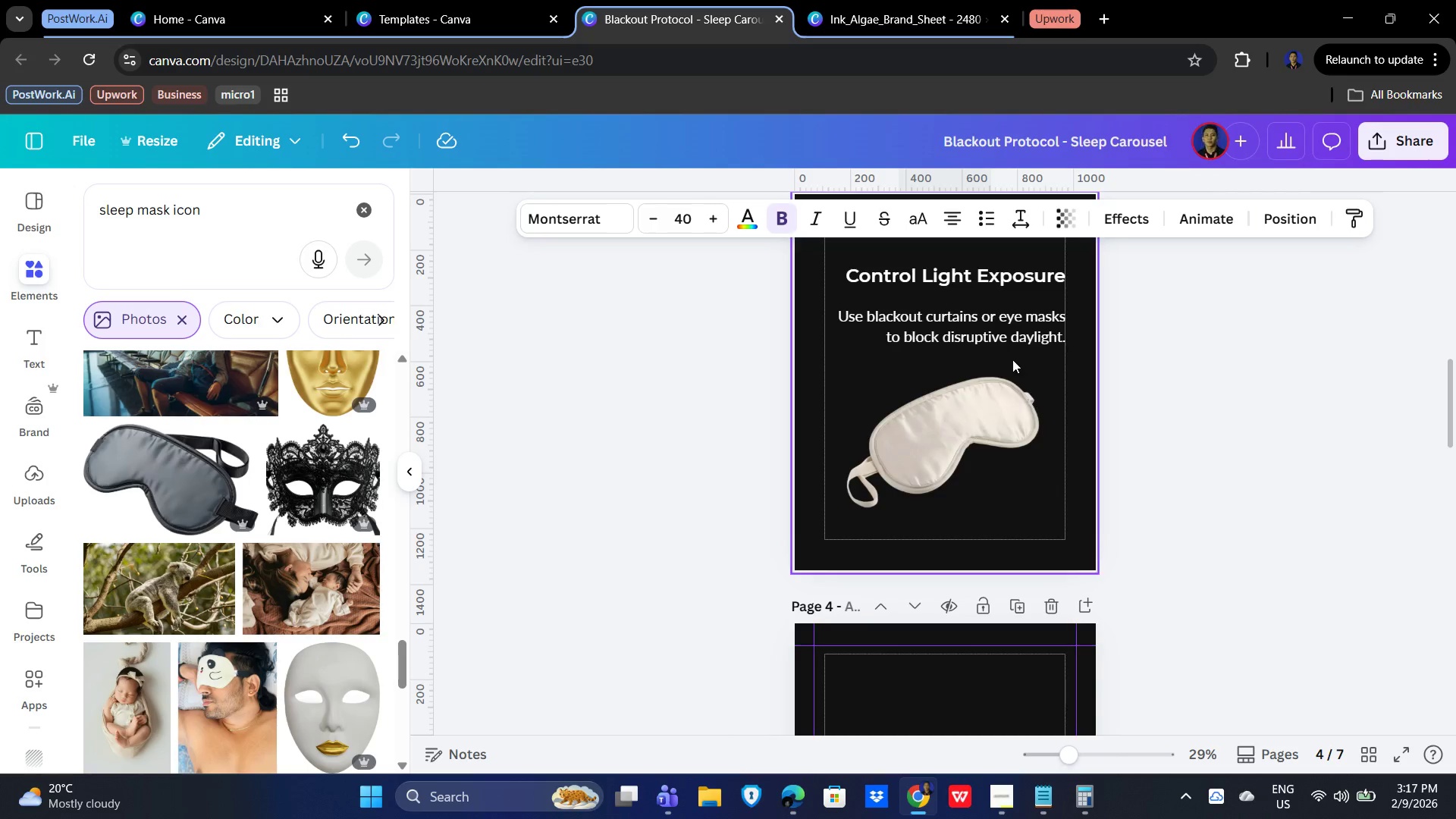 
left_click([970, 321])
 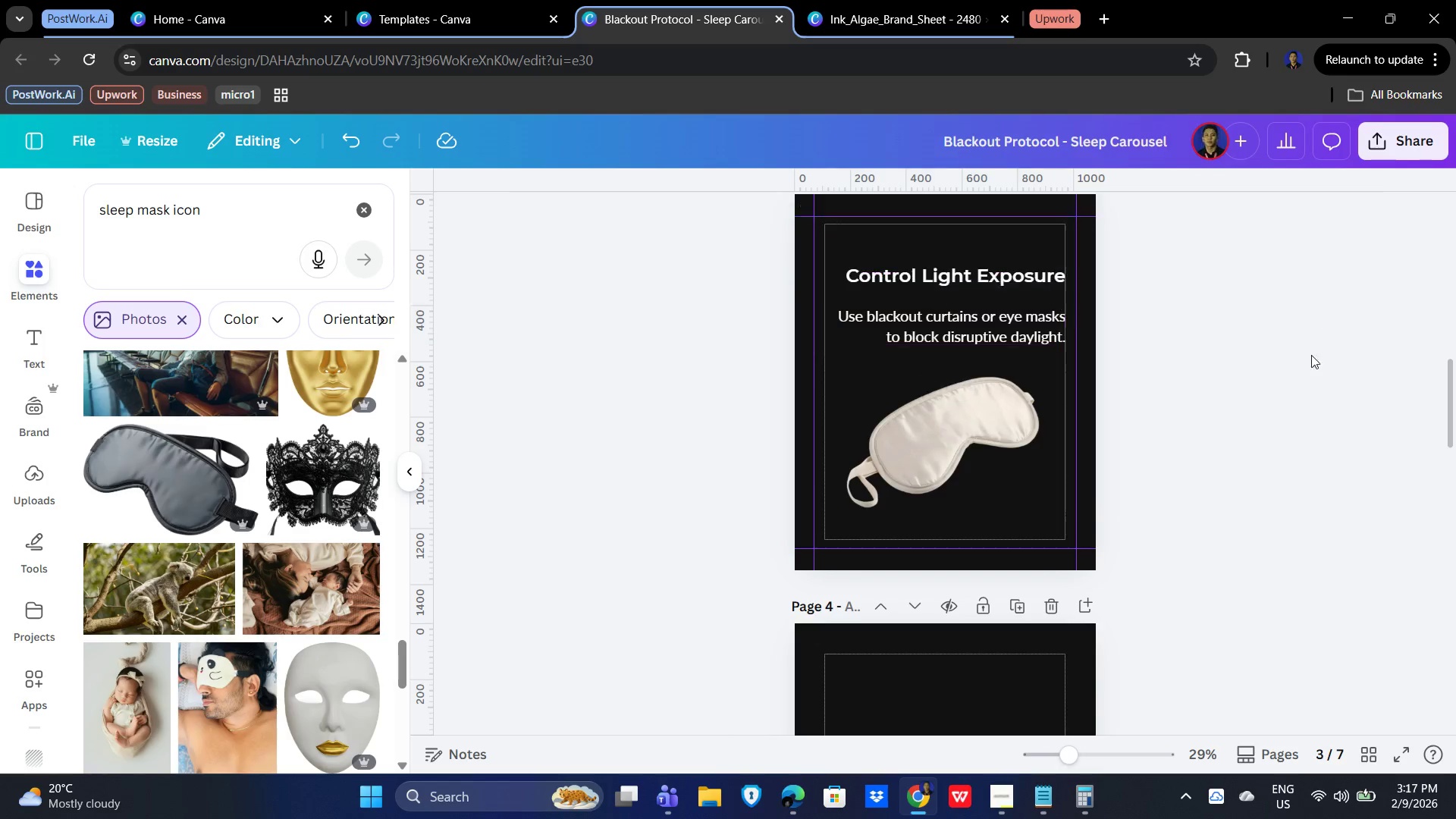 
scroll: coordinate [1262, 392], scroll_direction: up, amount: 1.0
 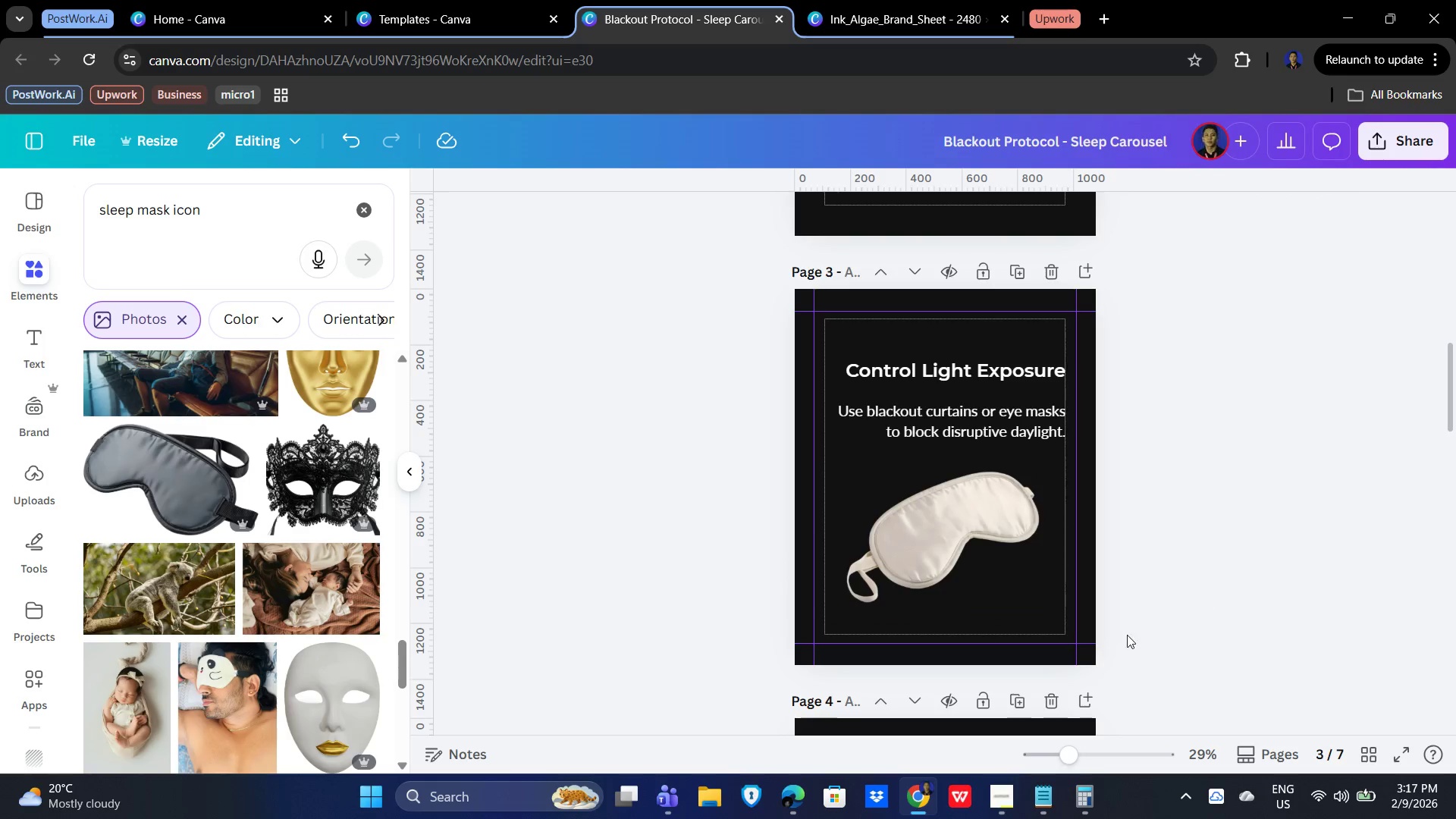 
left_click([1050, 701])
 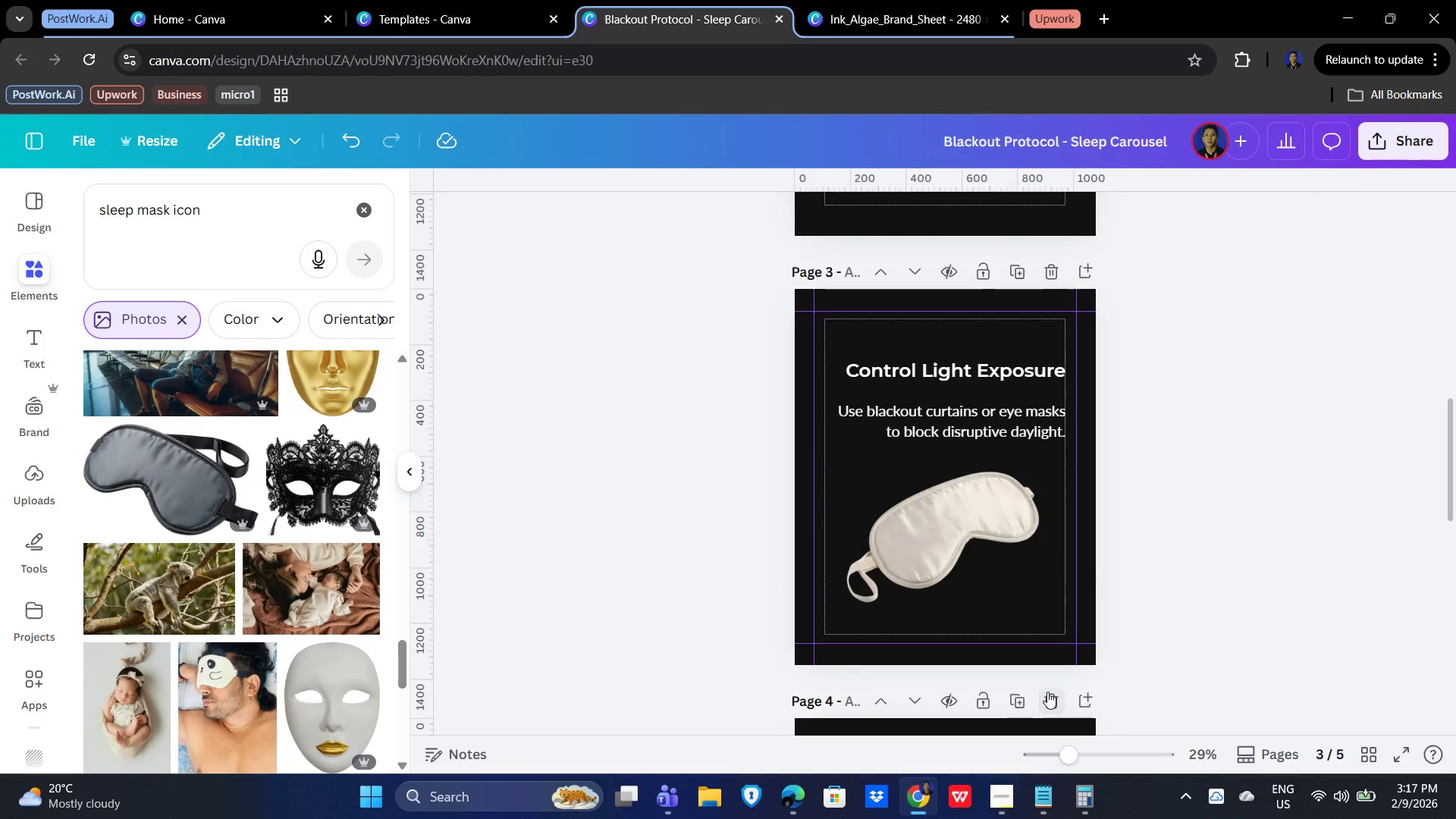 
double_click([1050, 698])
 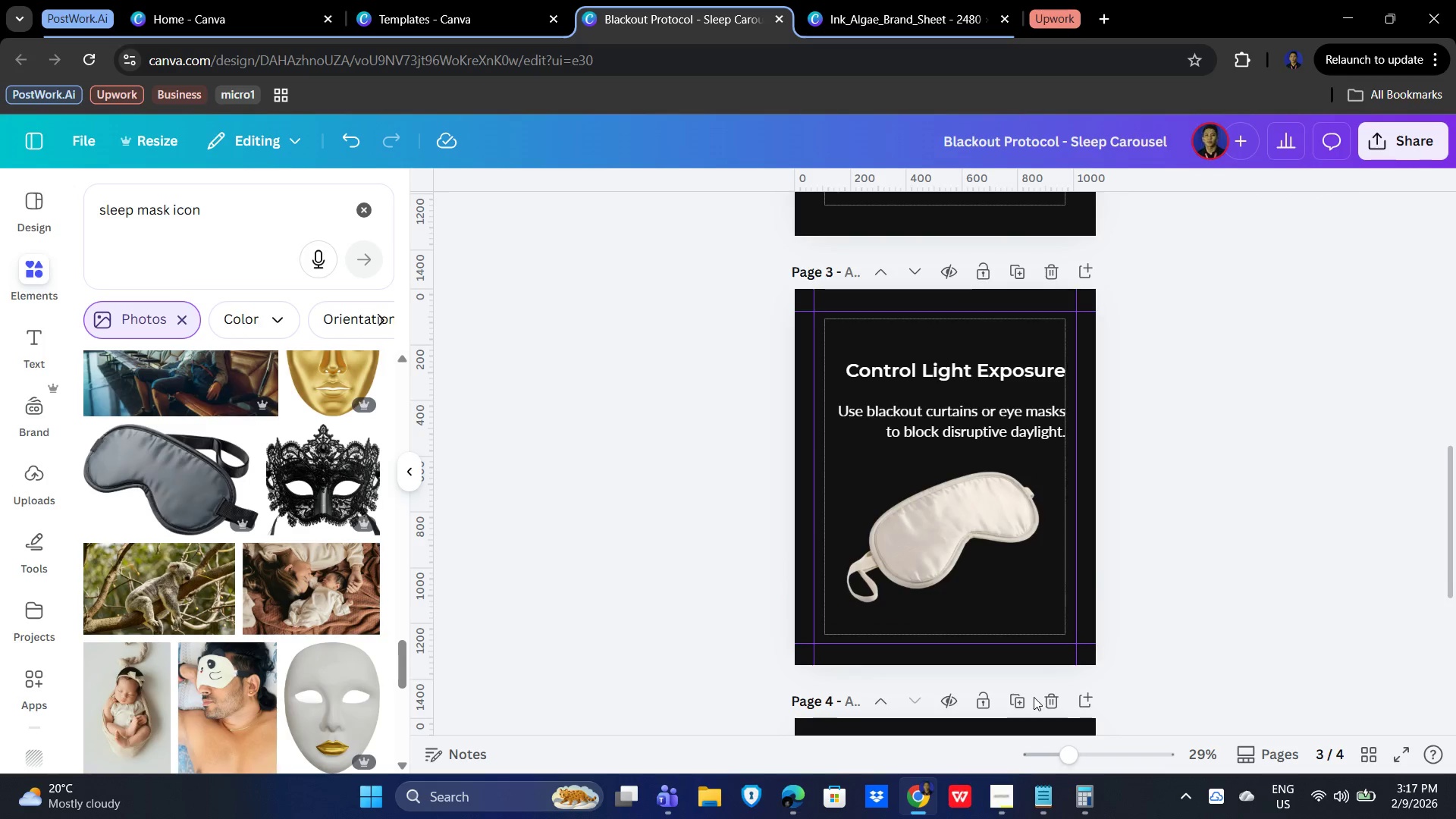 
left_click([1054, 701])
 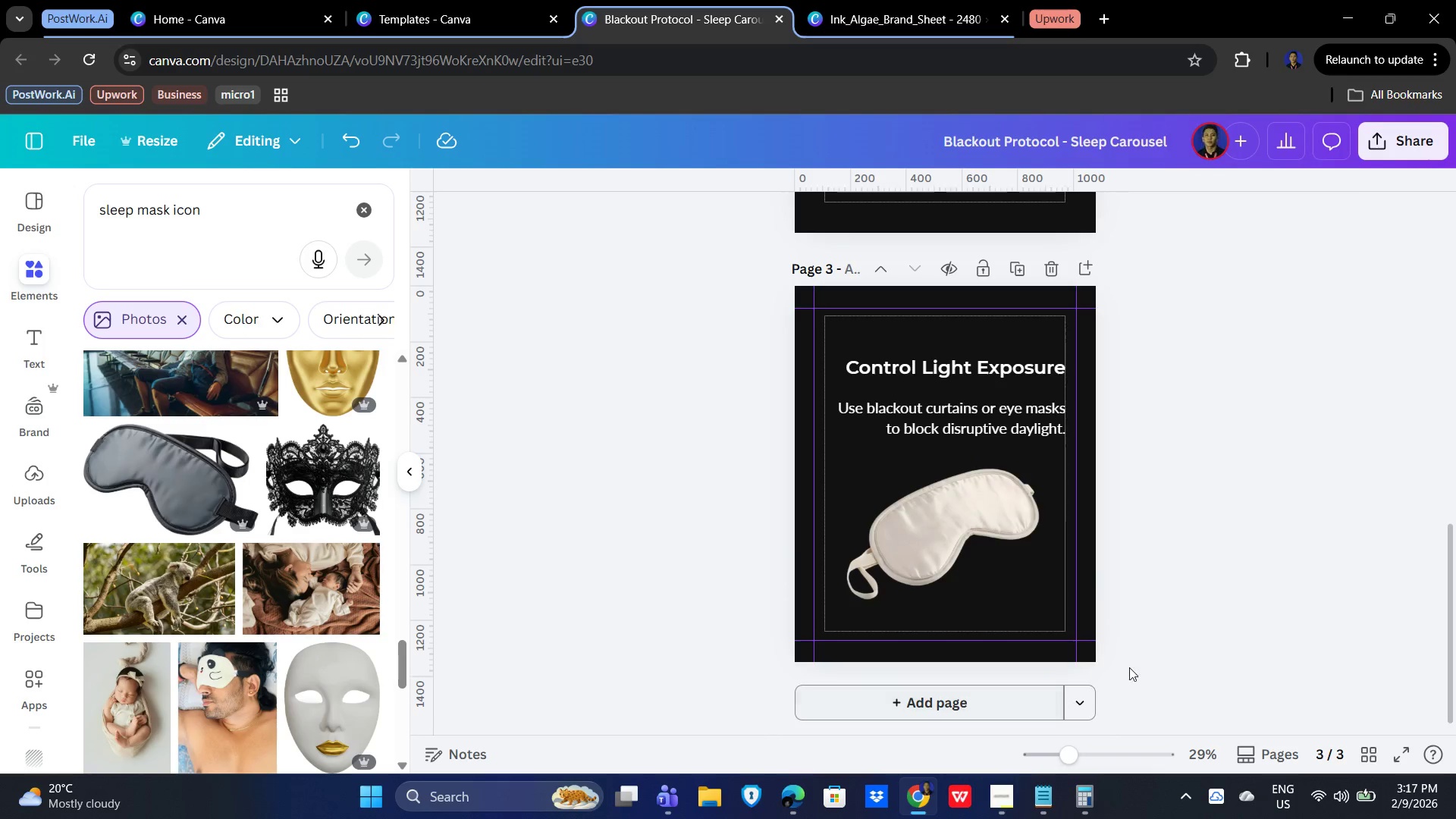 
scroll: coordinate [1185, 669], scroll_direction: up, amount: 2.0
 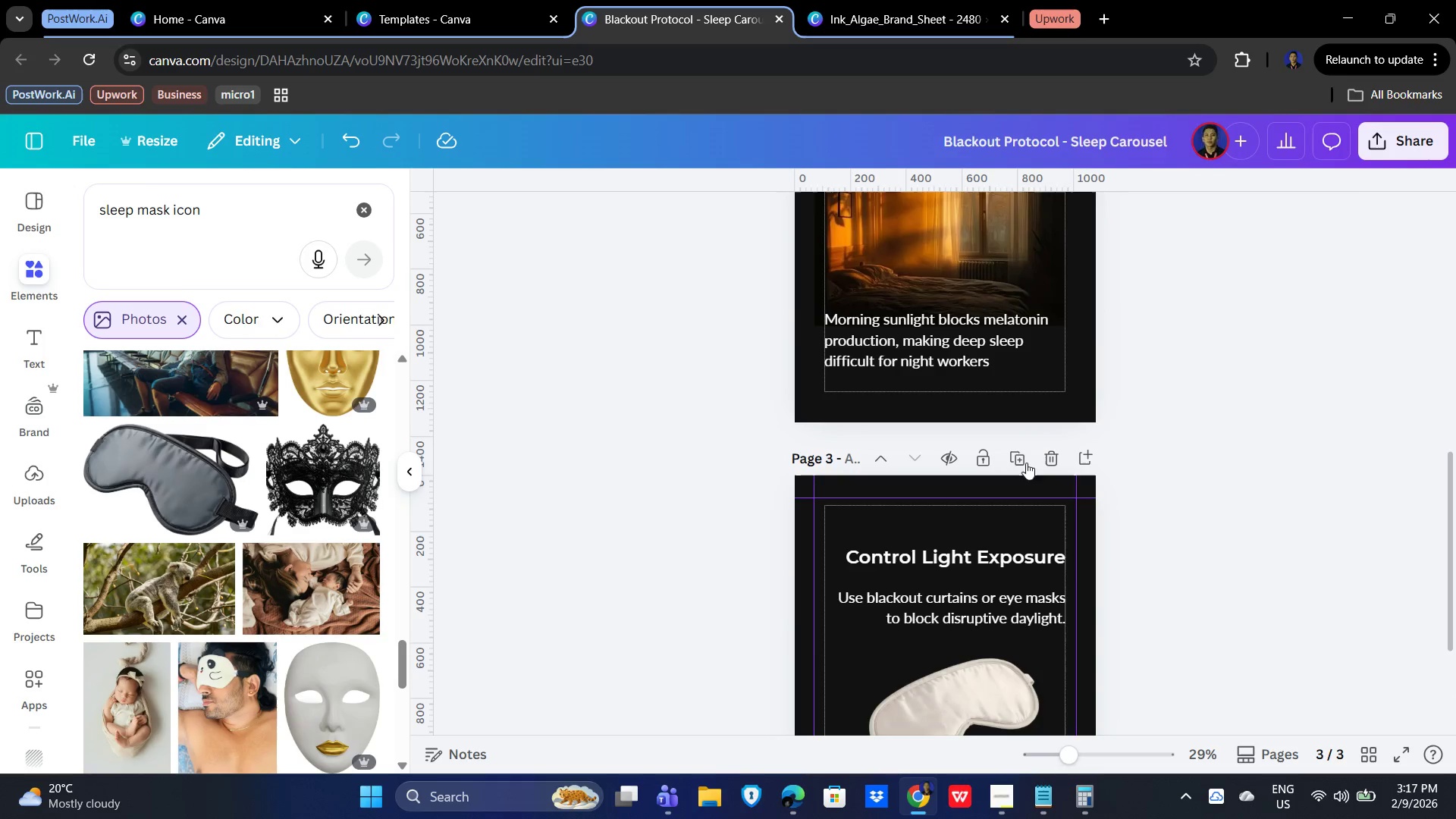 
left_click([1020, 456])
 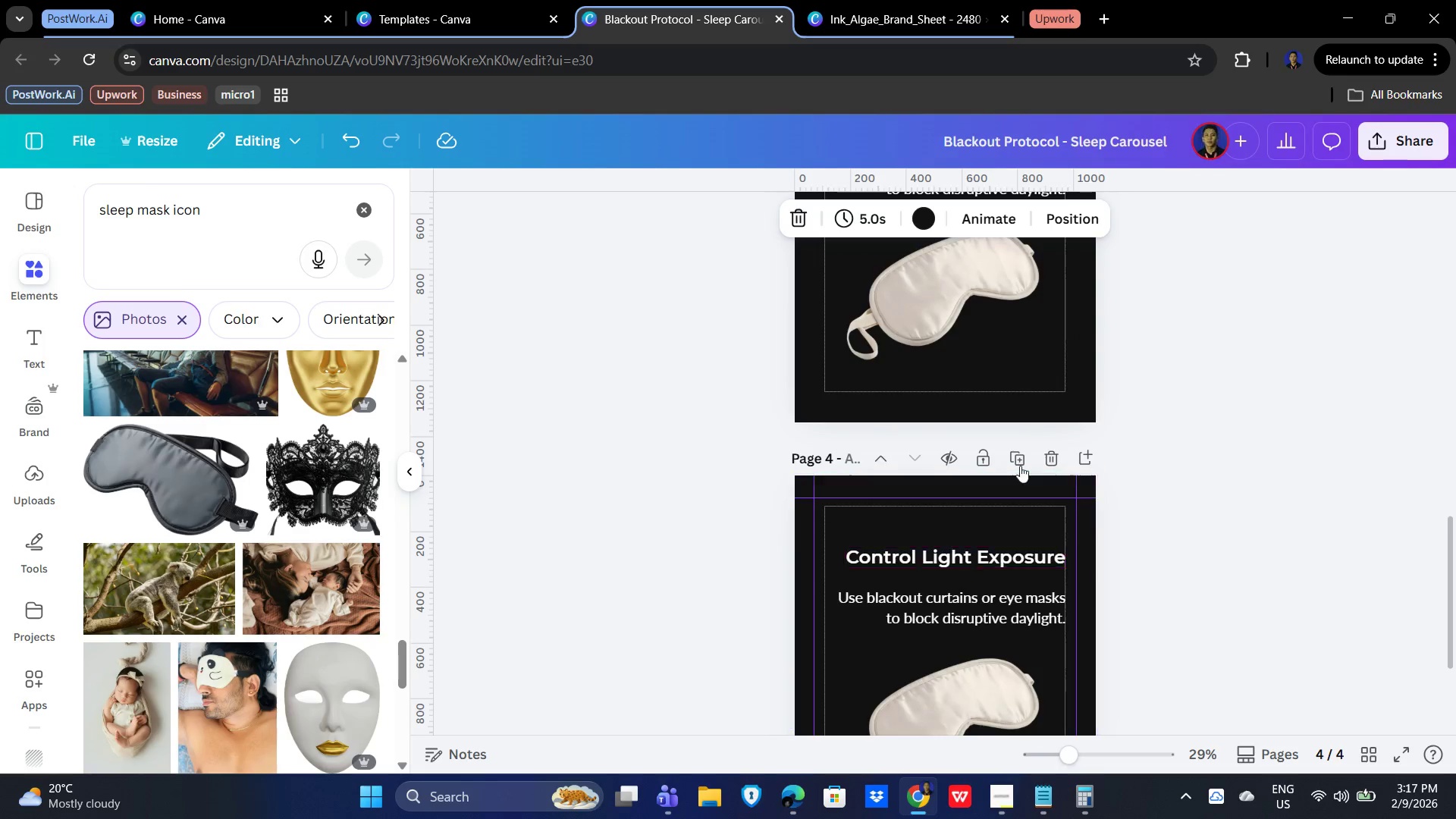 
left_click([1024, 454])
 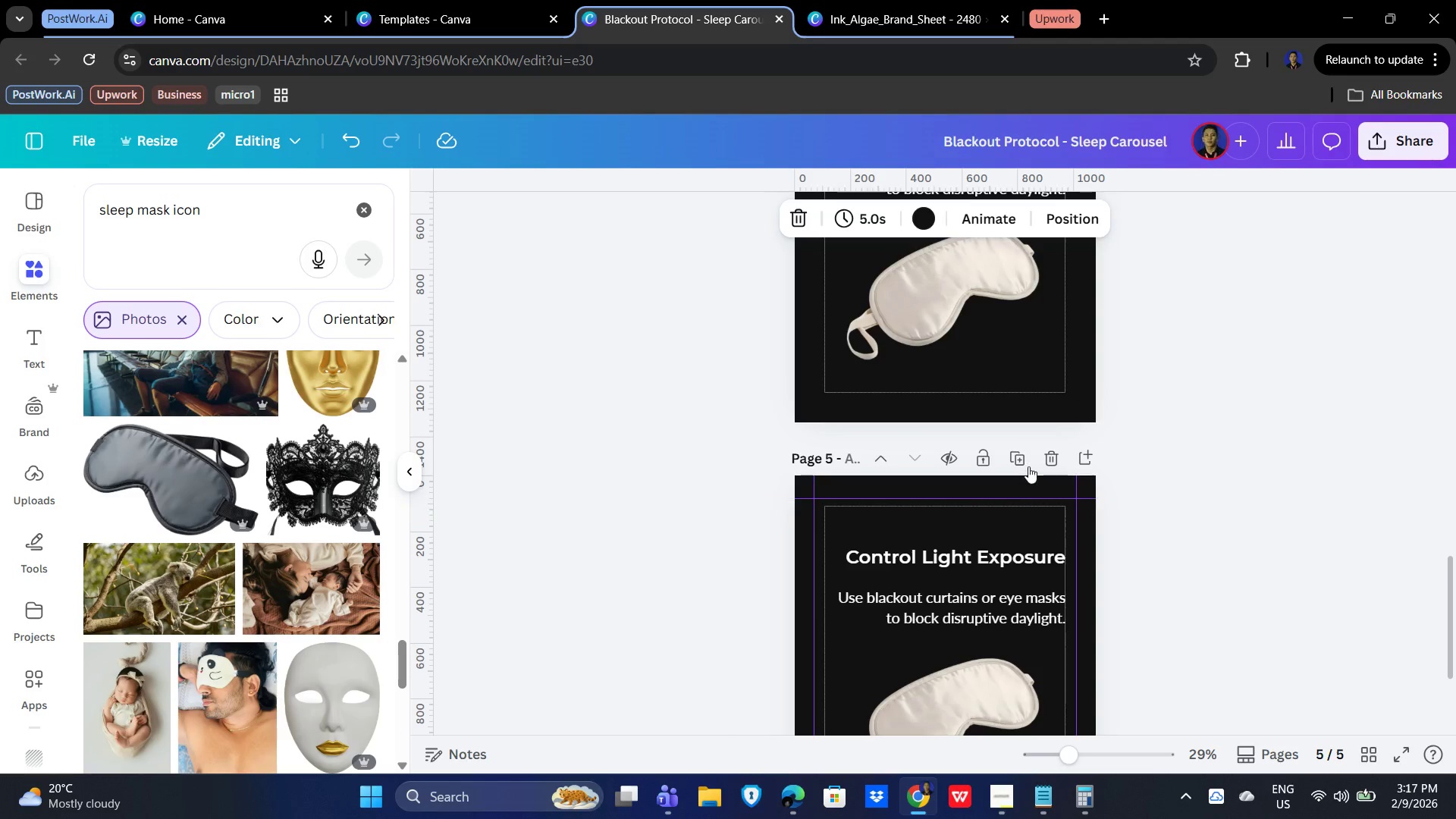 
left_click([1016, 460])
 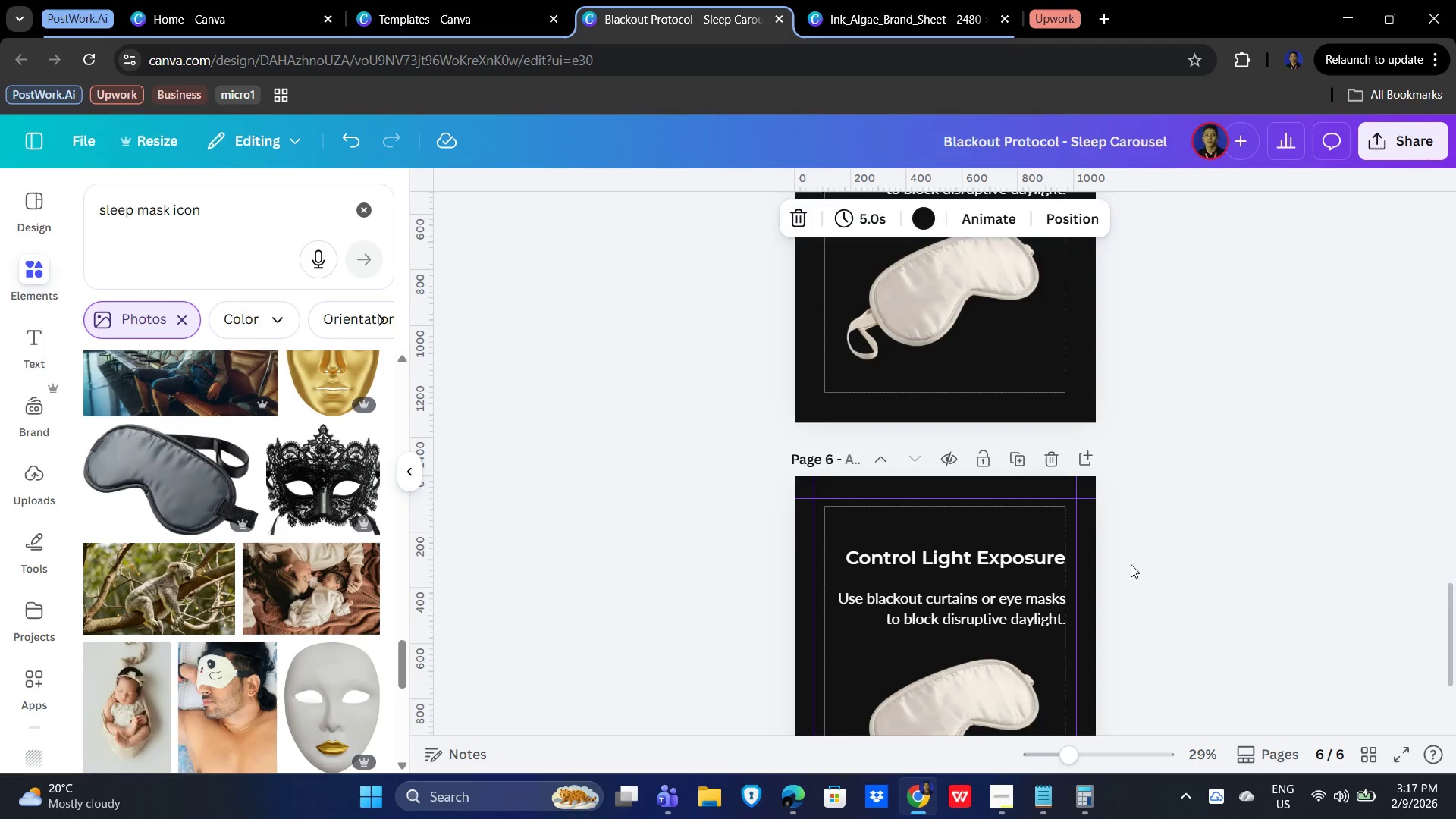 
scroll: coordinate [1196, 641], scroll_direction: up, amount: 18.0
 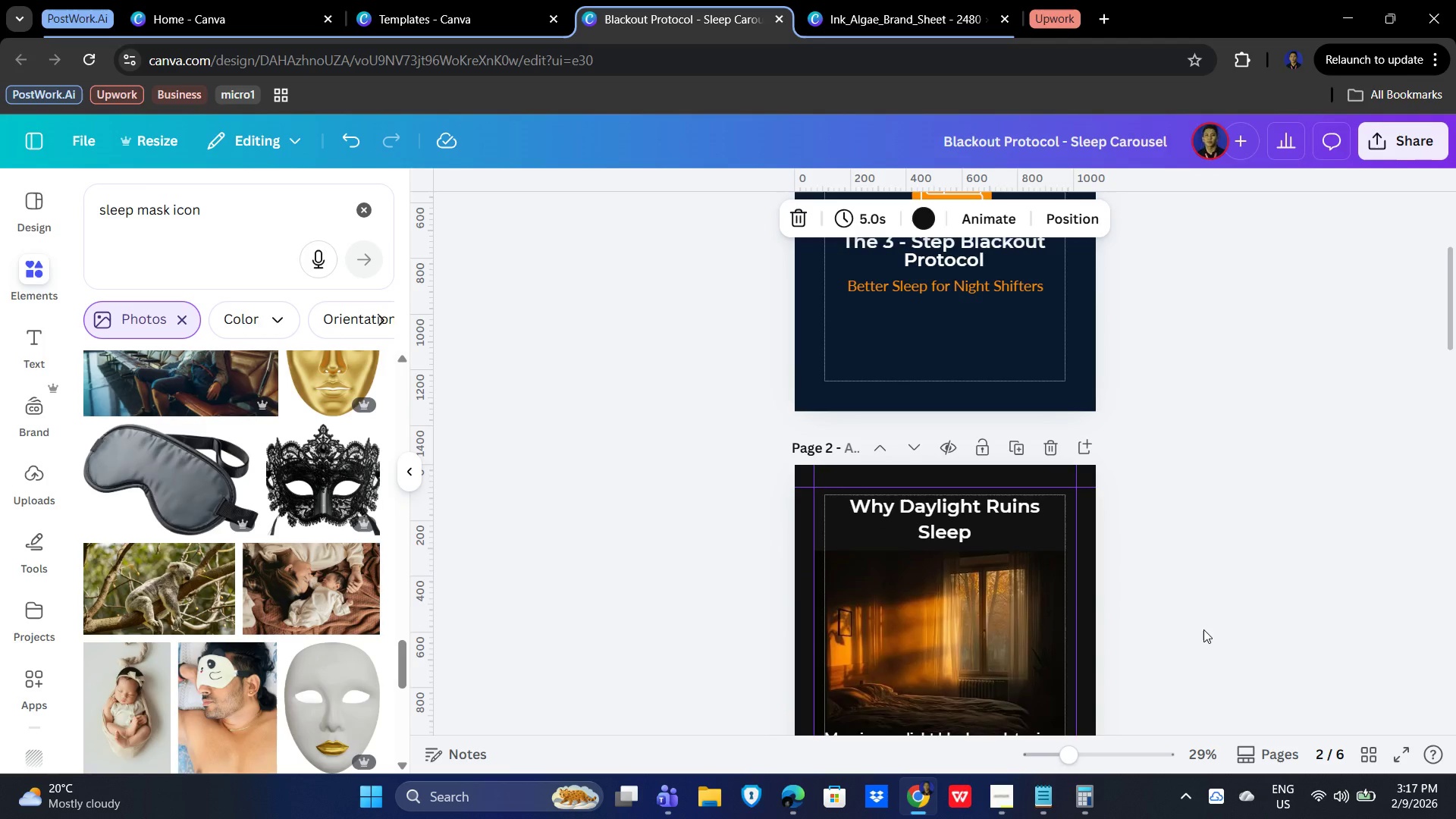 
scroll: coordinate [1213, 635], scroll_direction: down, amount: 8.0
 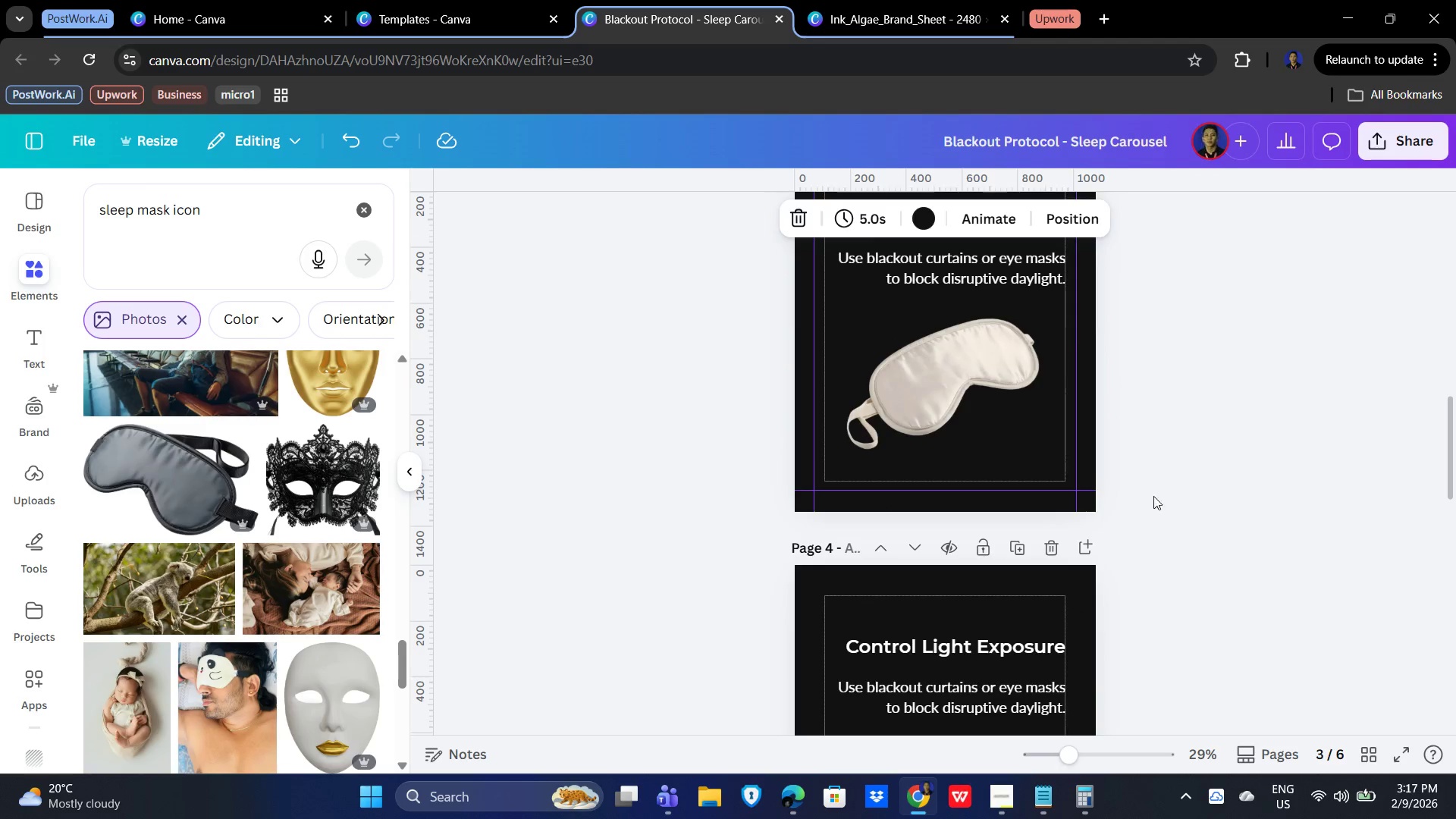 
scroll: coordinate [1219, 652], scroll_direction: up, amount: 6.0
 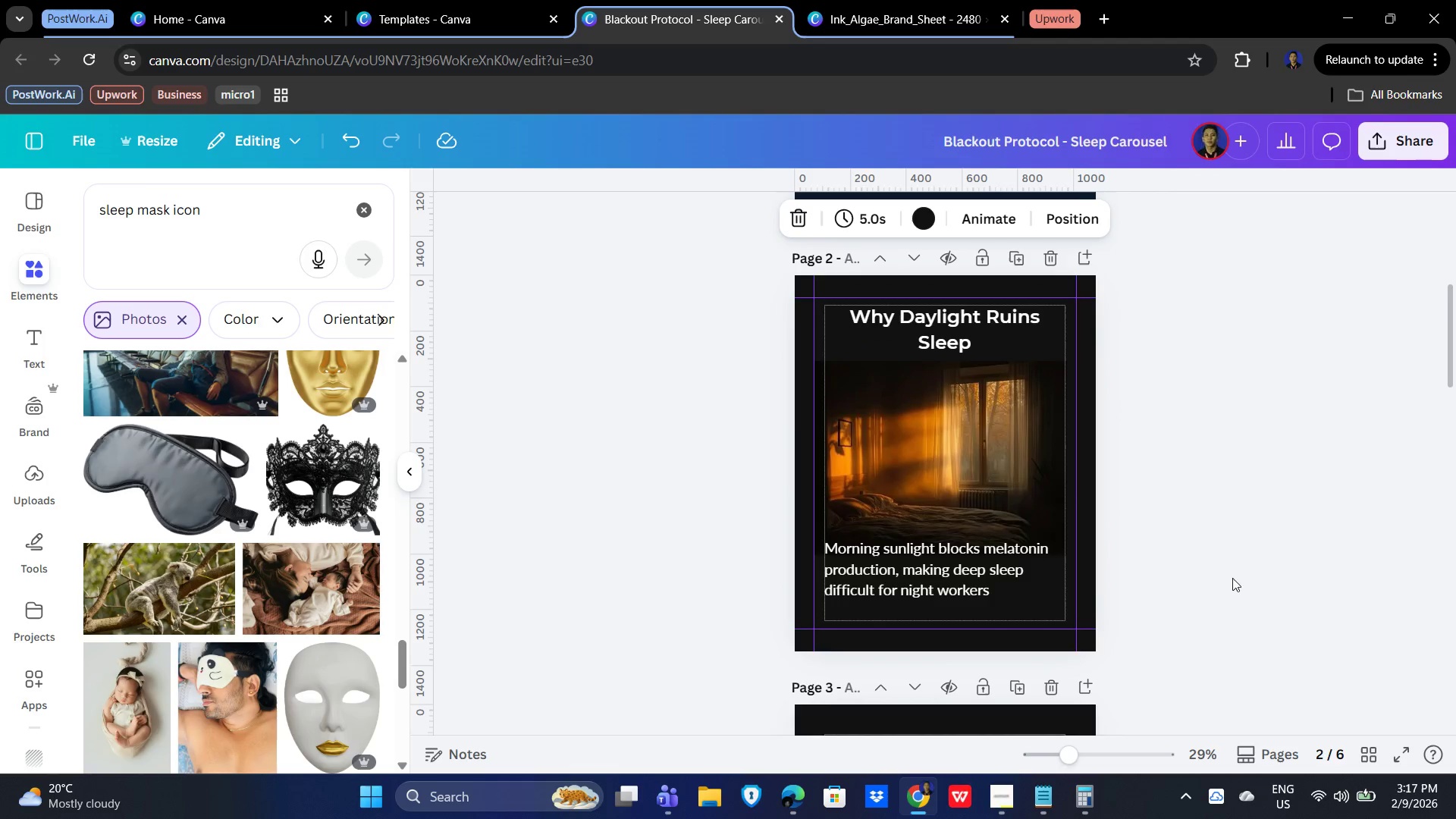 
left_click([1231, 519])
 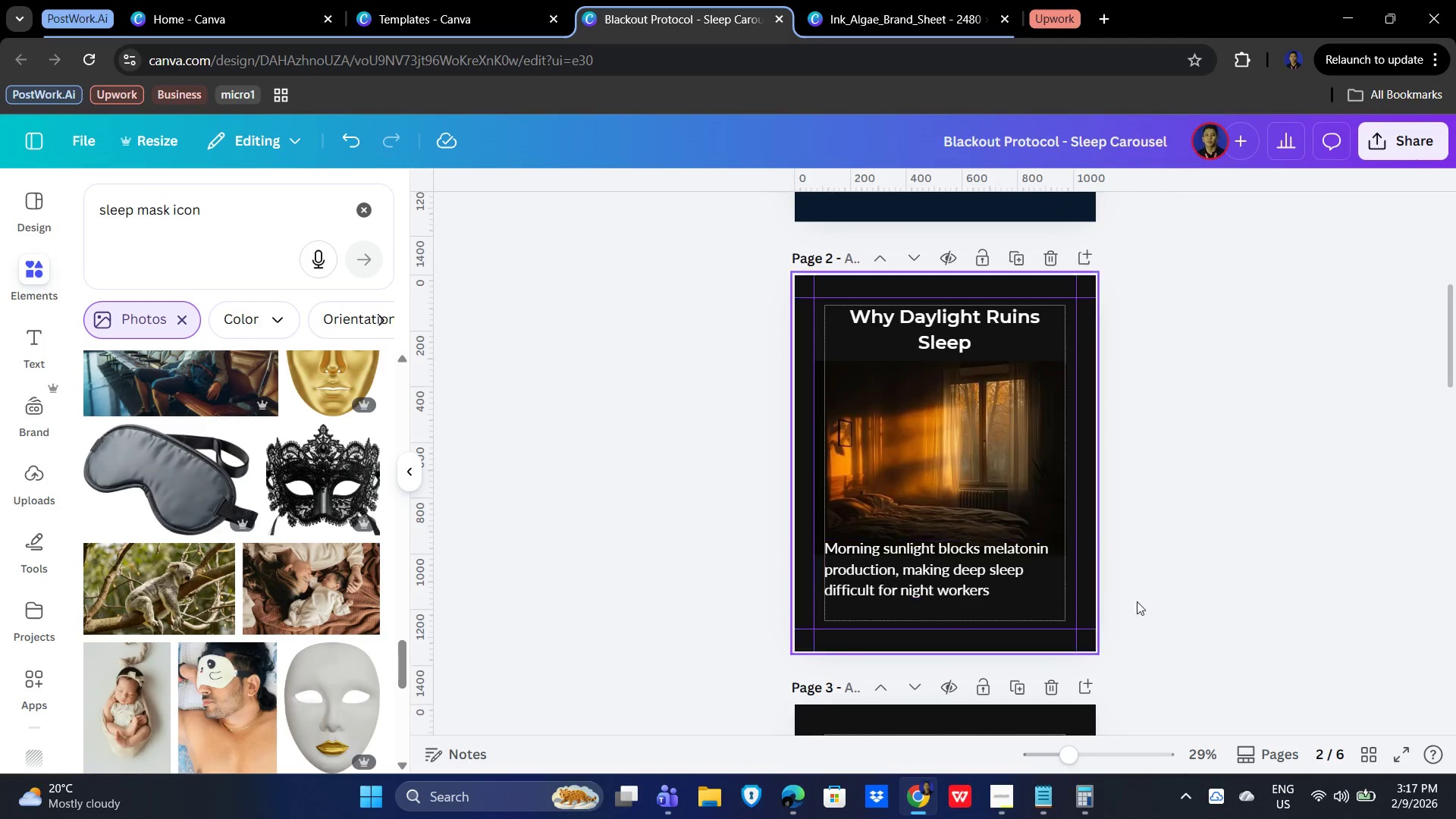 
left_click([1254, 599])
 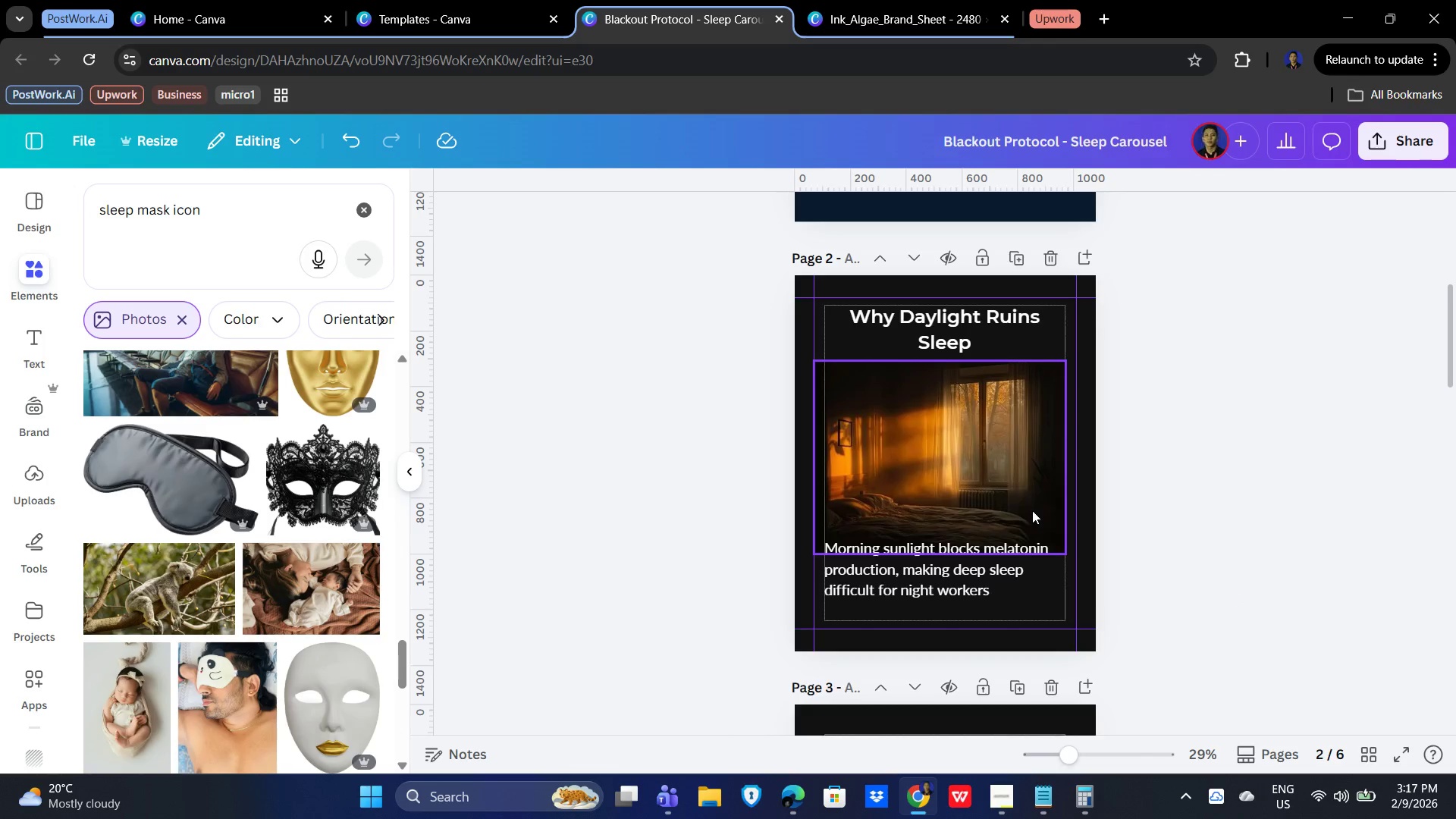 
wait(6.58)
 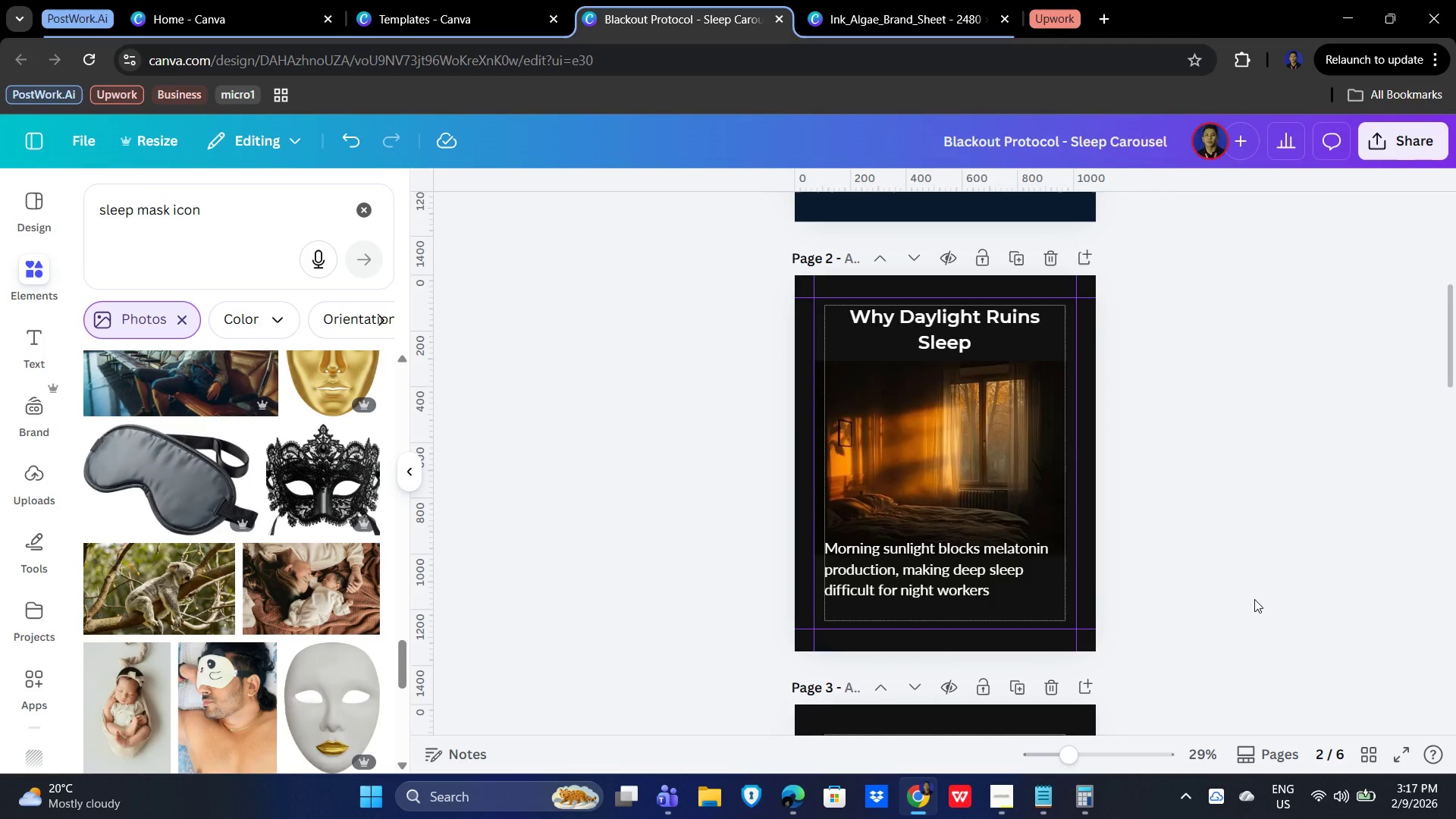 
scroll: coordinate [1442, 528], scroll_direction: down, amount: 4.0
 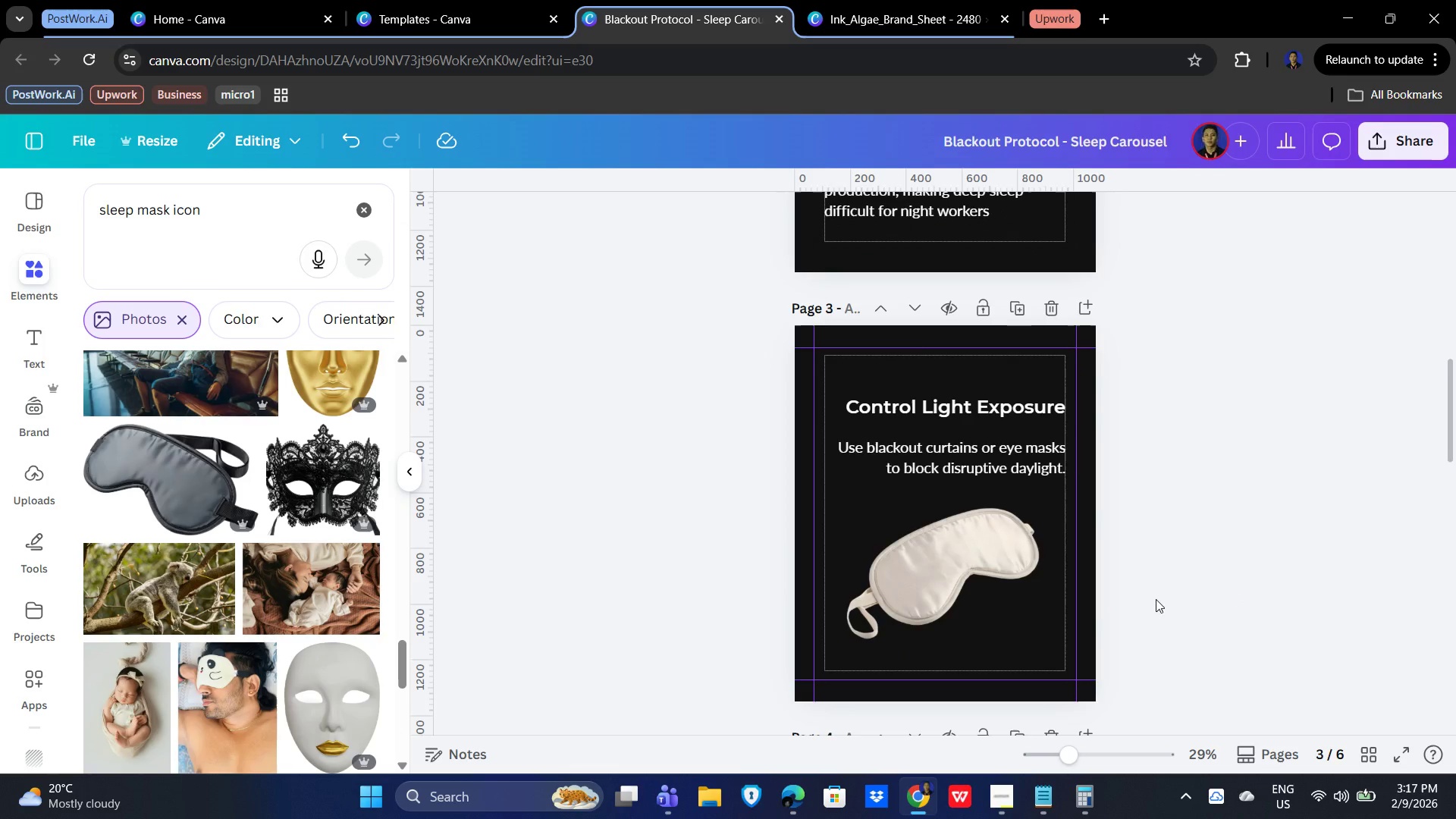 
wait(5.54)
 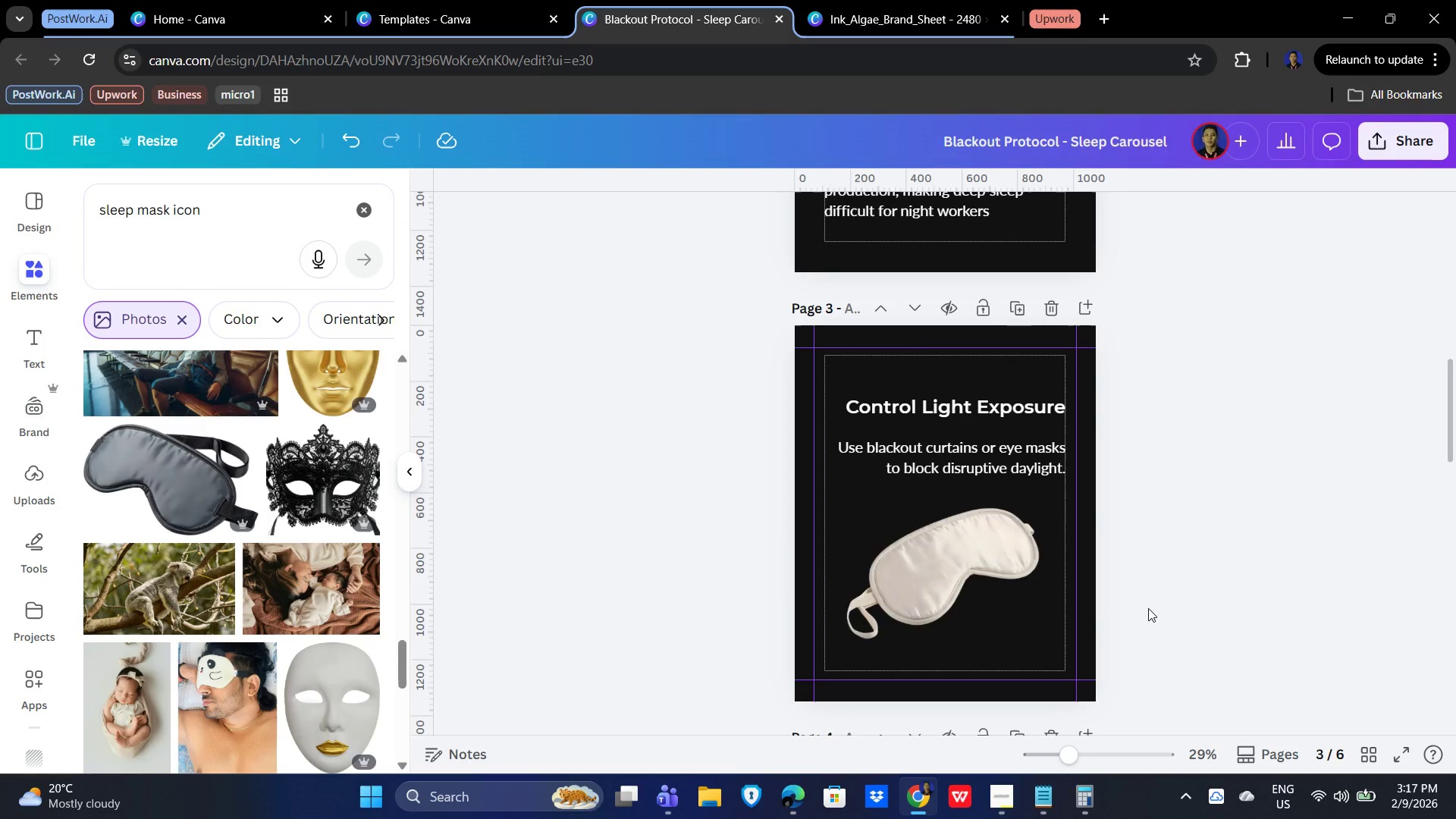 
scroll: coordinate [1062, 576], scroll_direction: up, amount: 5.0
 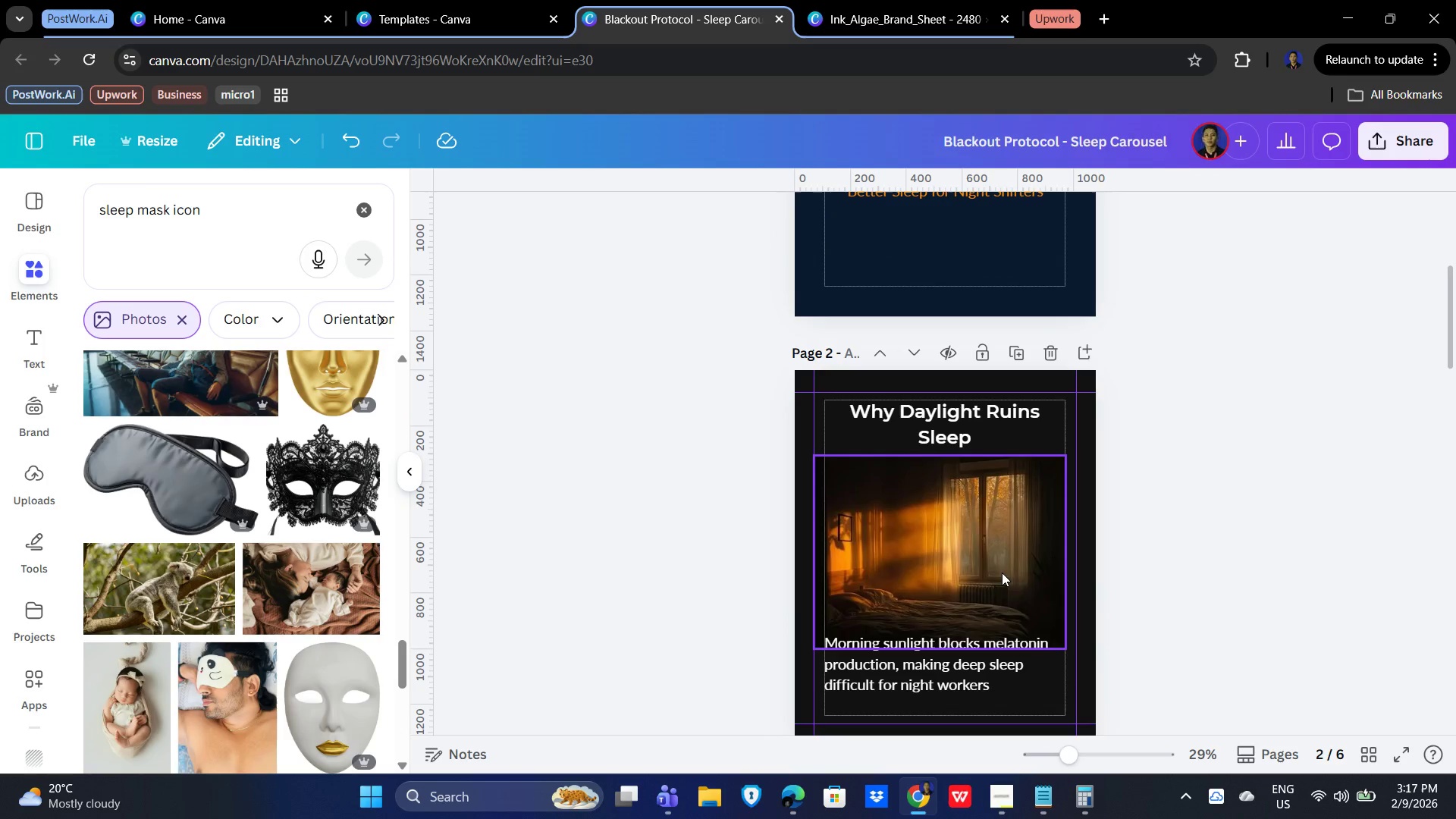 
left_click([927, 566])
 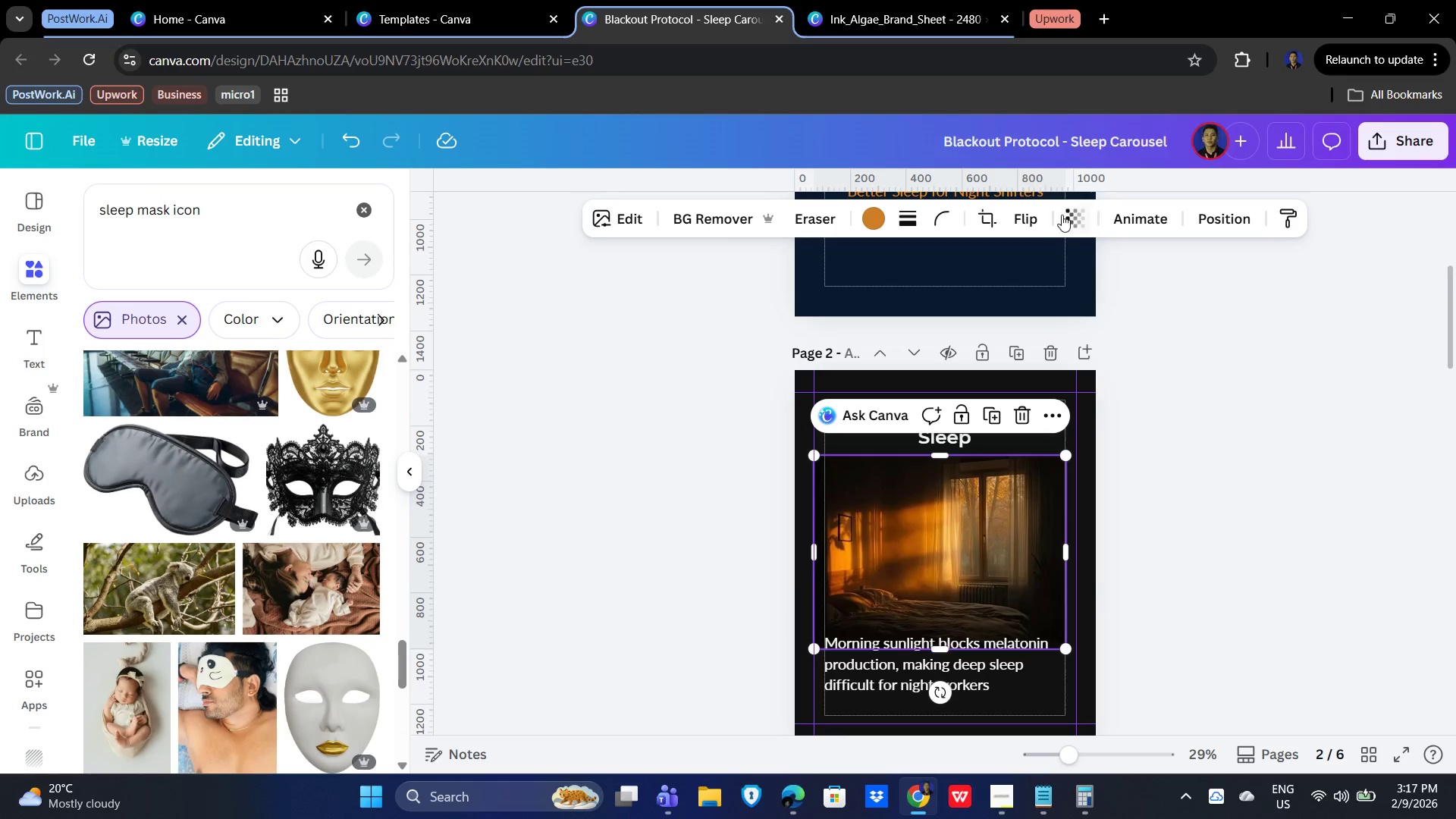 
left_click([1072, 215])
 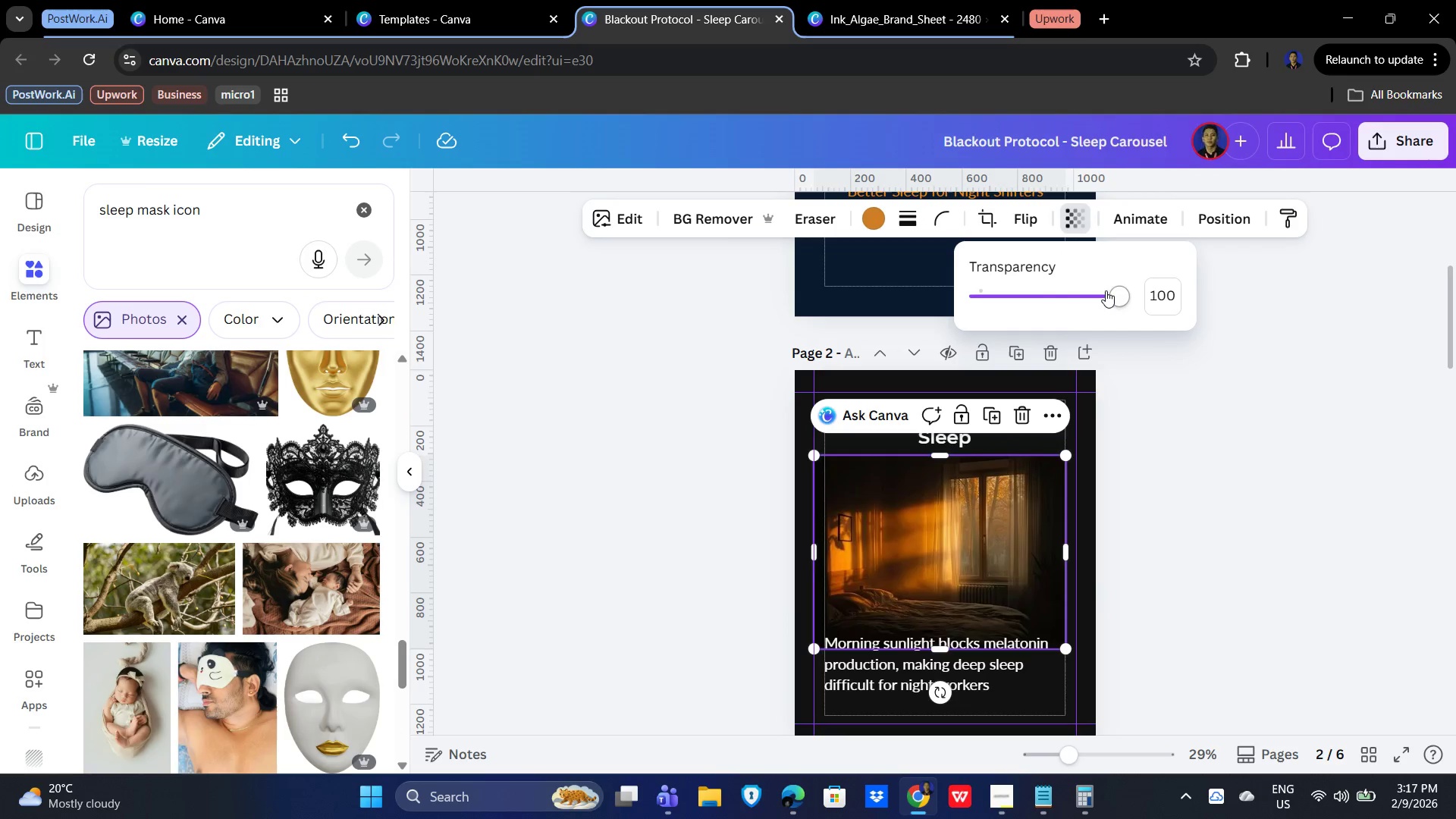 
left_click_drag(start_coordinate=[1115, 290], to_coordinate=[1047, 293])
 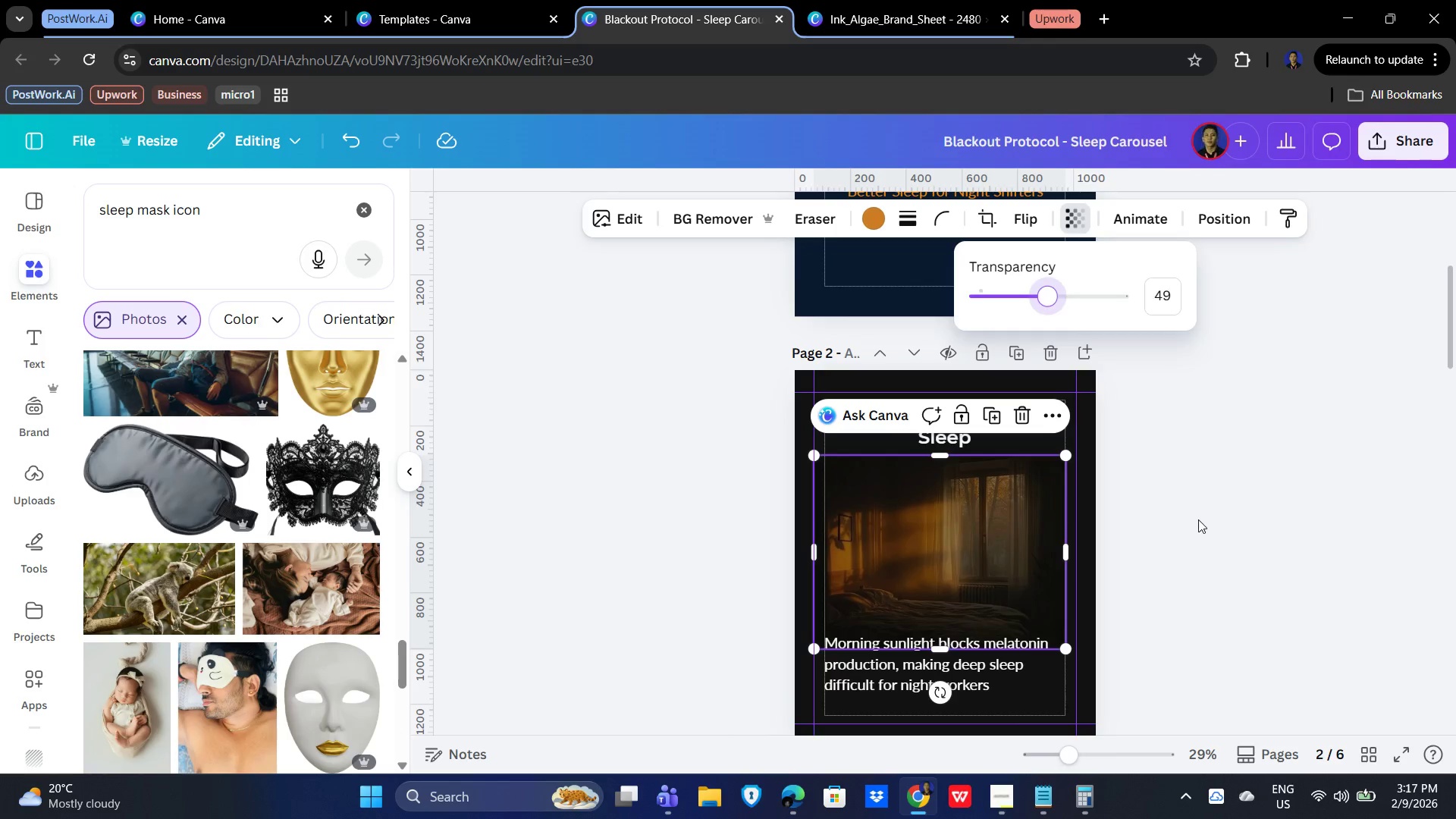 
left_click([1198, 519])
 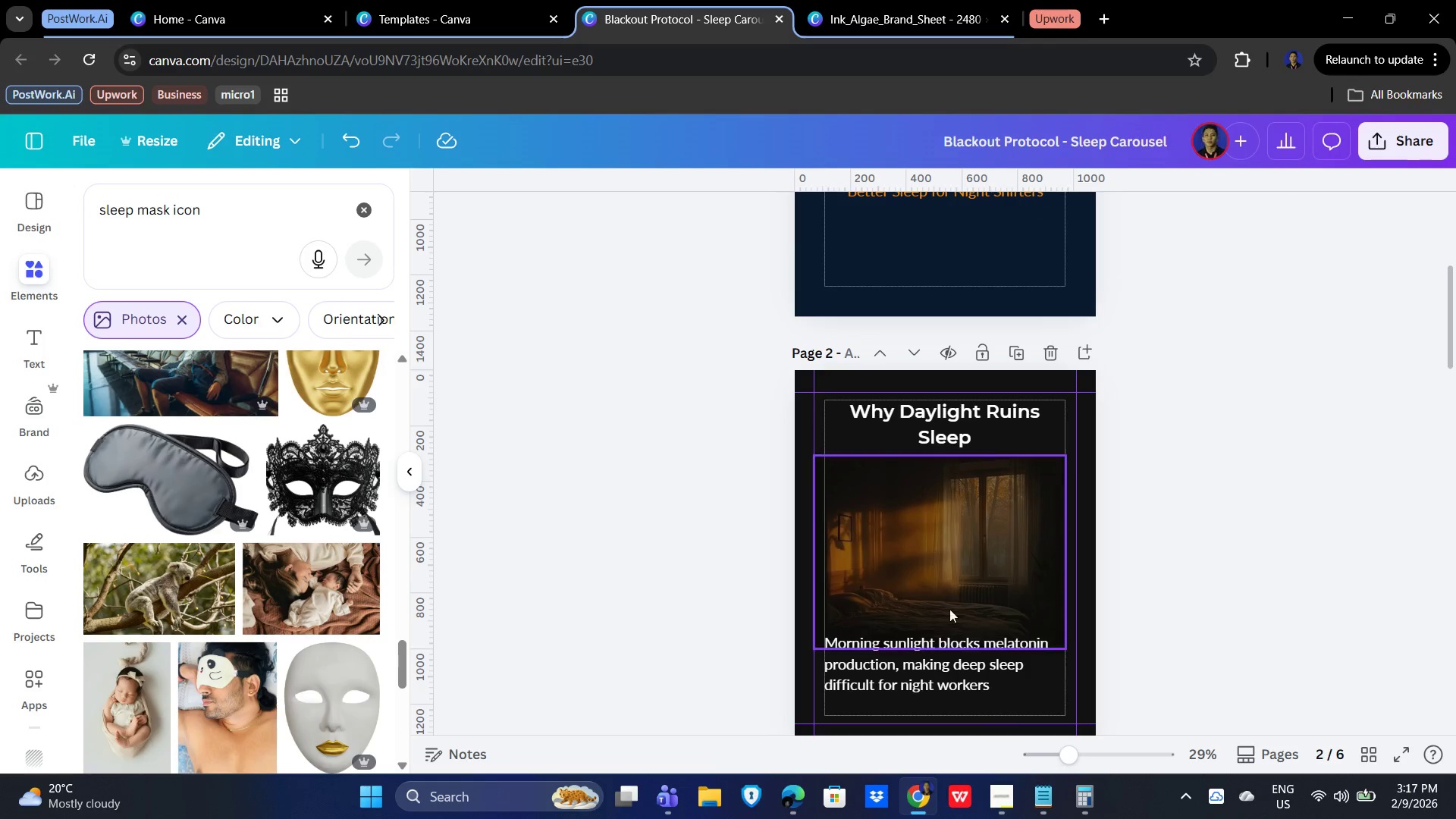 
left_click([849, 588])
 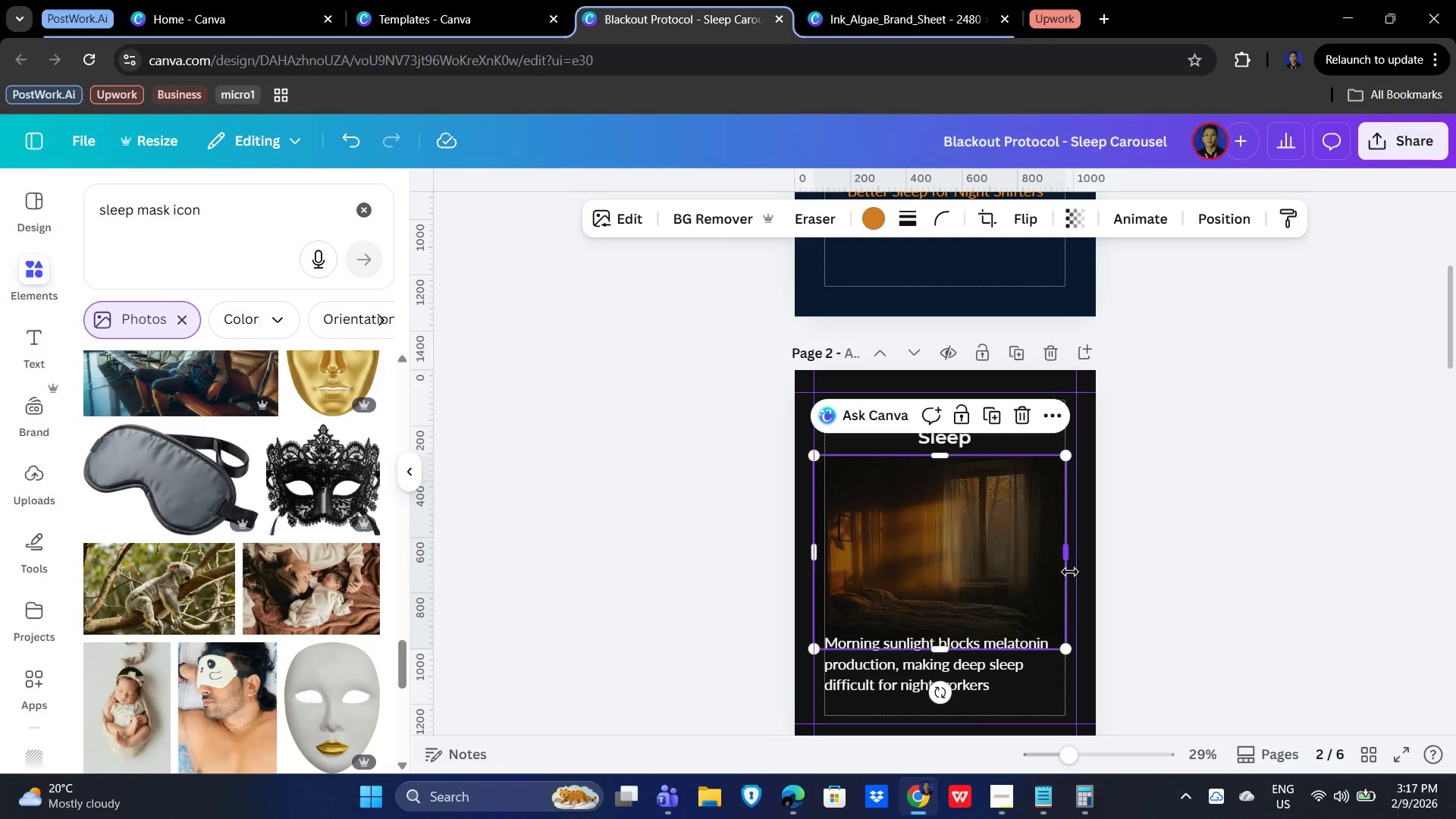 
key(Delete)
 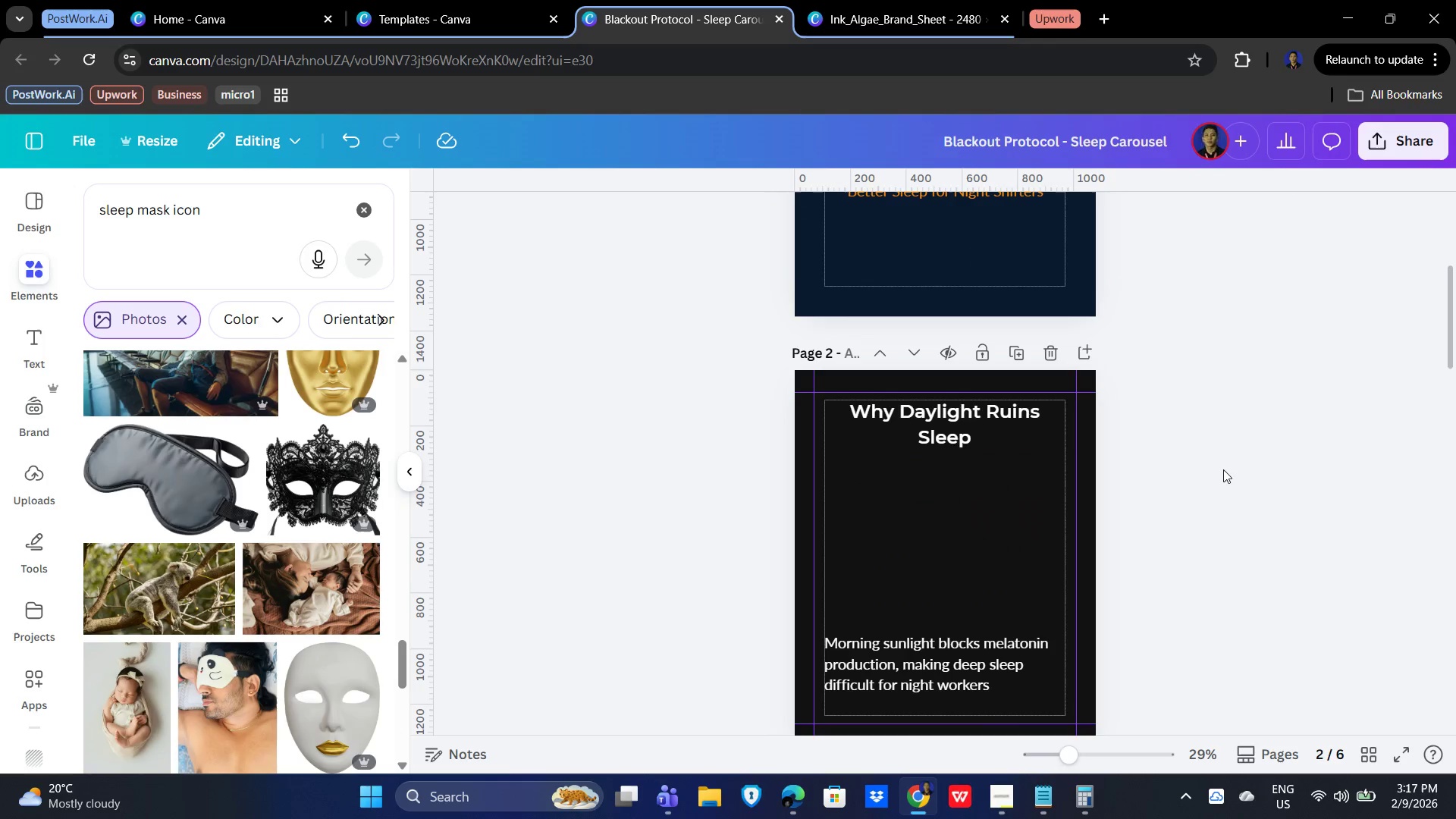 
left_click([1223, 469])
 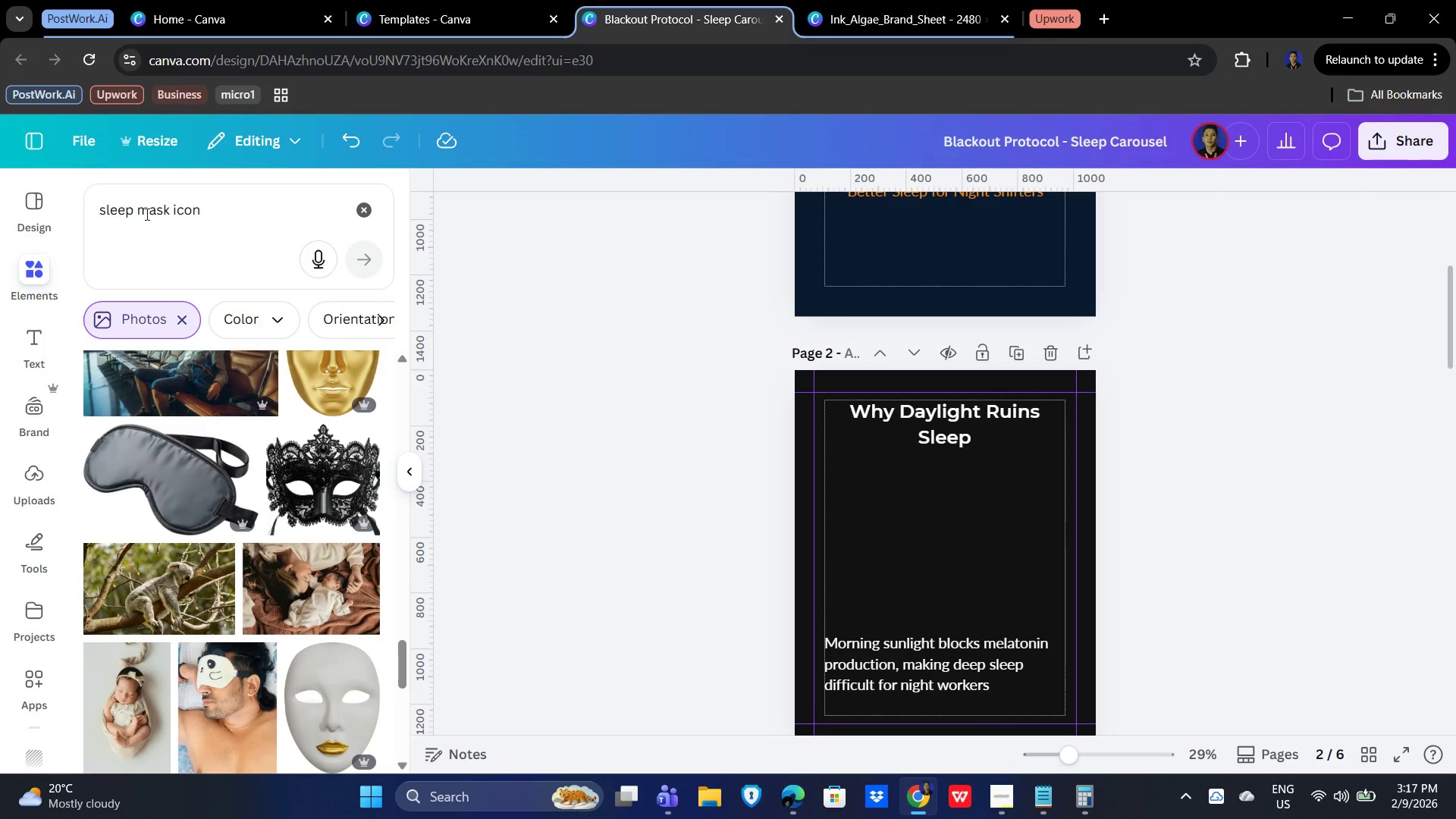 
left_click([213, 206])
 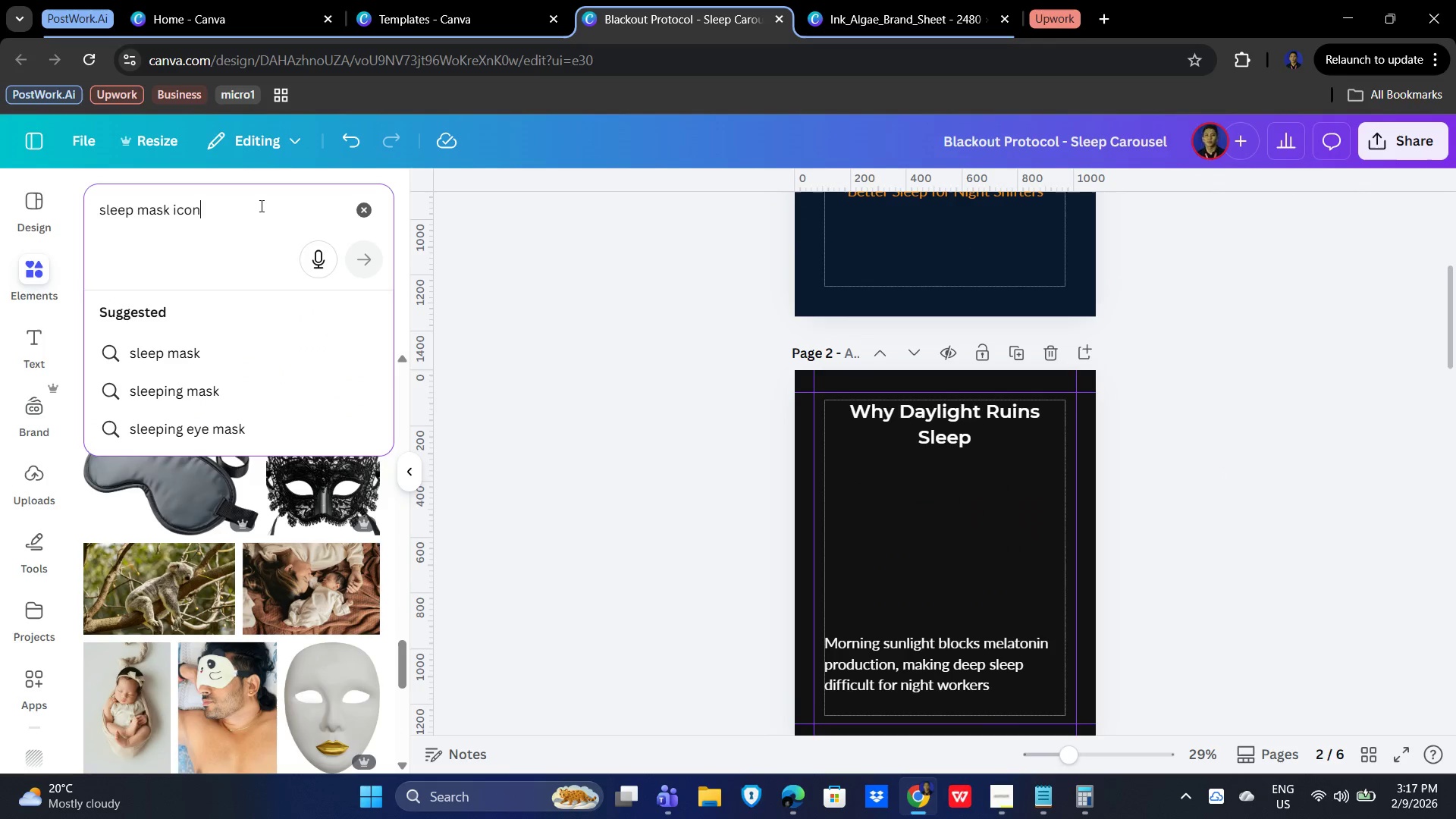 
left_click_drag(start_coordinate=[248, 203], to_coordinate=[3, 206])
 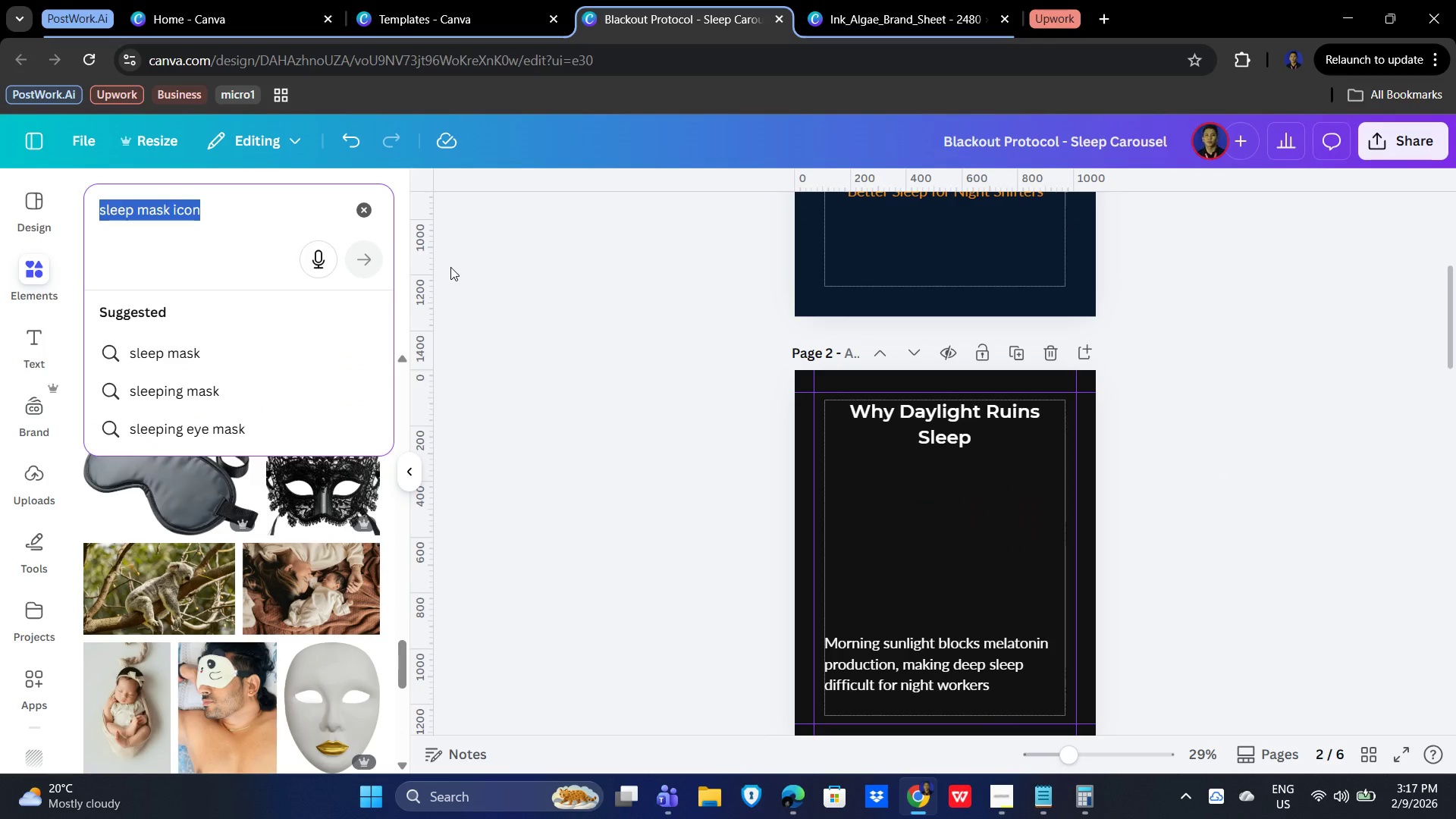 
type(morning sunkl)
key(Backspace)
key(Backspace)
type(light)
 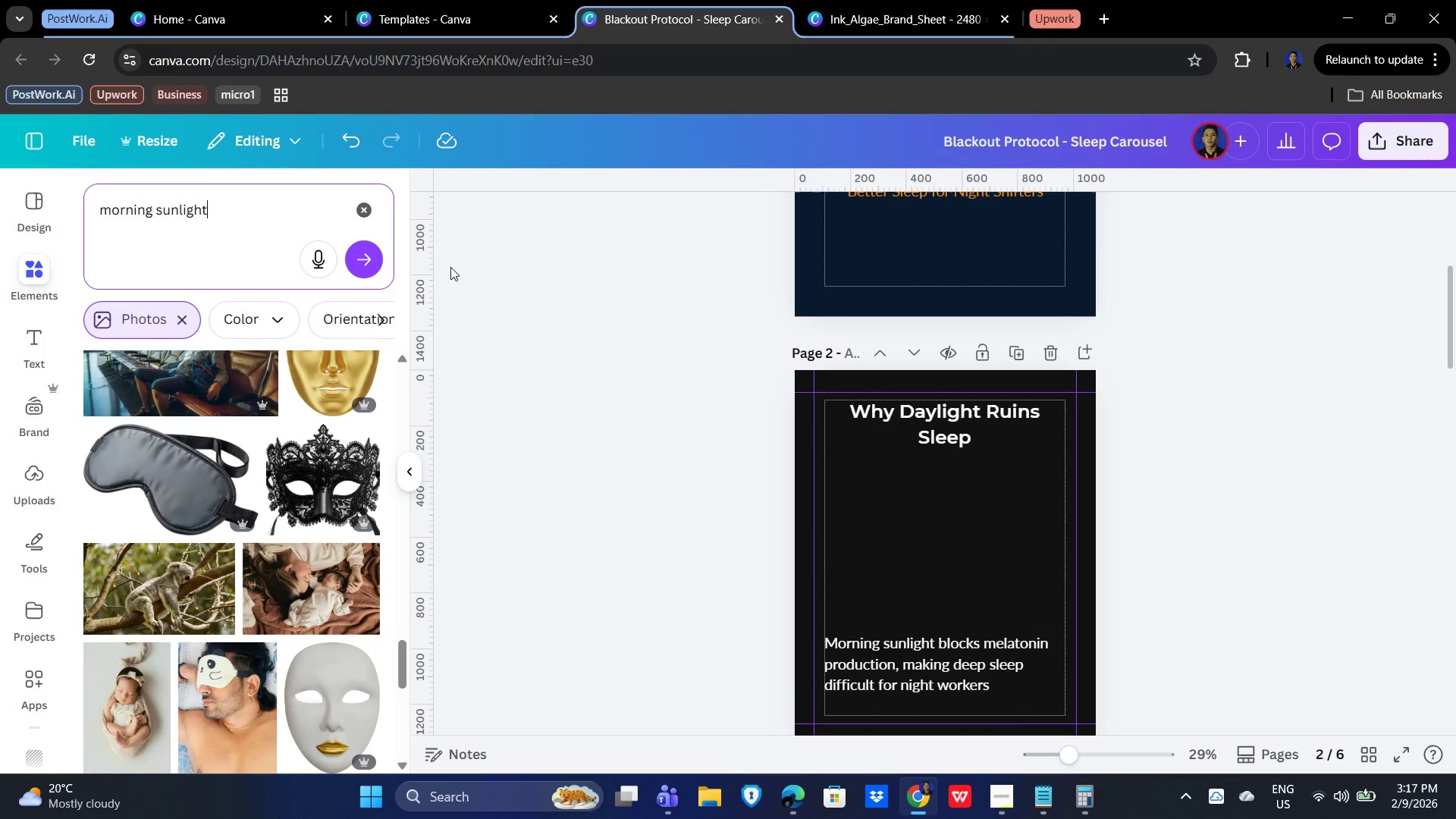 
hold_key(key=Backspace, duration=0.33)
 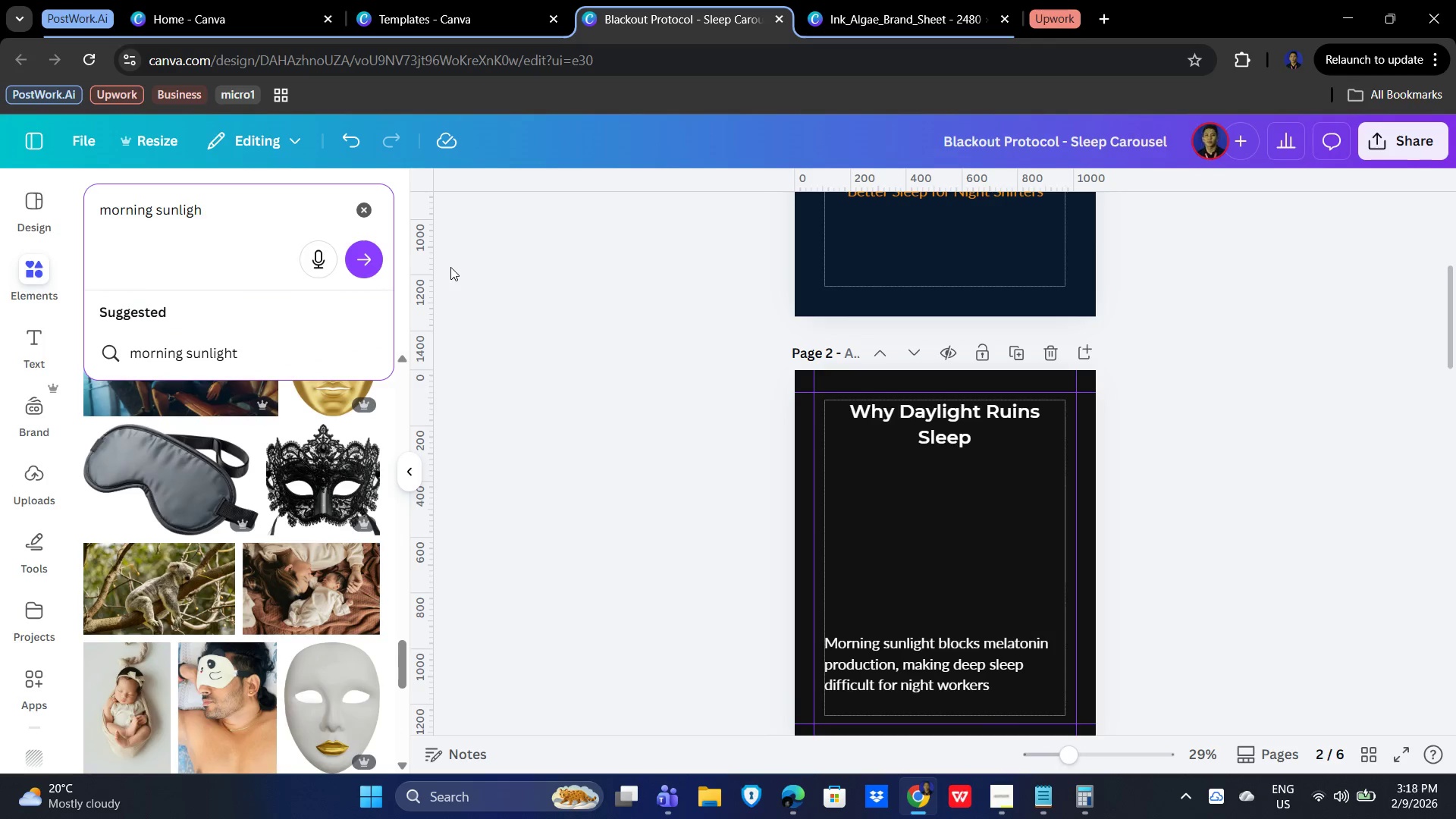 
key(Backspace)
key(Backspace)
key(Backspace)
key(Backspace)
key(Backspace)
key(Backspace)
key(Backspace)
type(window bsunlight window bedroom)
 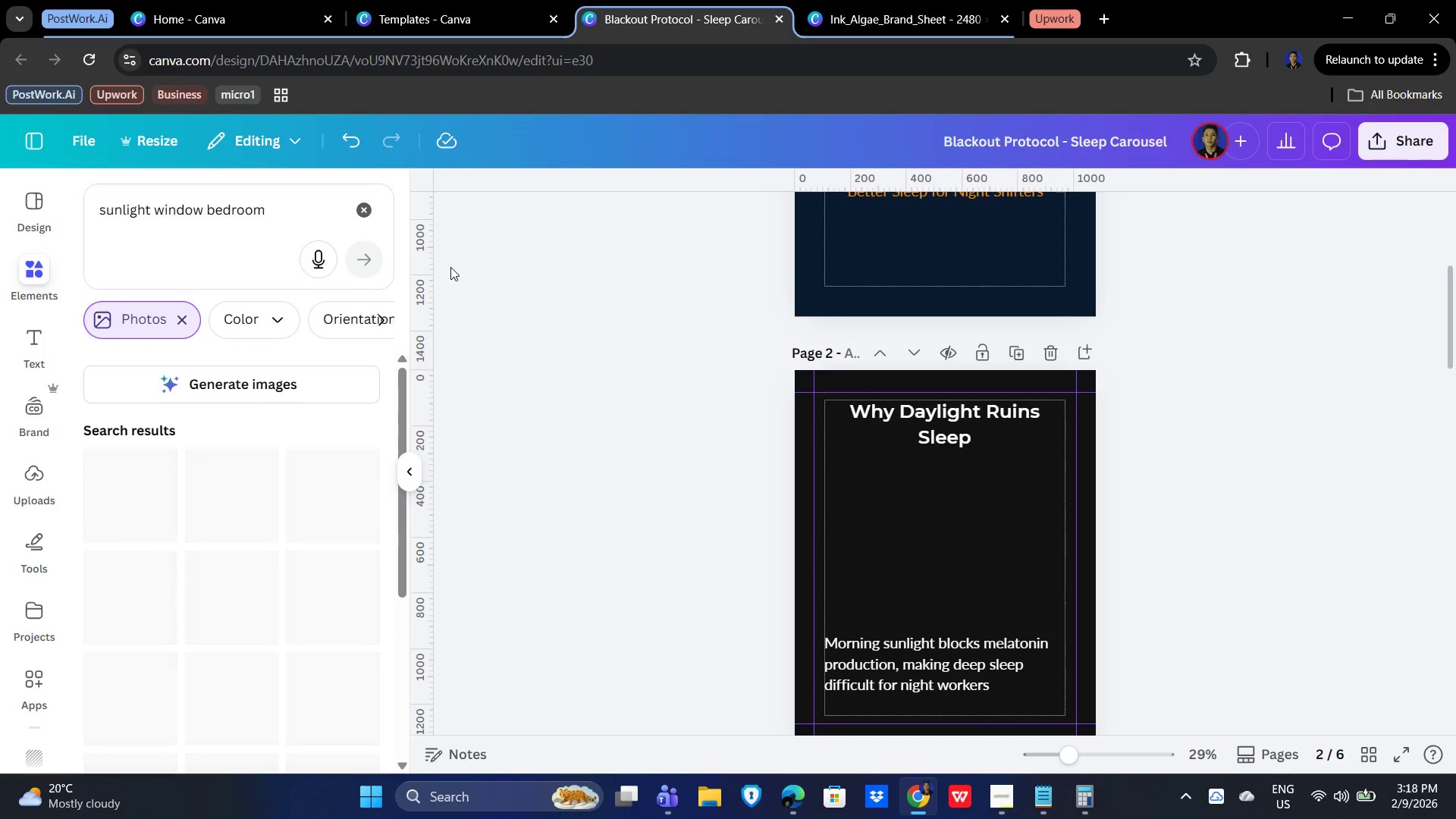 
key(Enter)
 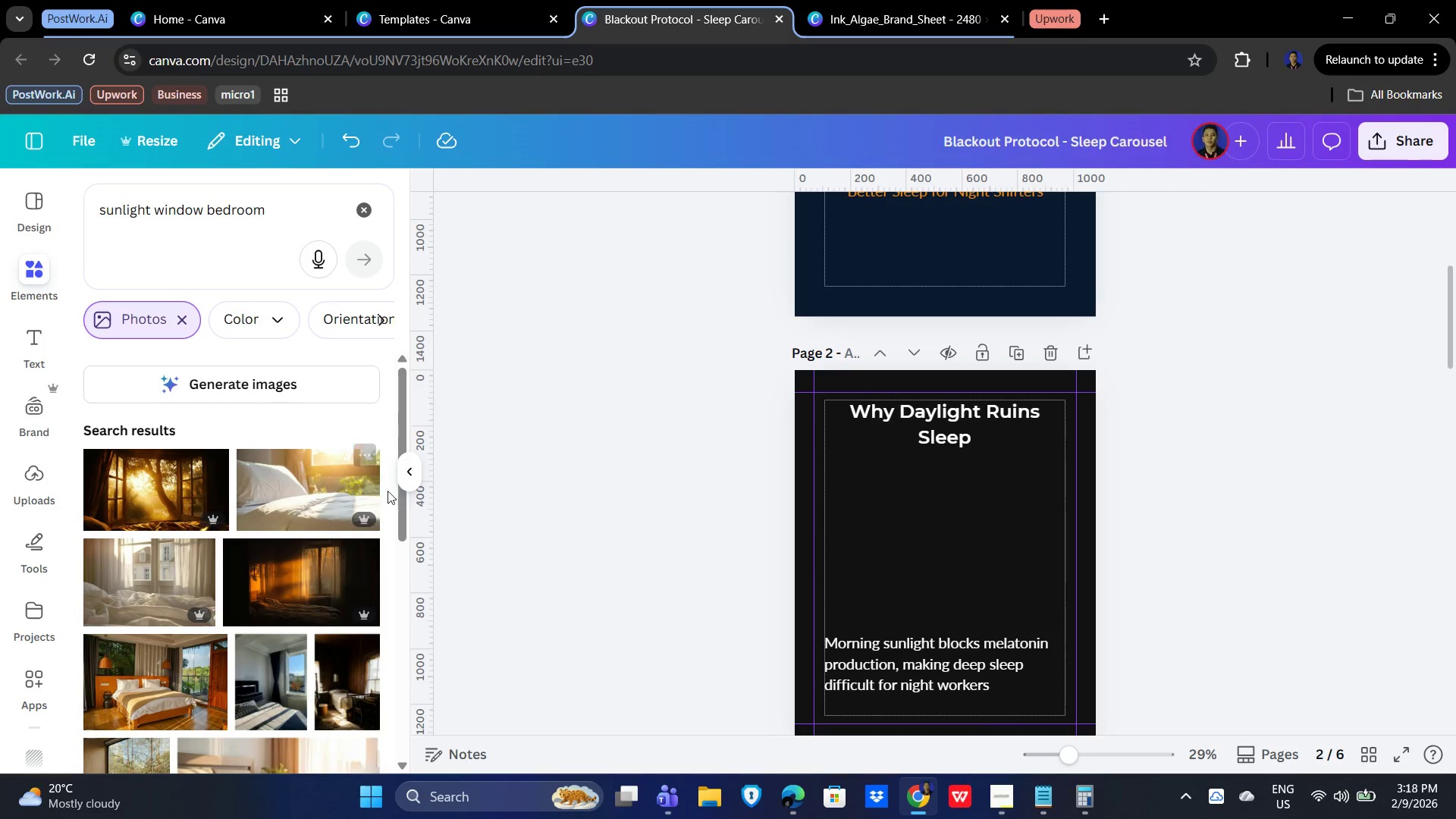 
scroll: coordinate [271, 584], scroll_direction: down, amount: 7.0
 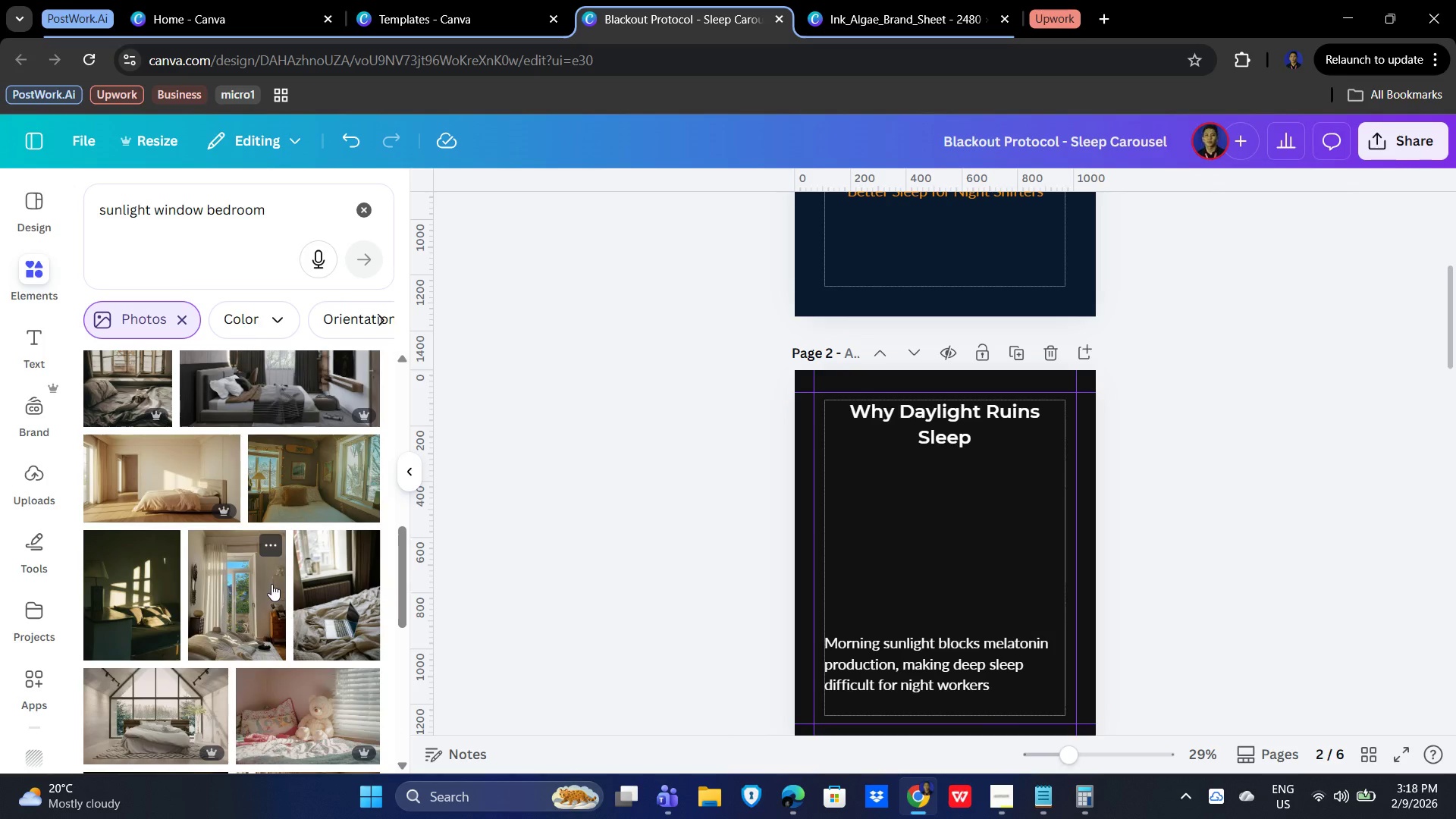 
scroll: coordinate [271, 584], scroll_direction: up, amount: 2.0
 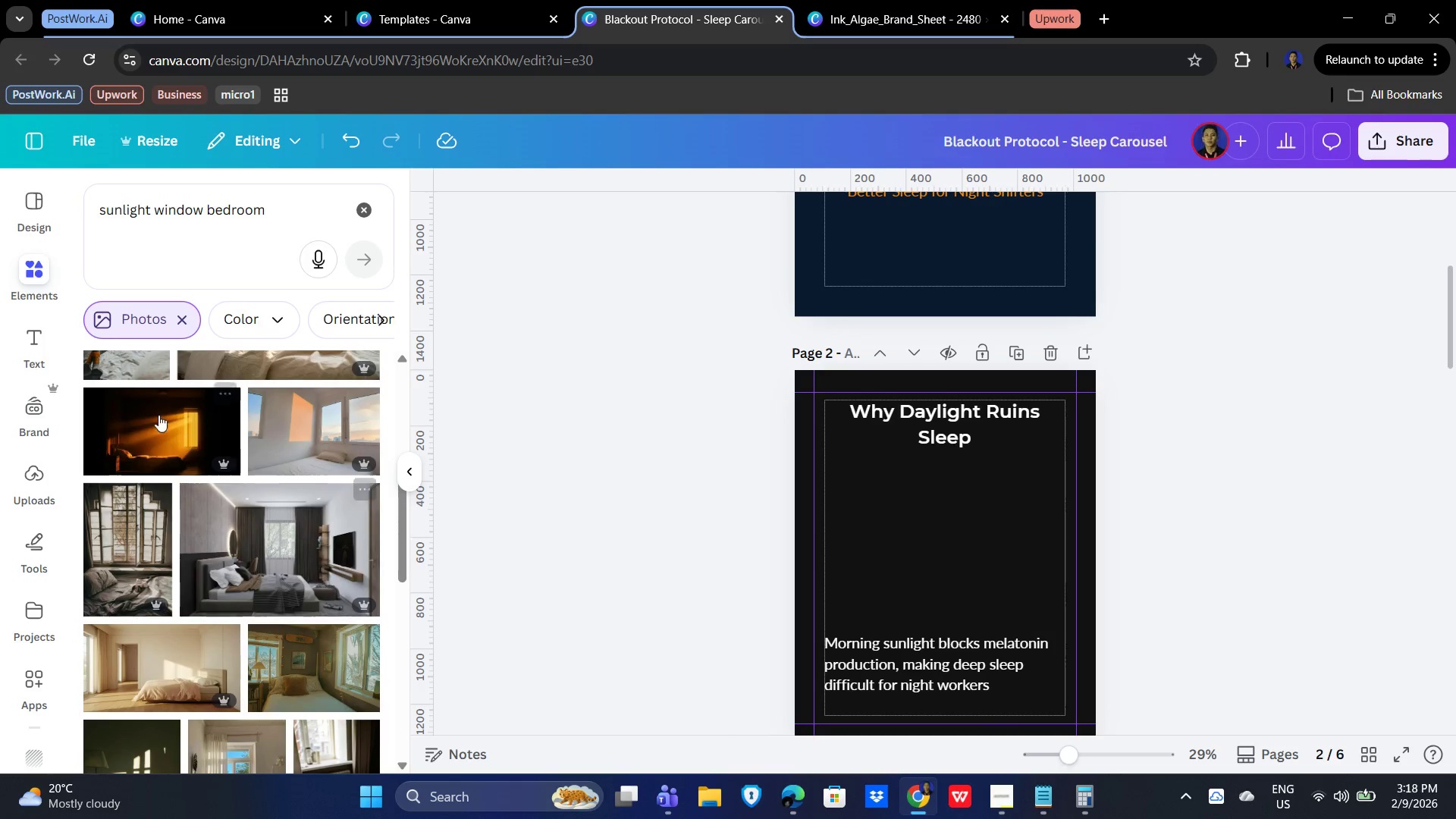 
left_click([146, 406])
 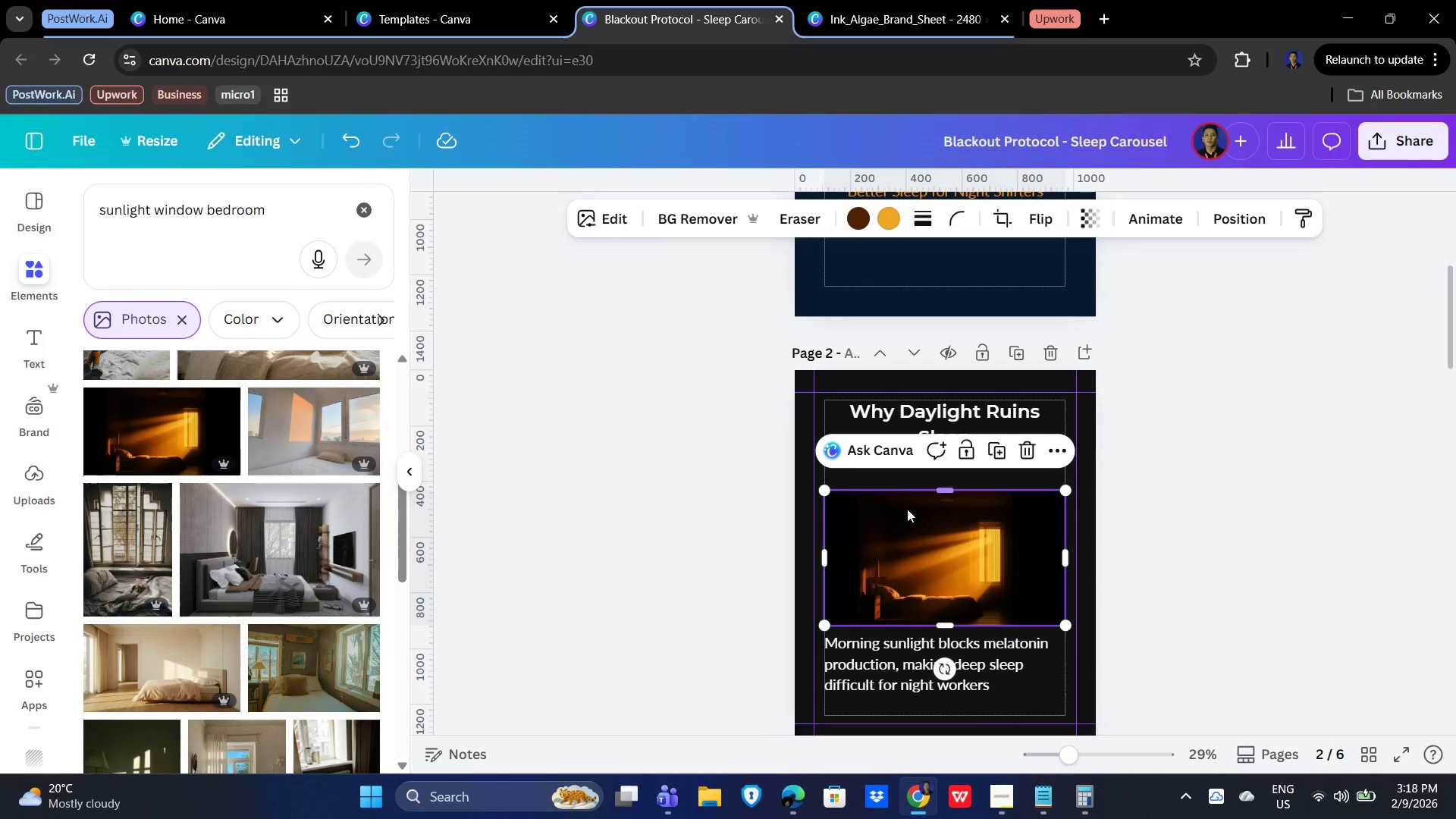 
left_click_drag(start_coordinate=[918, 557], to_coordinate=[922, 530])
 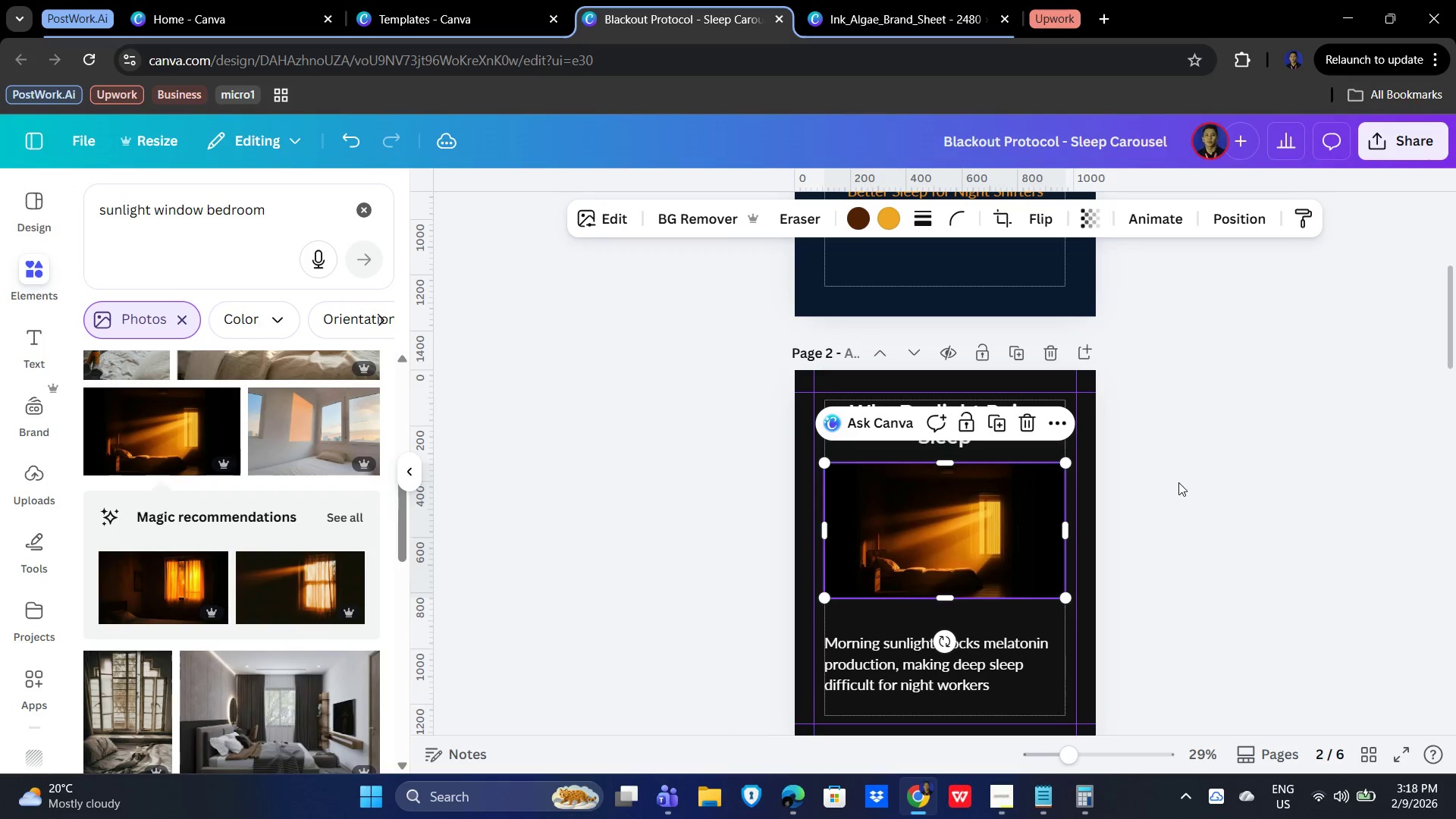 
left_click([1178, 482])
 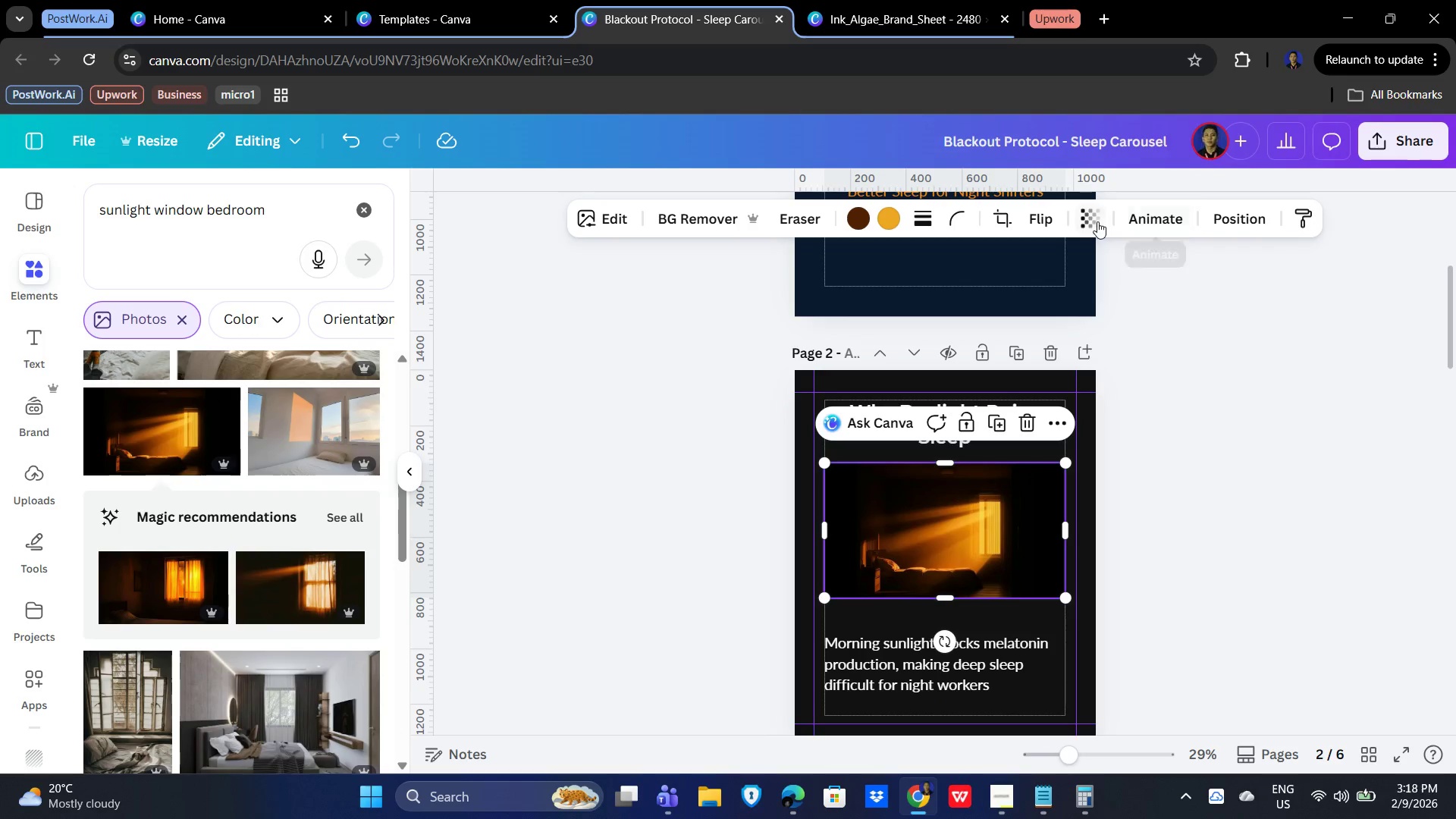 
left_click_drag(start_coordinate=[1131, 293], to_coordinate=[1079, 296])
 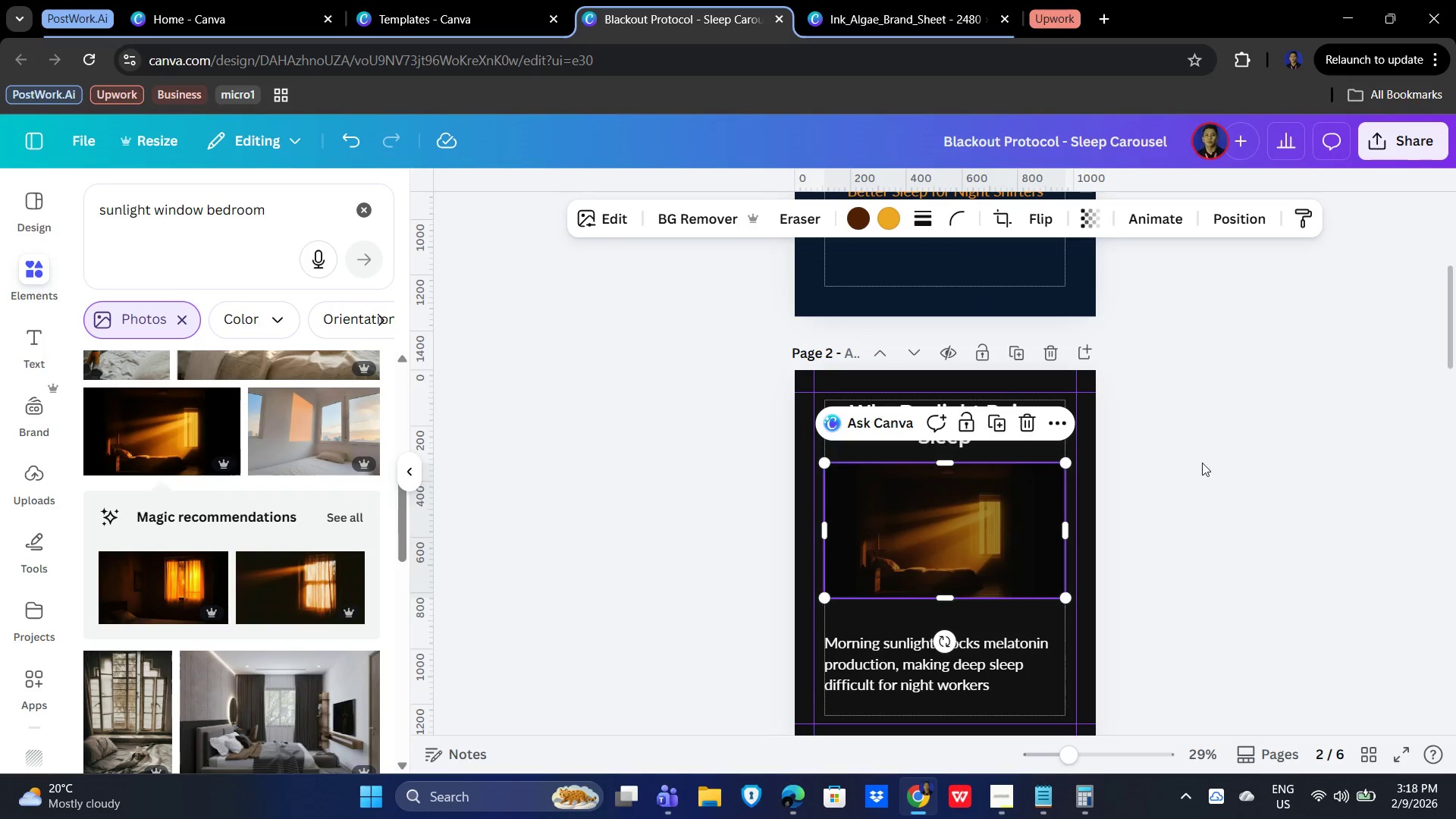 
left_click_drag(start_coordinate=[1190, 482], to_coordinate=[1194, 489])
 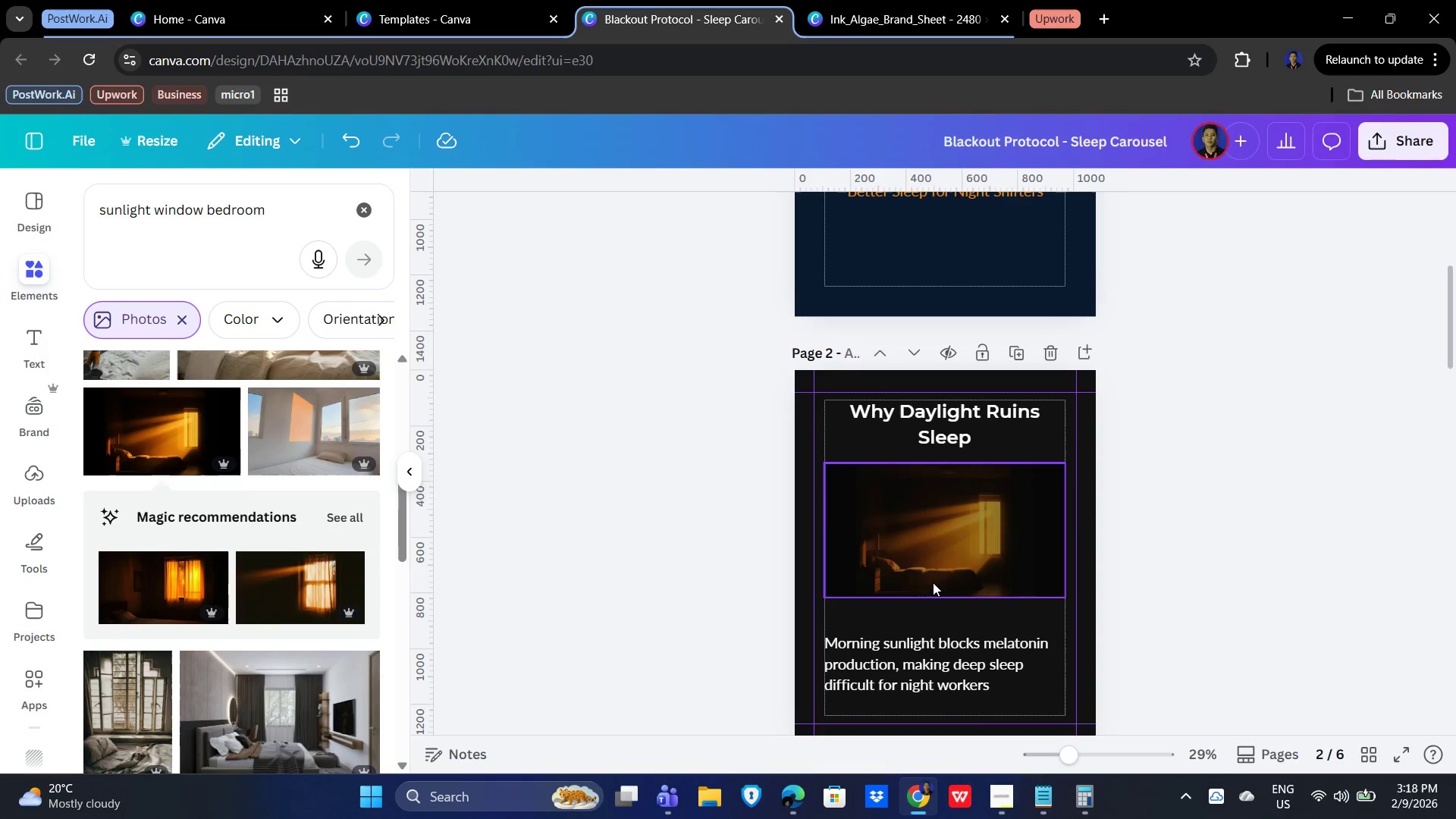 
left_click([921, 564])
 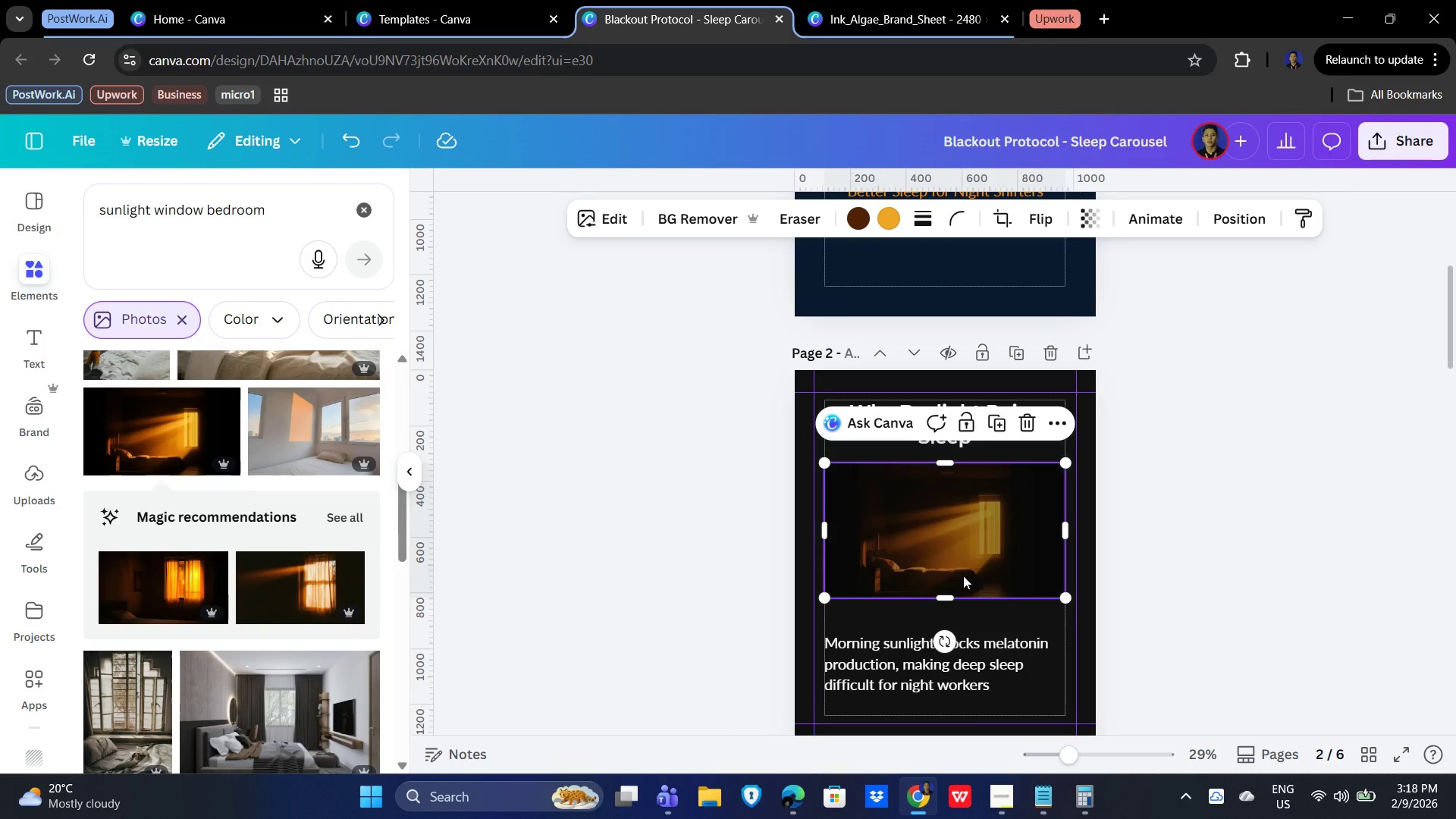 
left_click_drag(start_coordinate=[963, 576], to_coordinate=[965, 556])
 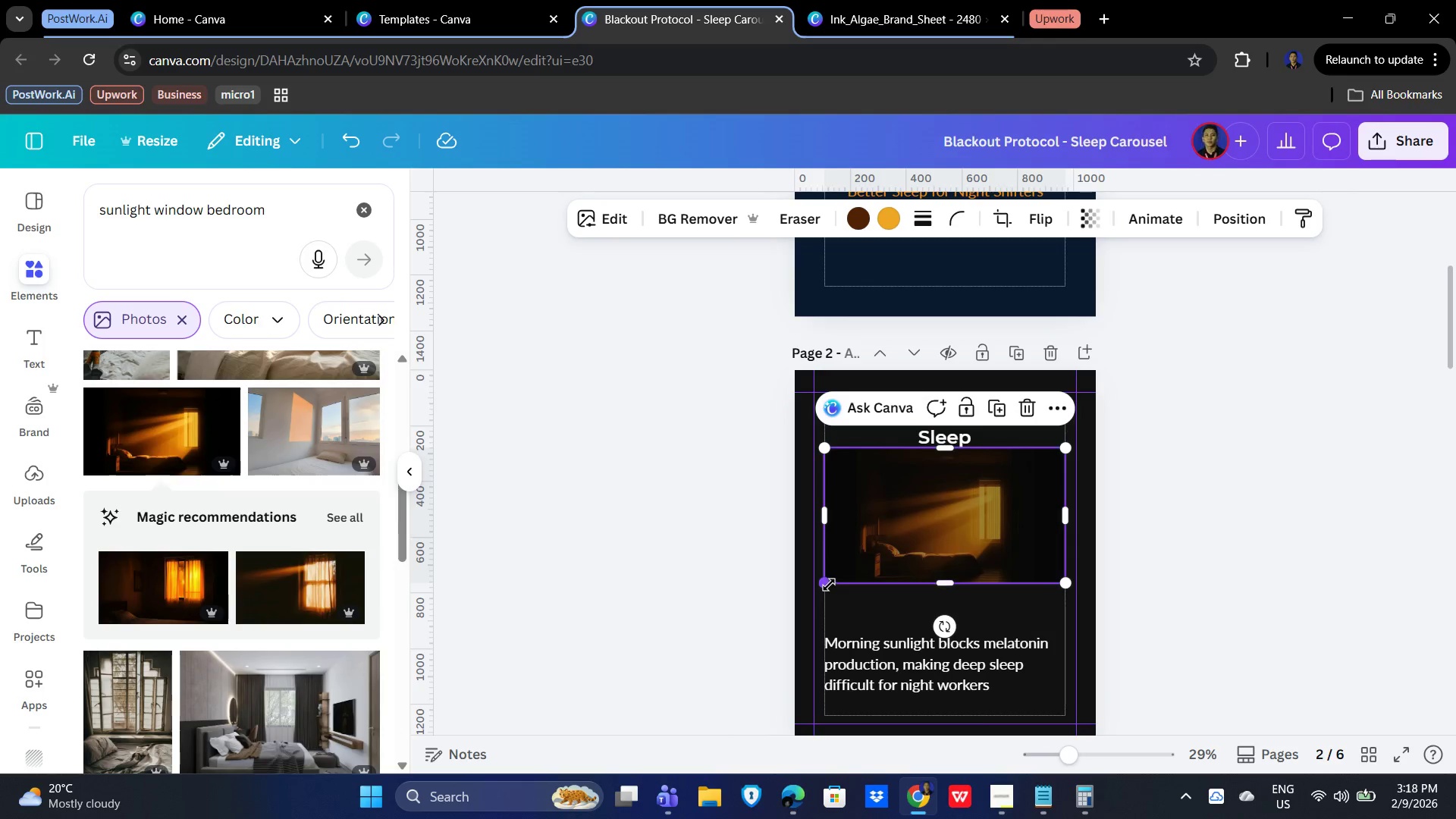 
left_click_drag(start_coordinate=[829, 585], to_coordinate=[818, 591])
 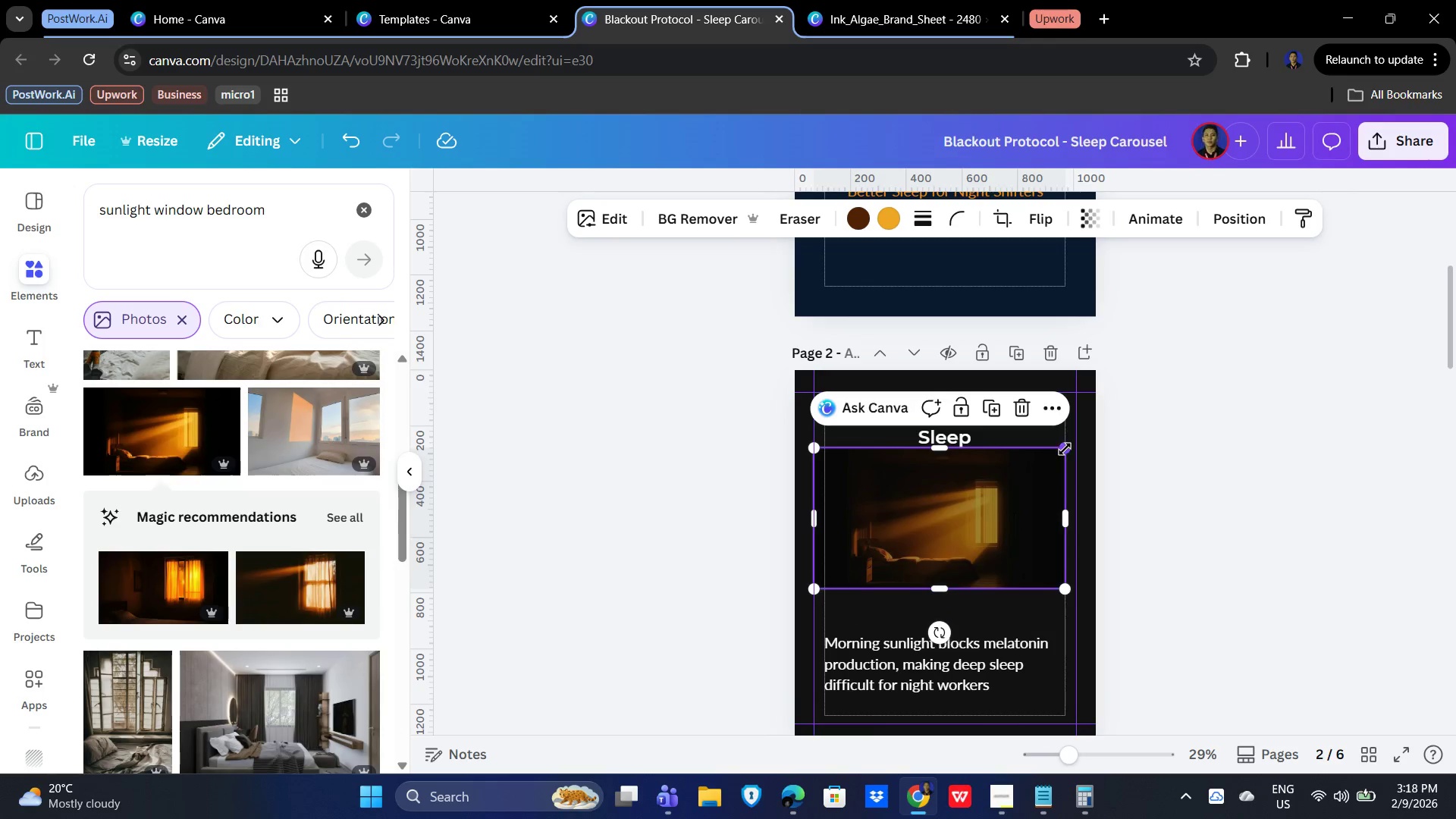 
left_click_drag(start_coordinate=[1065, 449], to_coordinate=[1077, 446])
 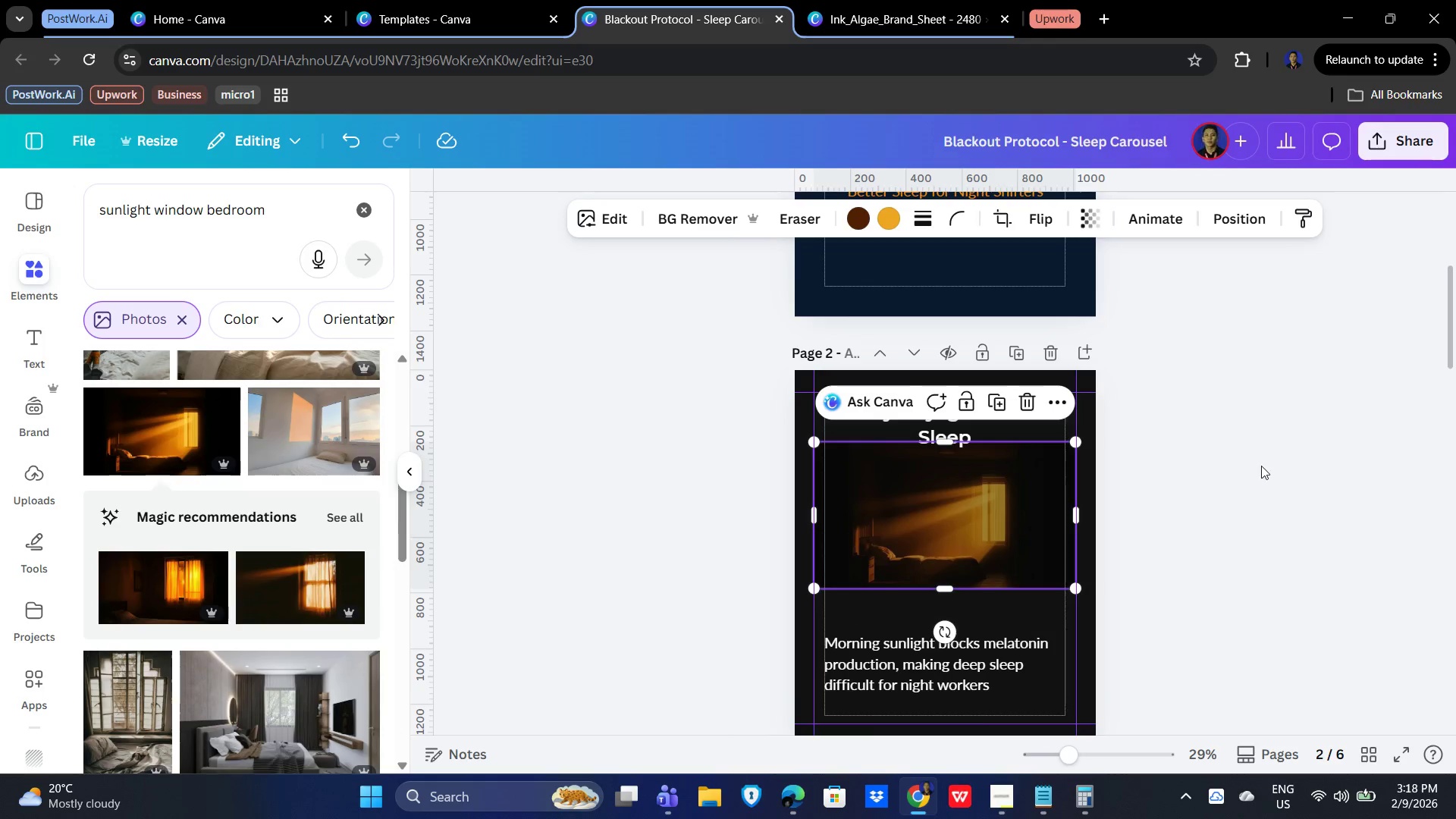 
left_click([1261, 466])
 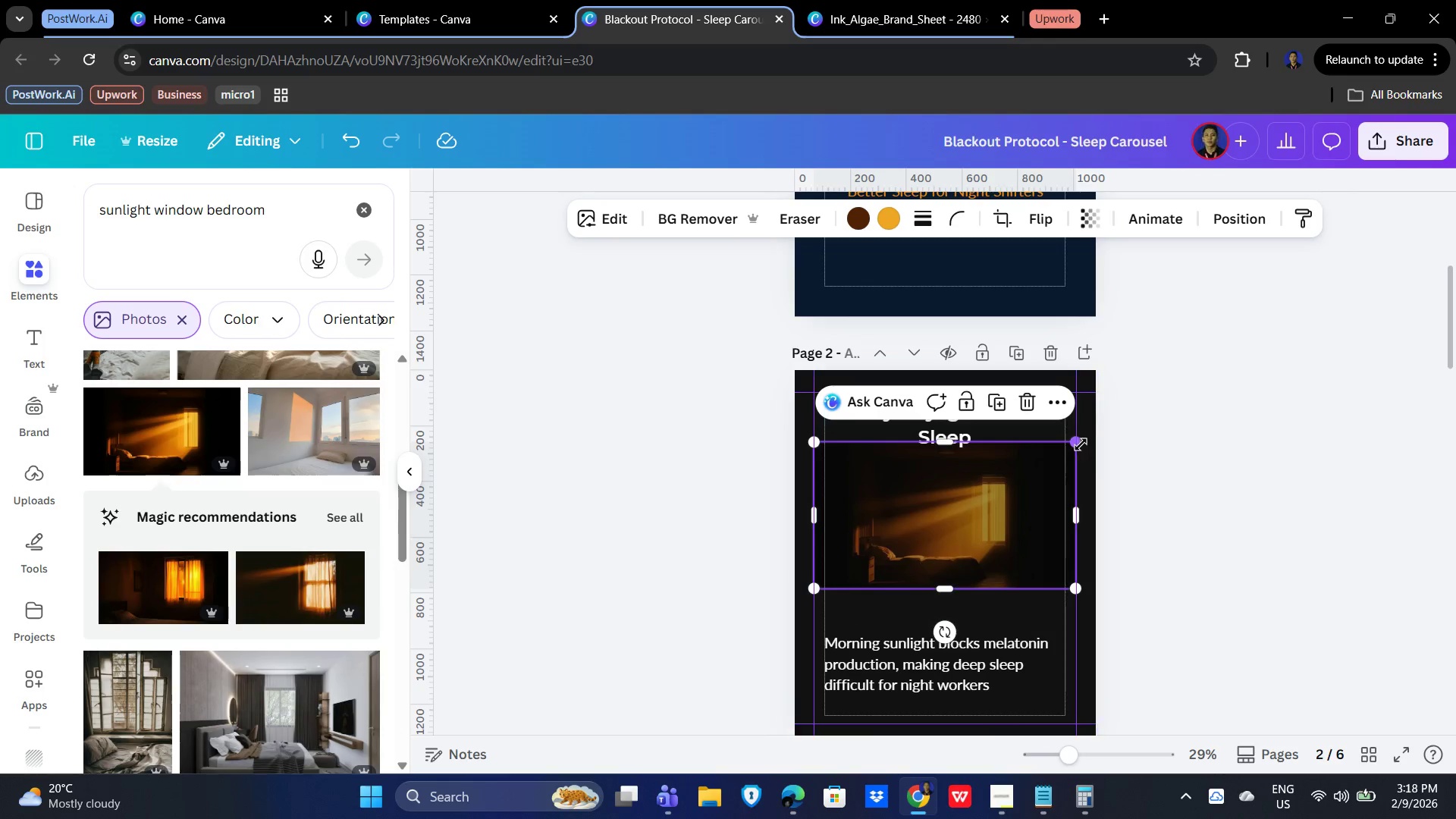 
left_click([1209, 448])
 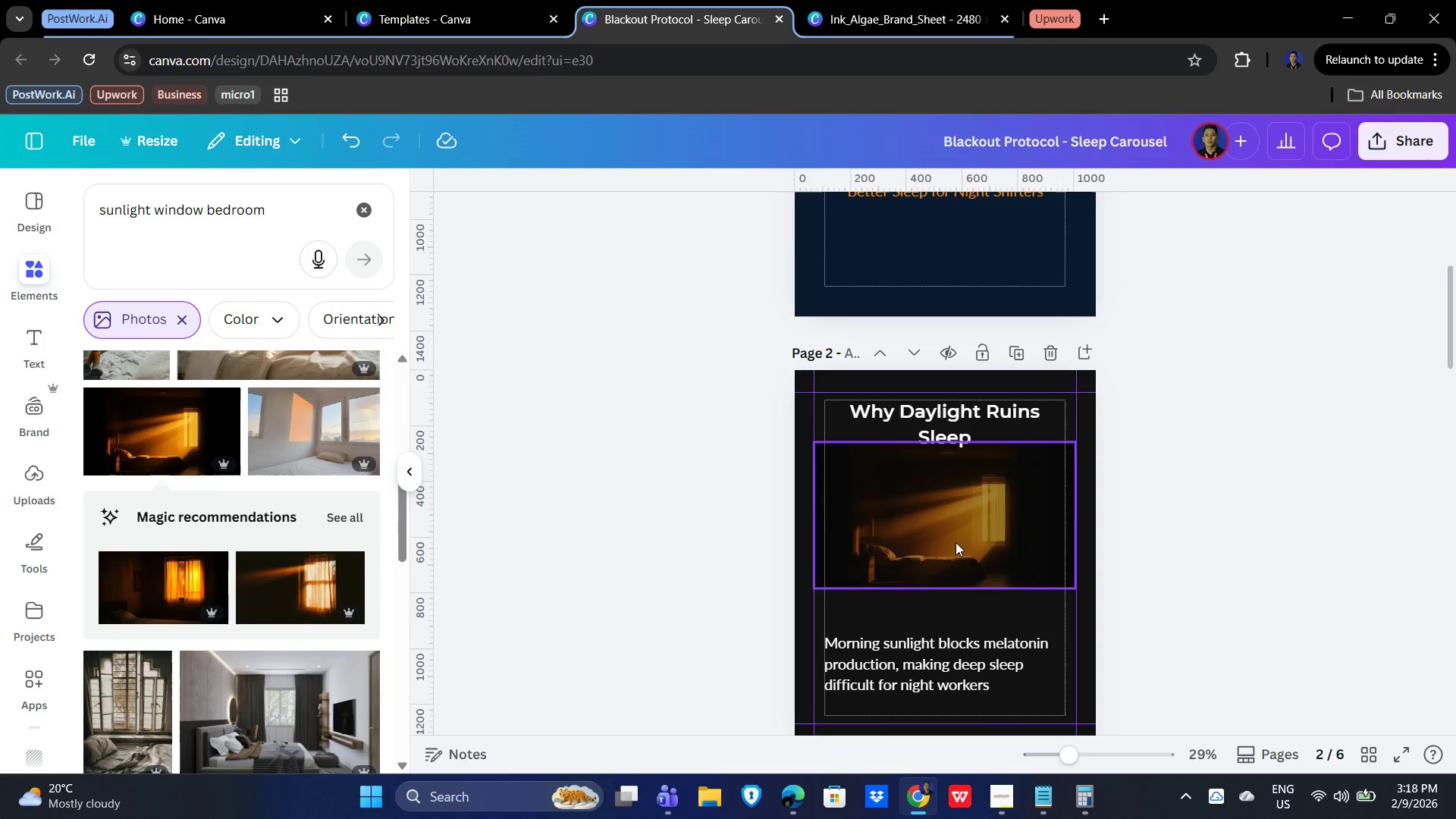 
left_click_drag(start_coordinate=[956, 542], to_coordinate=[953, 551])
 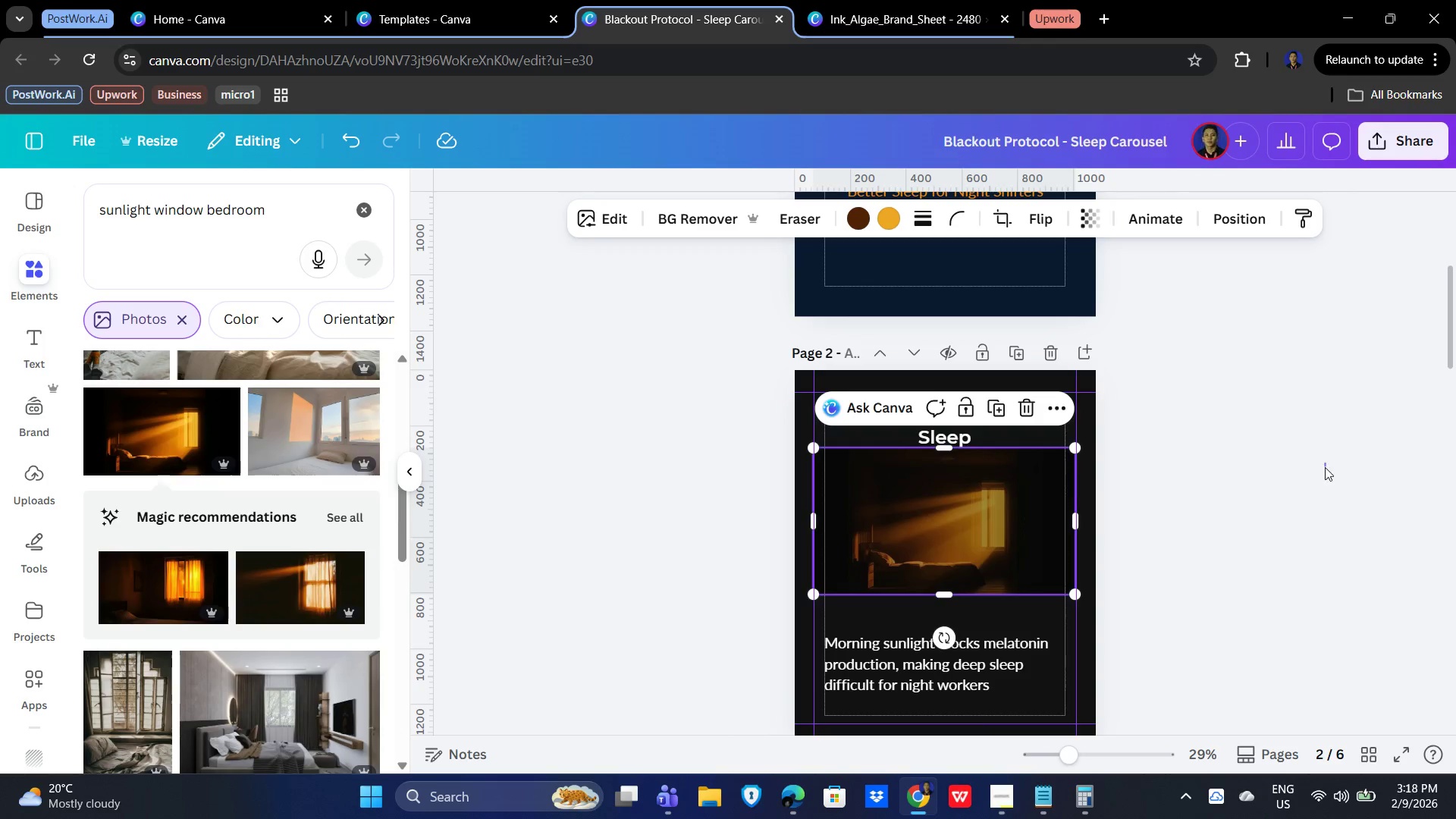 
left_click_drag(start_coordinate=[1326, 463], to_coordinate=[1325, 467])
 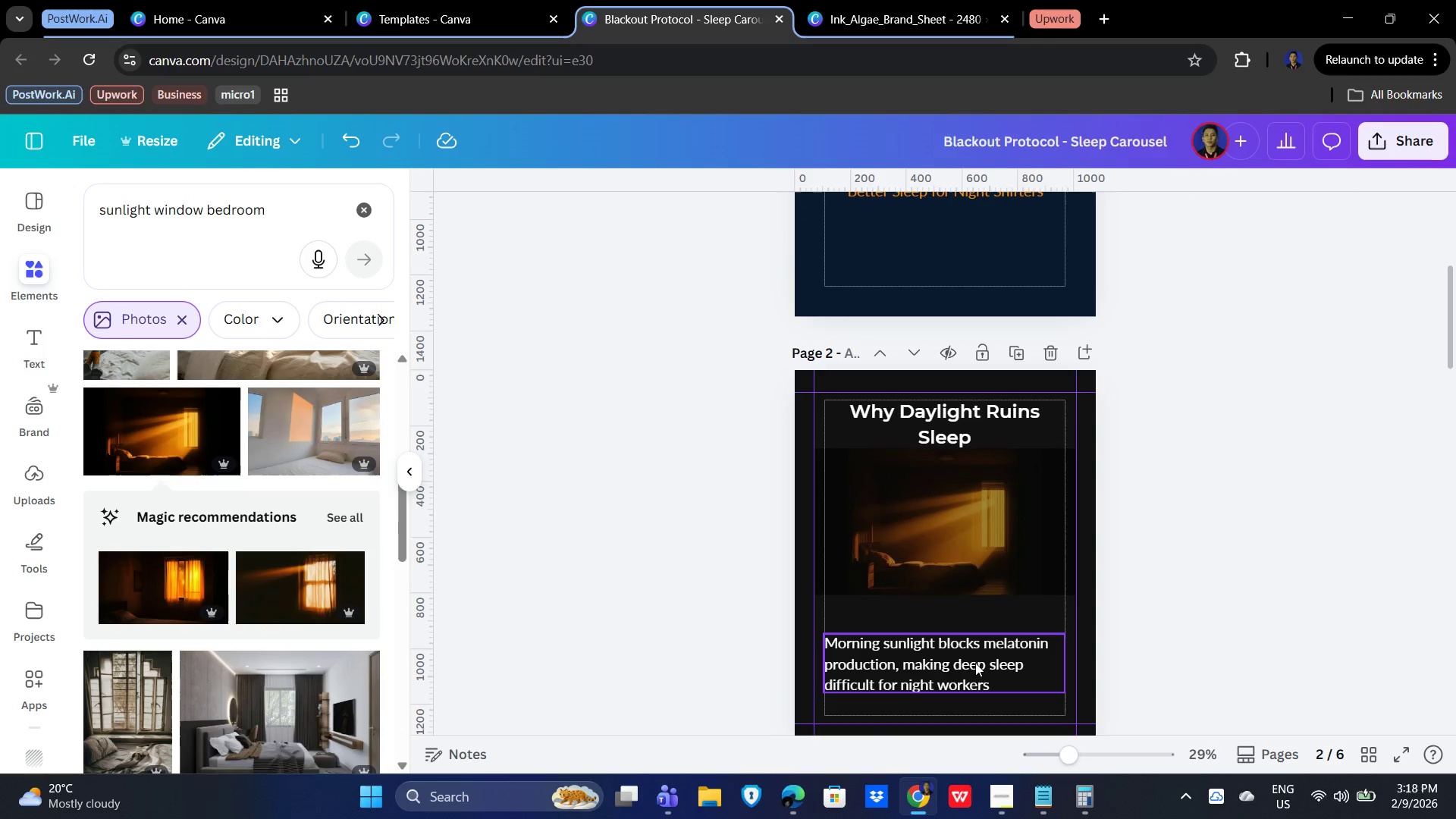 
left_click_drag(start_coordinate=[929, 674], to_coordinate=[929, 640])
 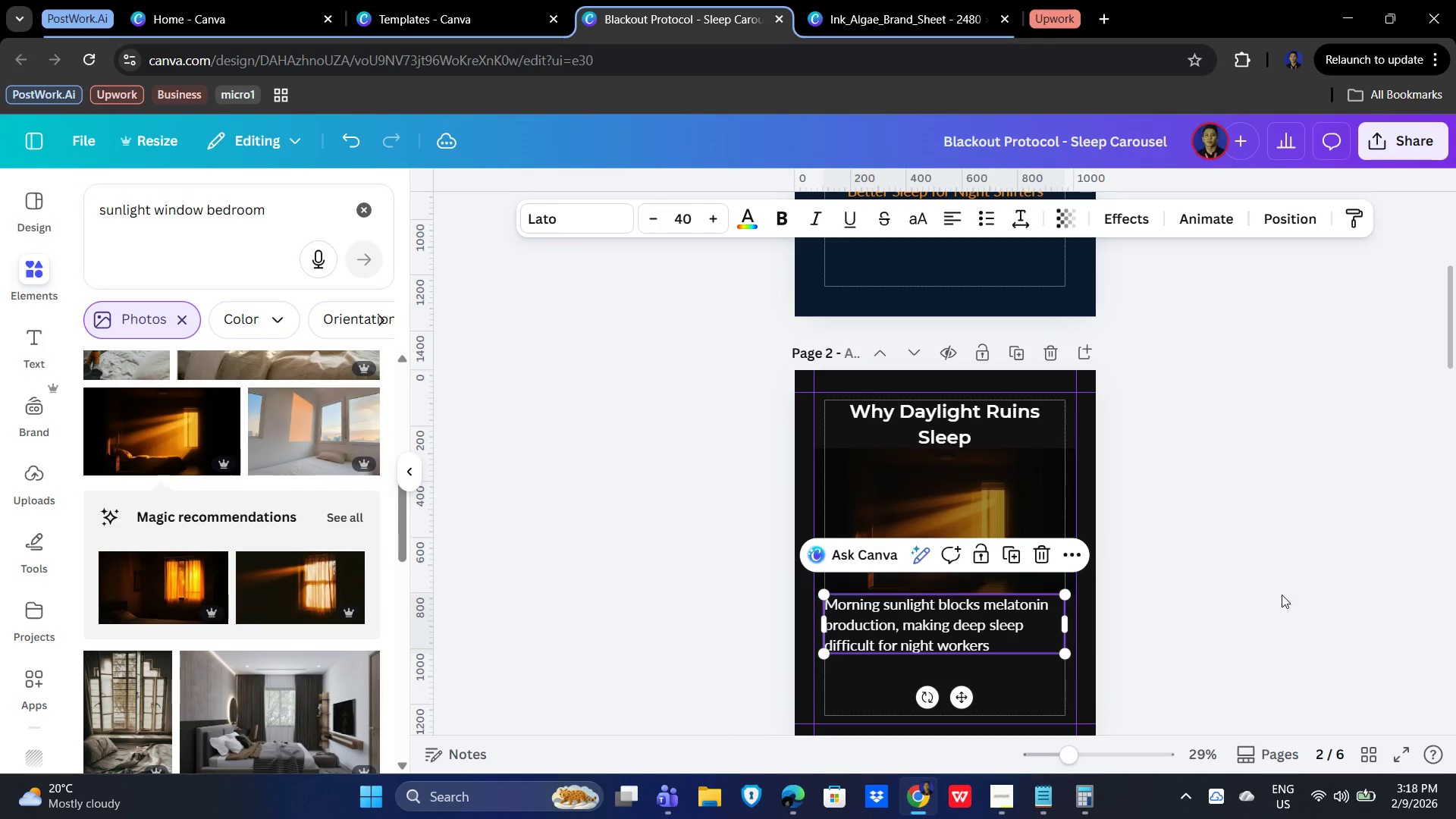 
left_click([1282, 594])
 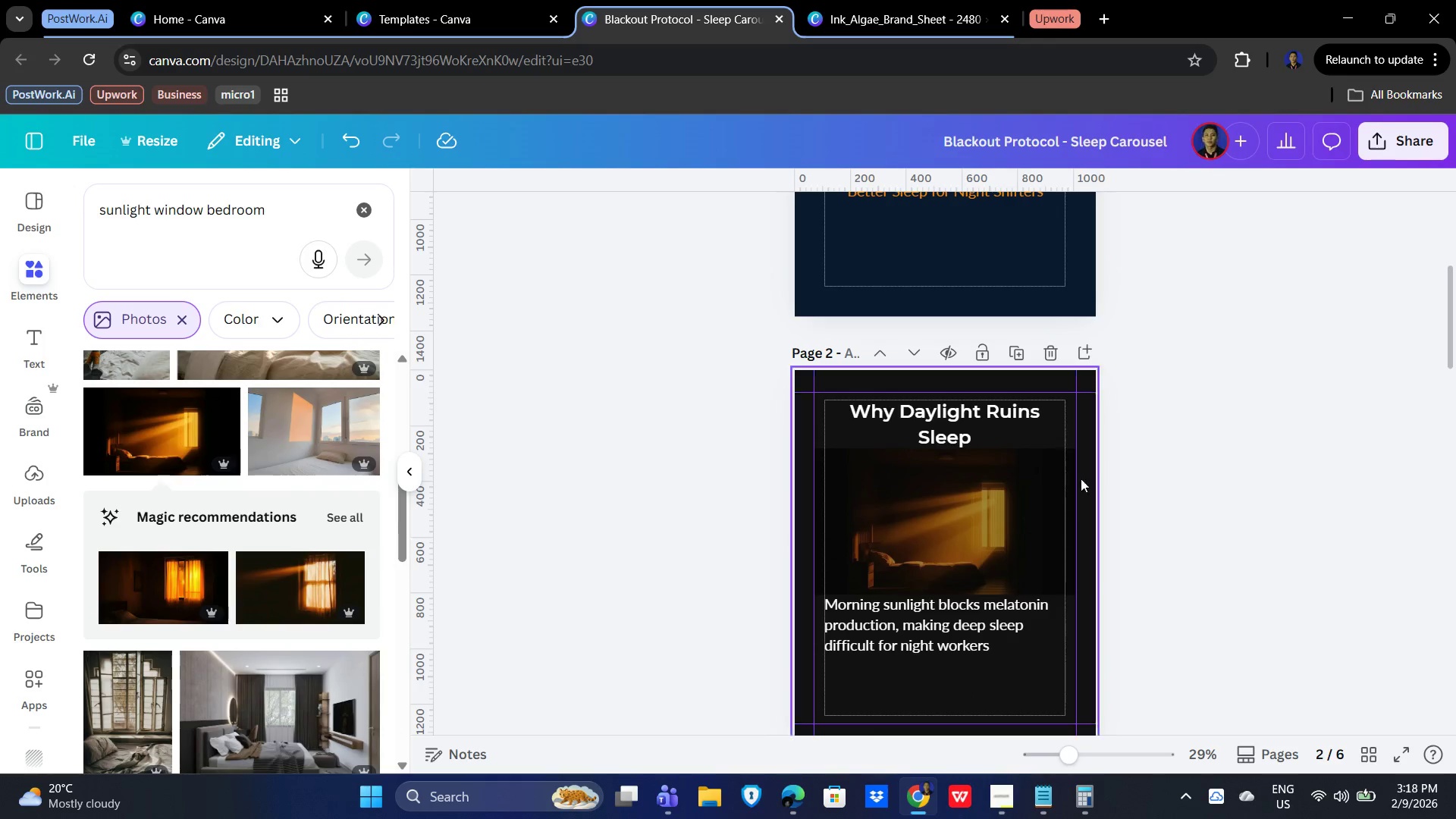 
left_click([937, 547])
 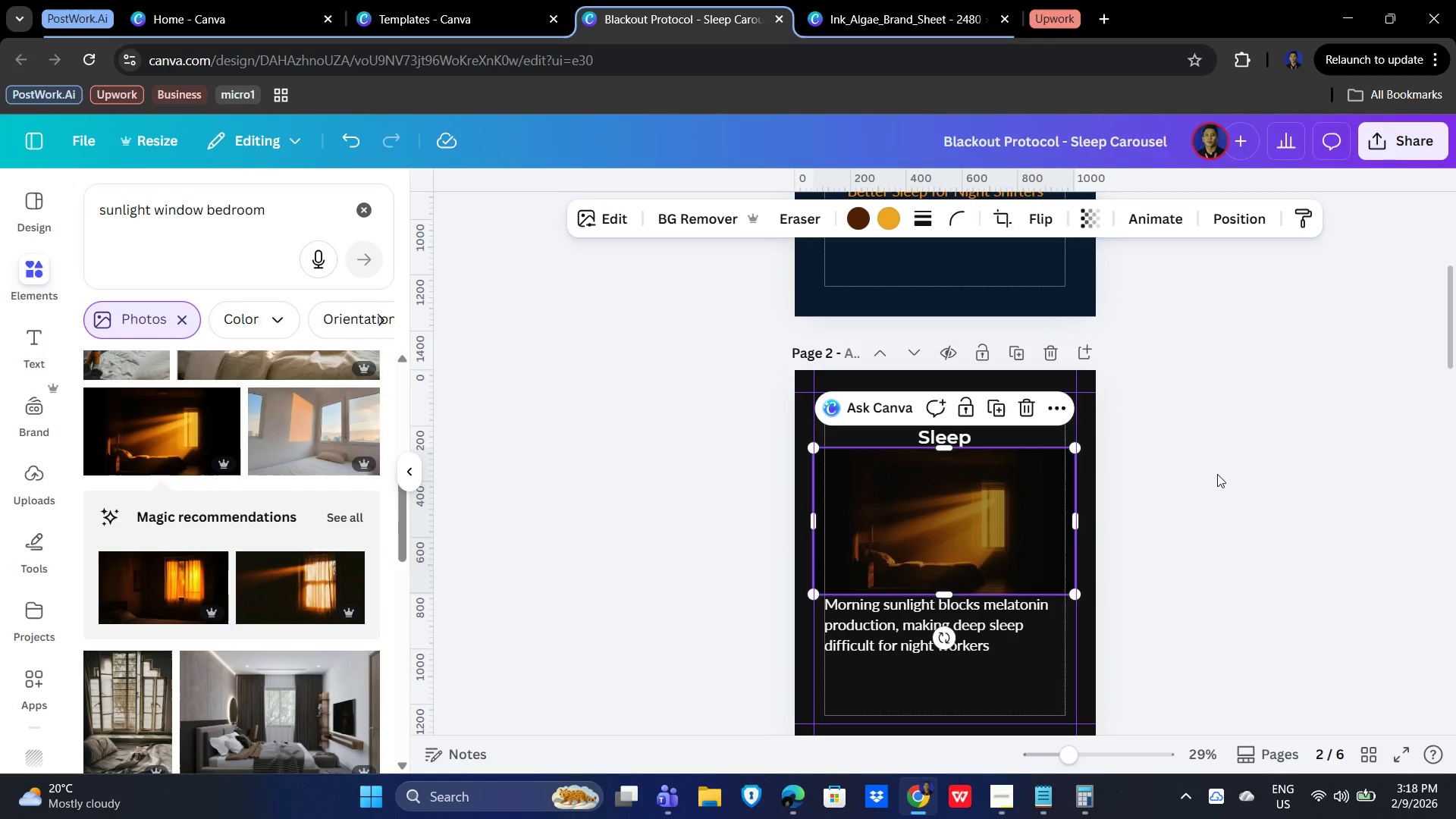 
left_click([1263, 463])
 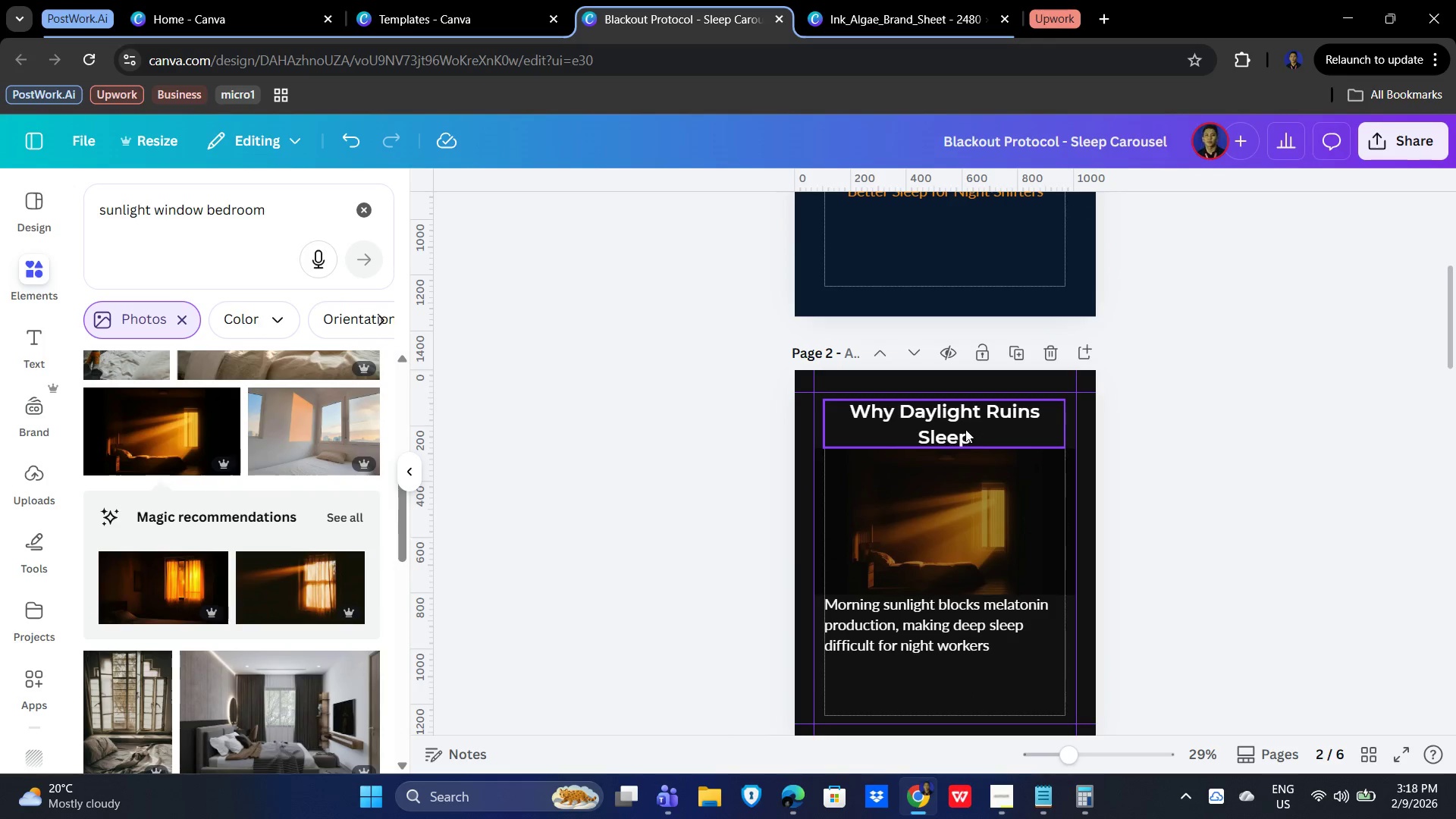 
left_click([963, 426])
 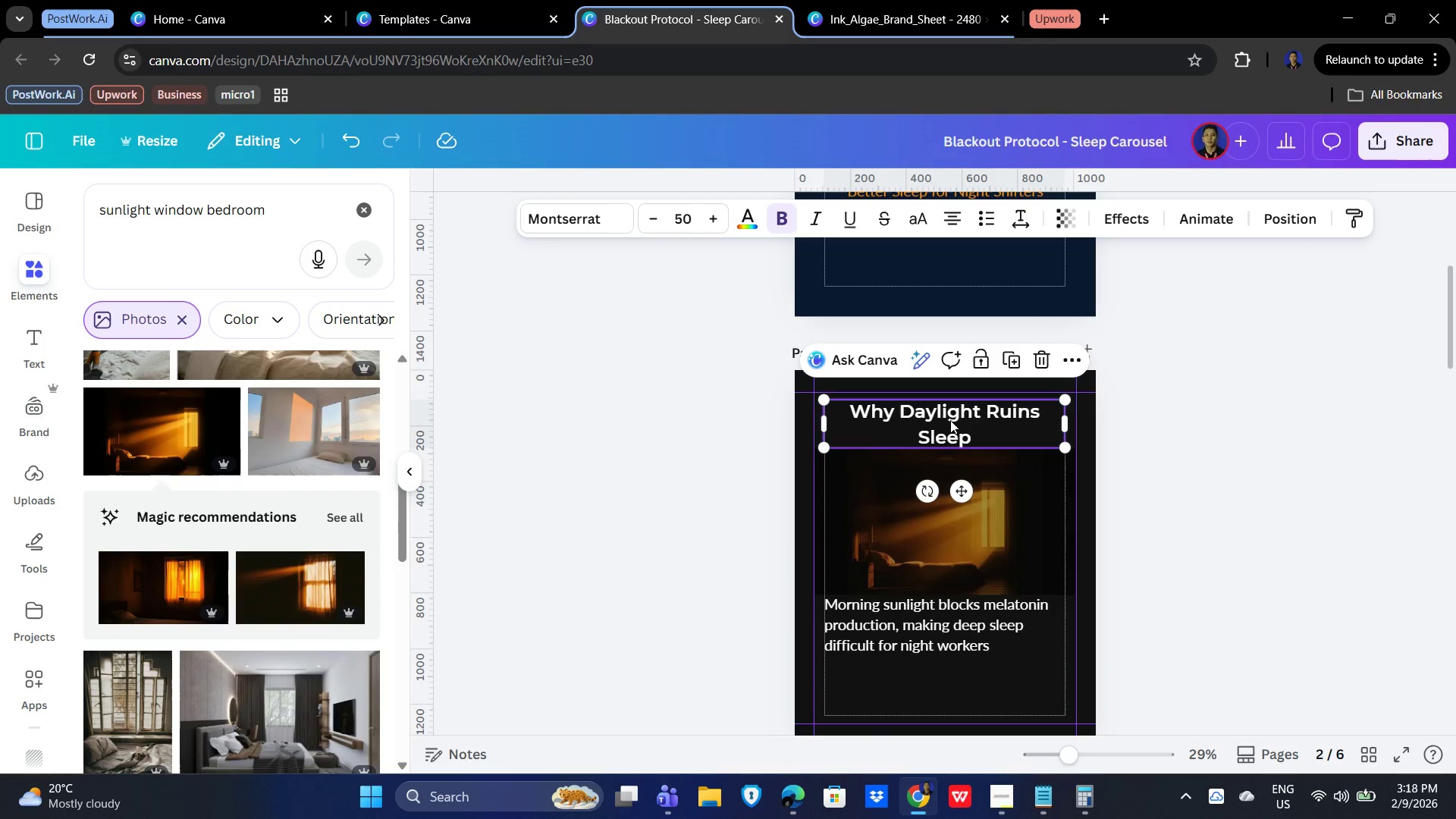 
left_click_drag(start_coordinate=[950, 420], to_coordinate=[949, 441])
 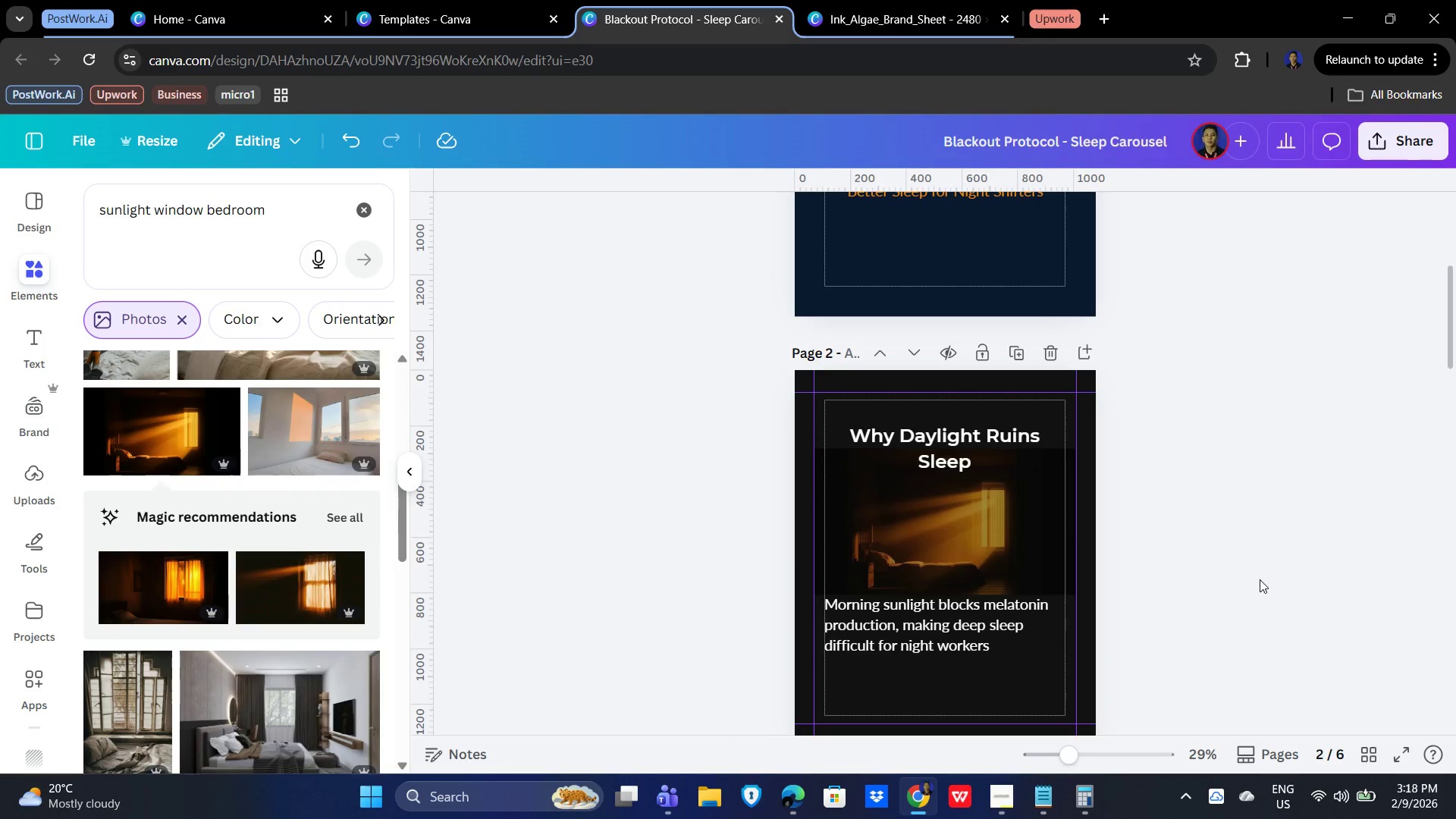 
scroll: coordinate [1260, 579], scroll_direction: up, amount: 3.0
 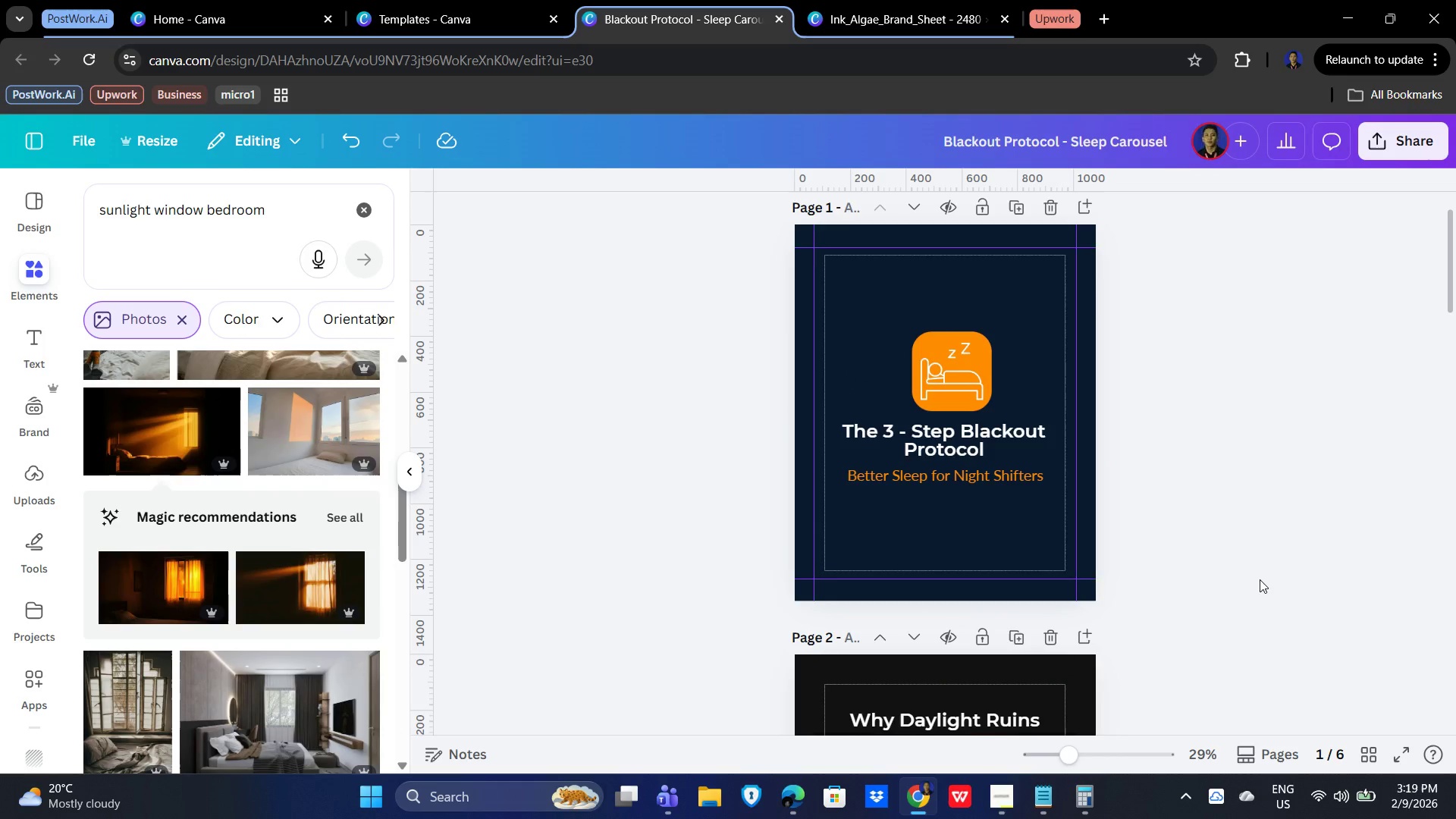 
scroll: coordinate [1260, 579], scroll_direction: down, amount: 4.0
 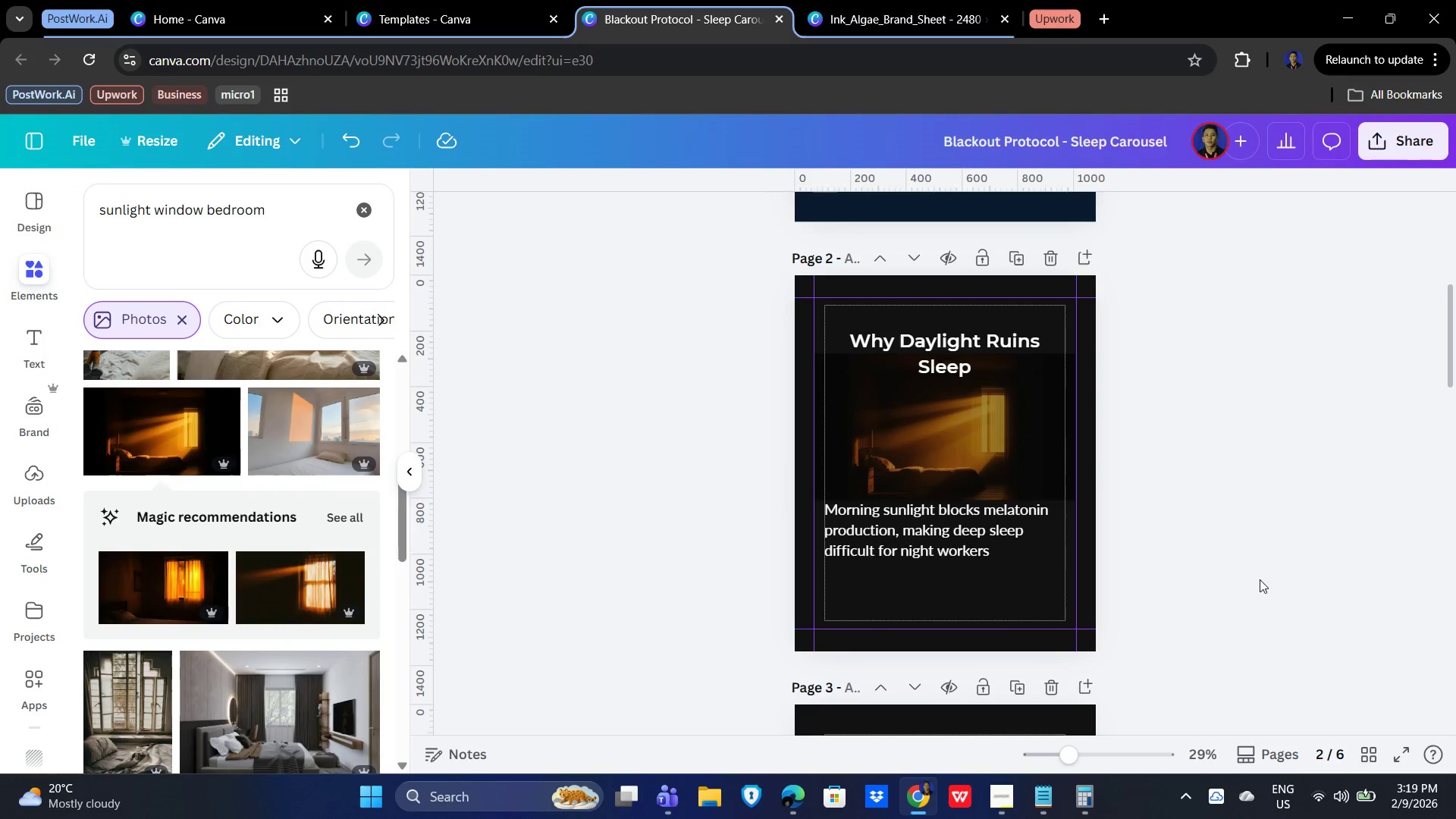 
left_click([1260, 579])
 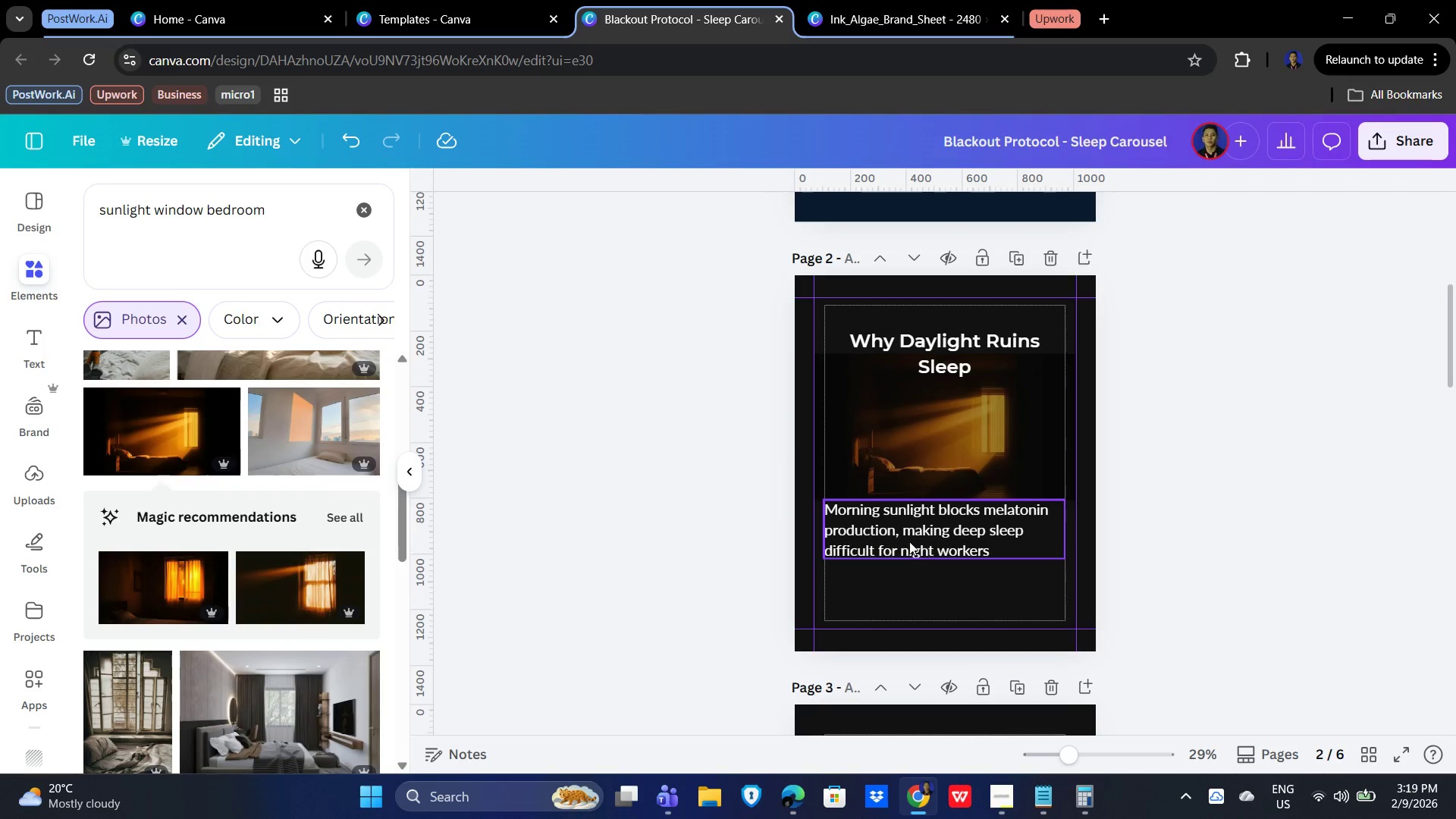 
left_click([903, 535])
 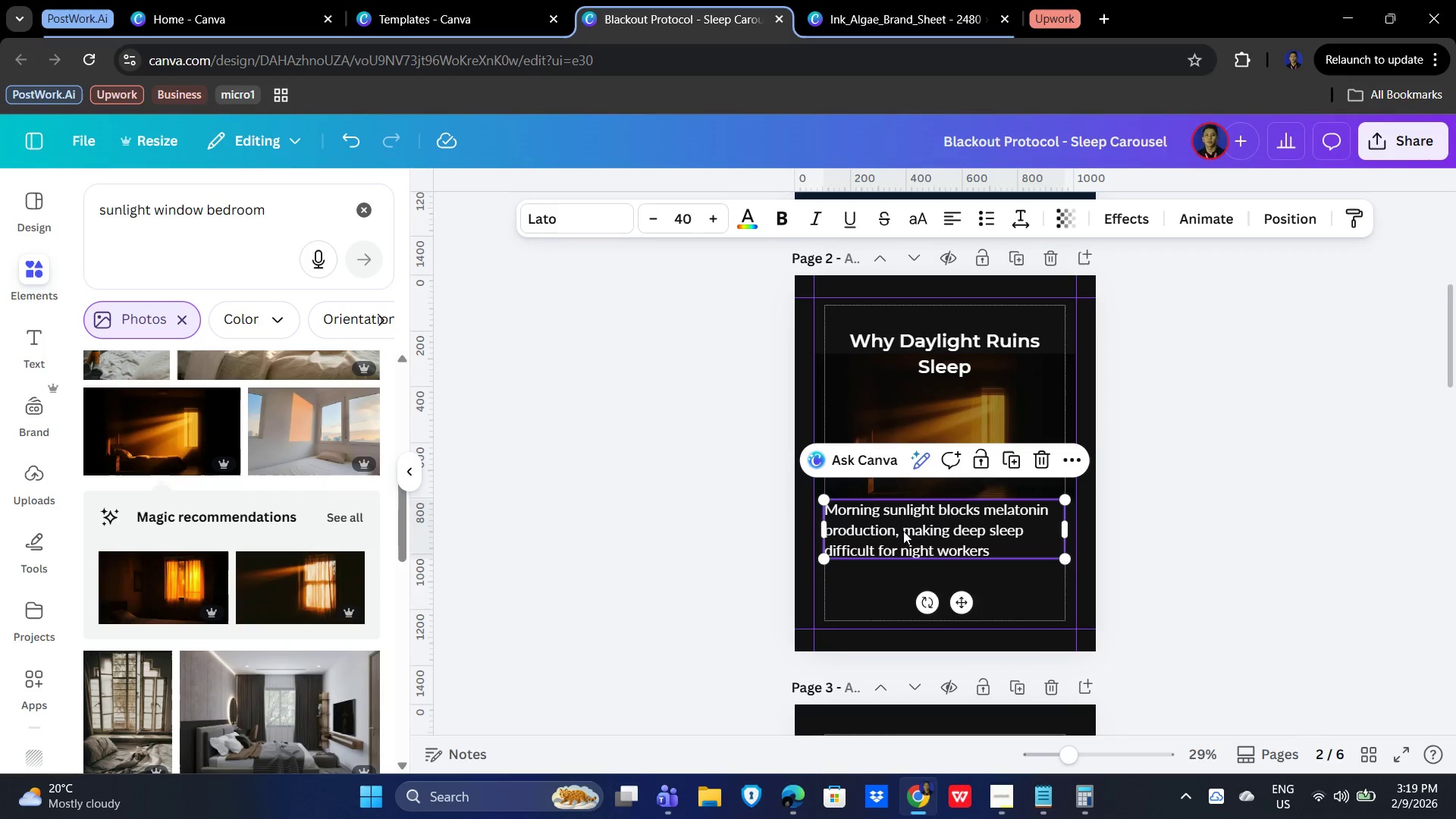 
left_click_drag(start_coordinate=[903, 531], to_coordinate=[901, 547])
 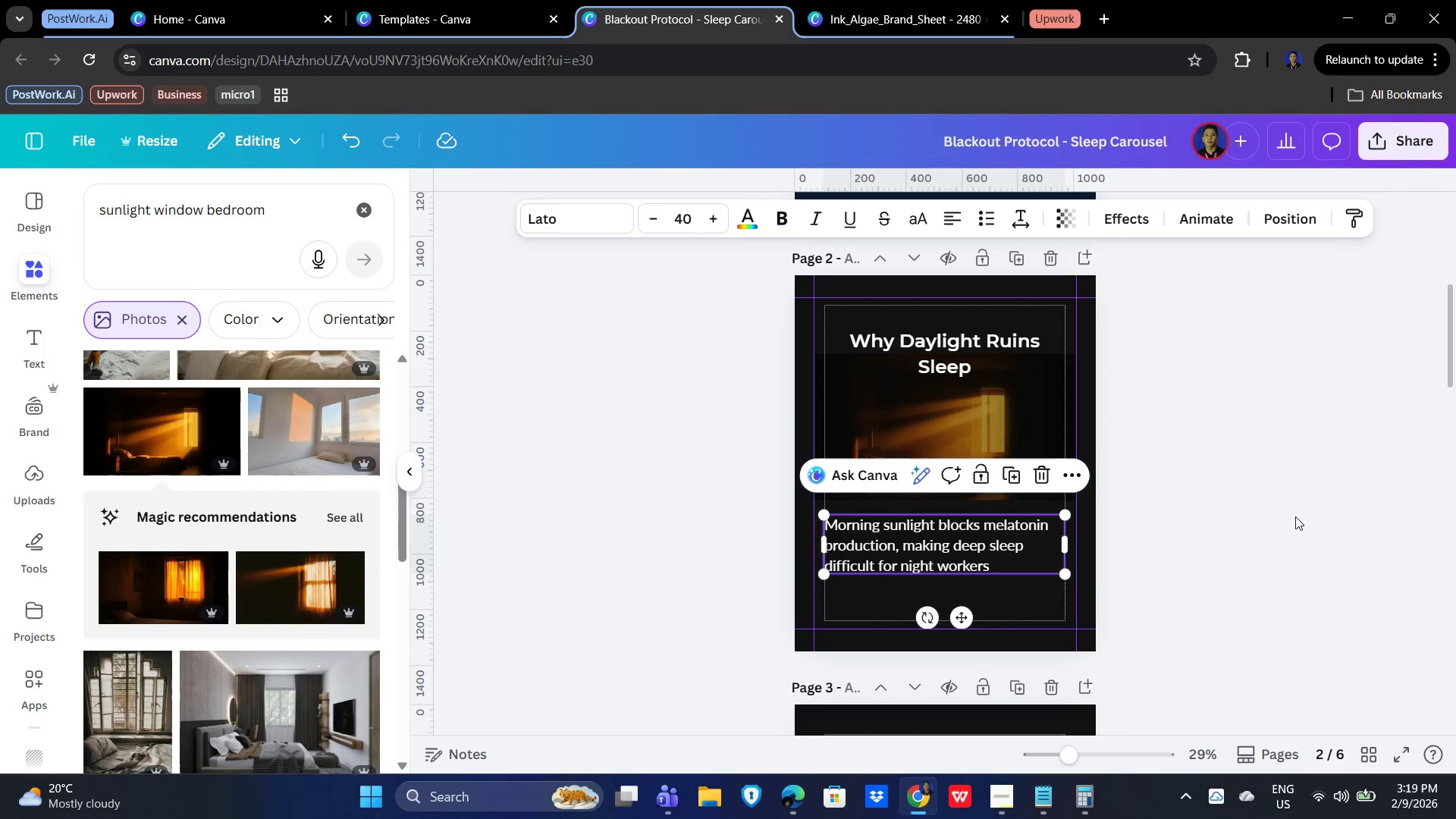 
left_click([1295, 516])
 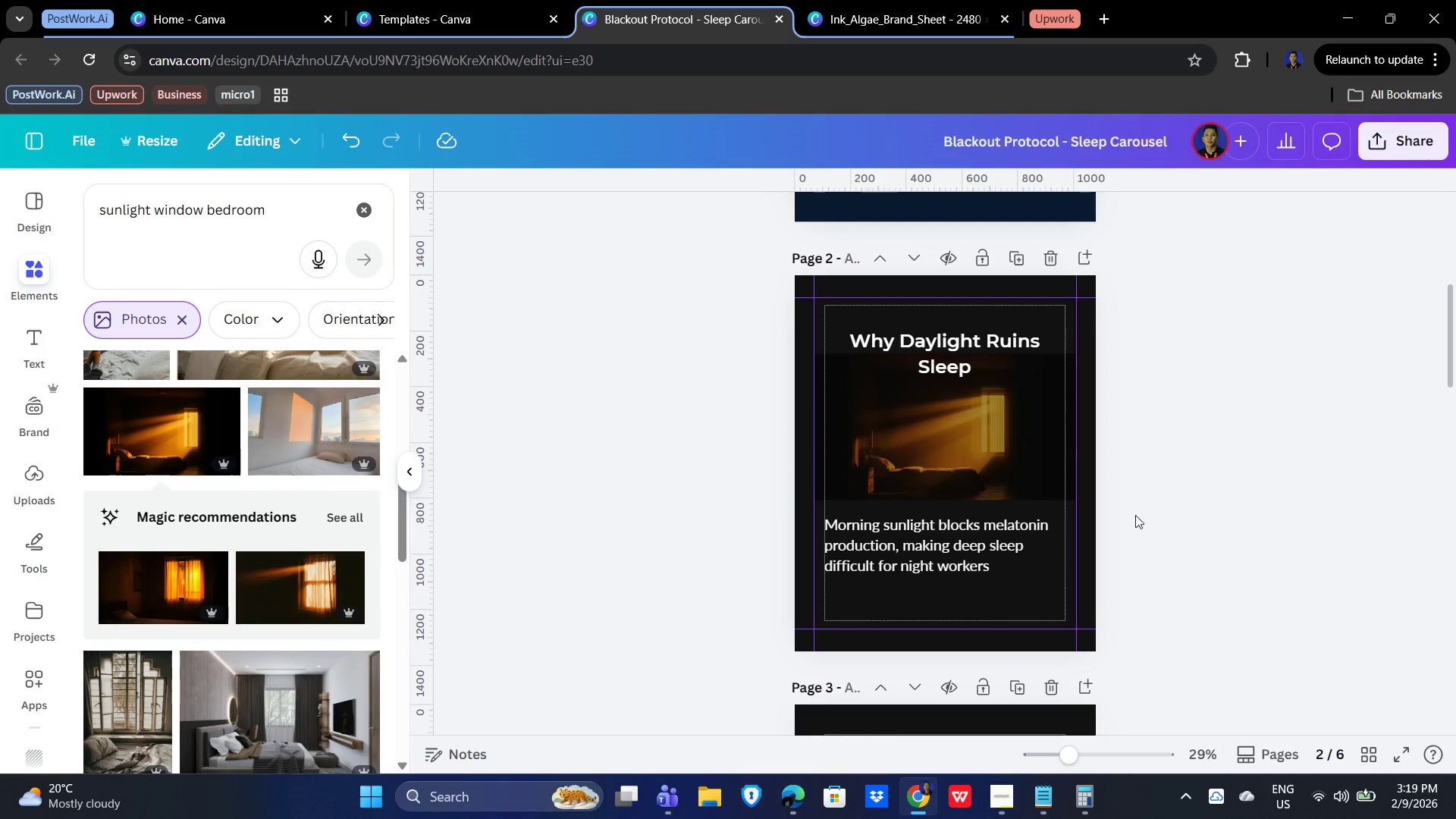 
left_click([937, 478])
 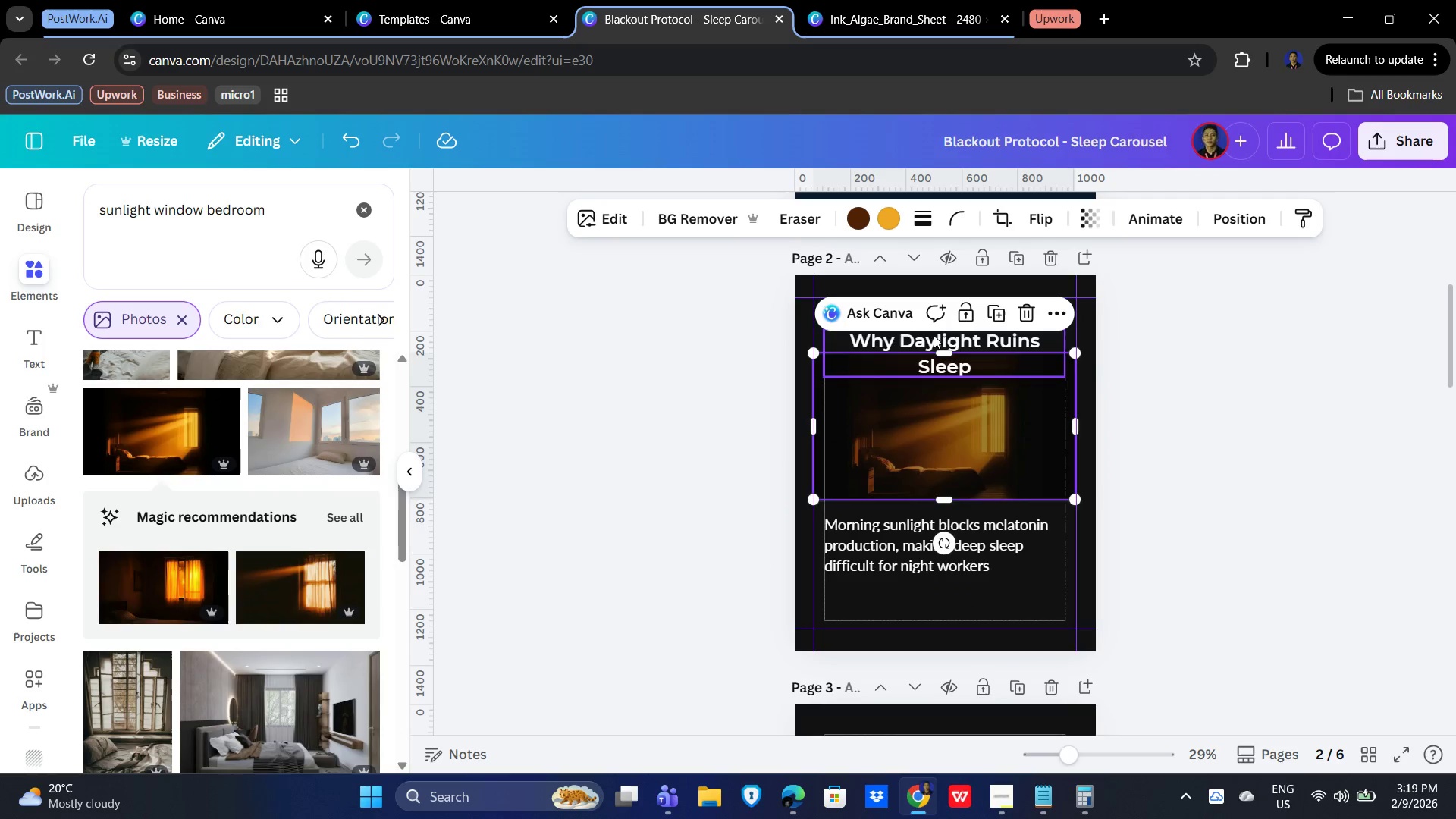 
hold_key(key=ShiftLeft, duration=1.5)
left_click([934, 334])
 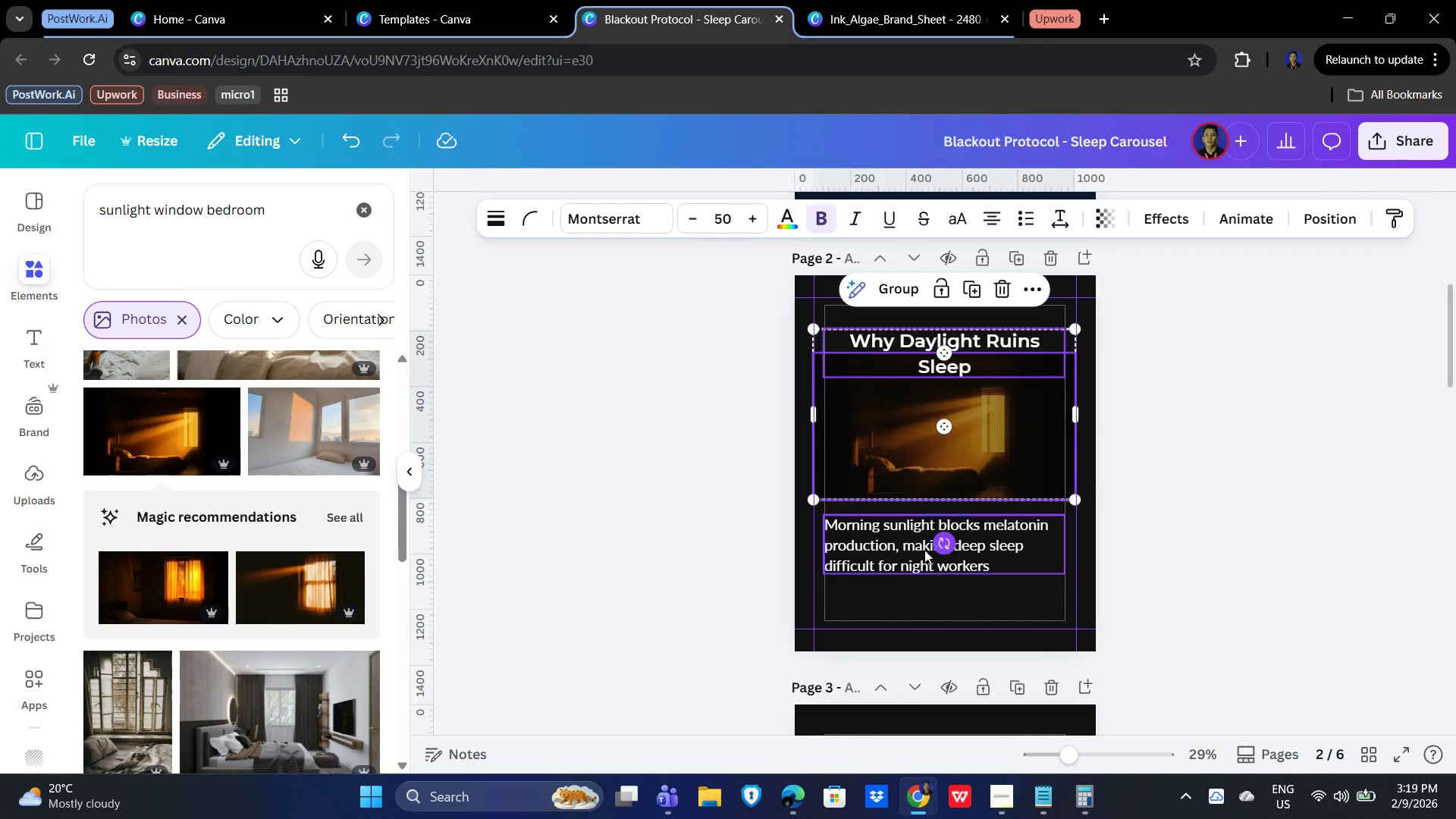 
left_click([872, 552])
 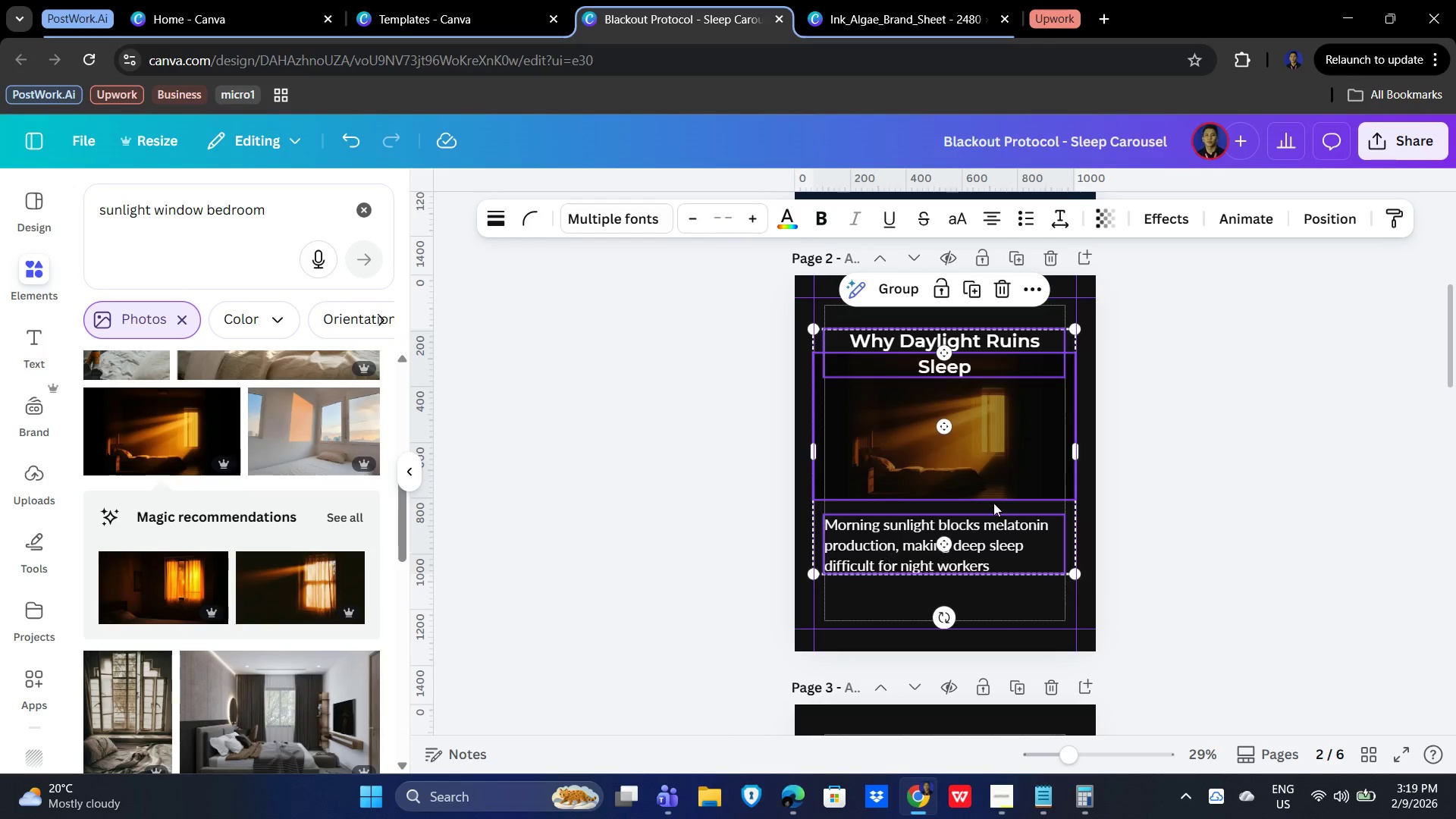 
left_click_drag(start_coordinate=[971, 463], to_coordinate=[970, 470])
 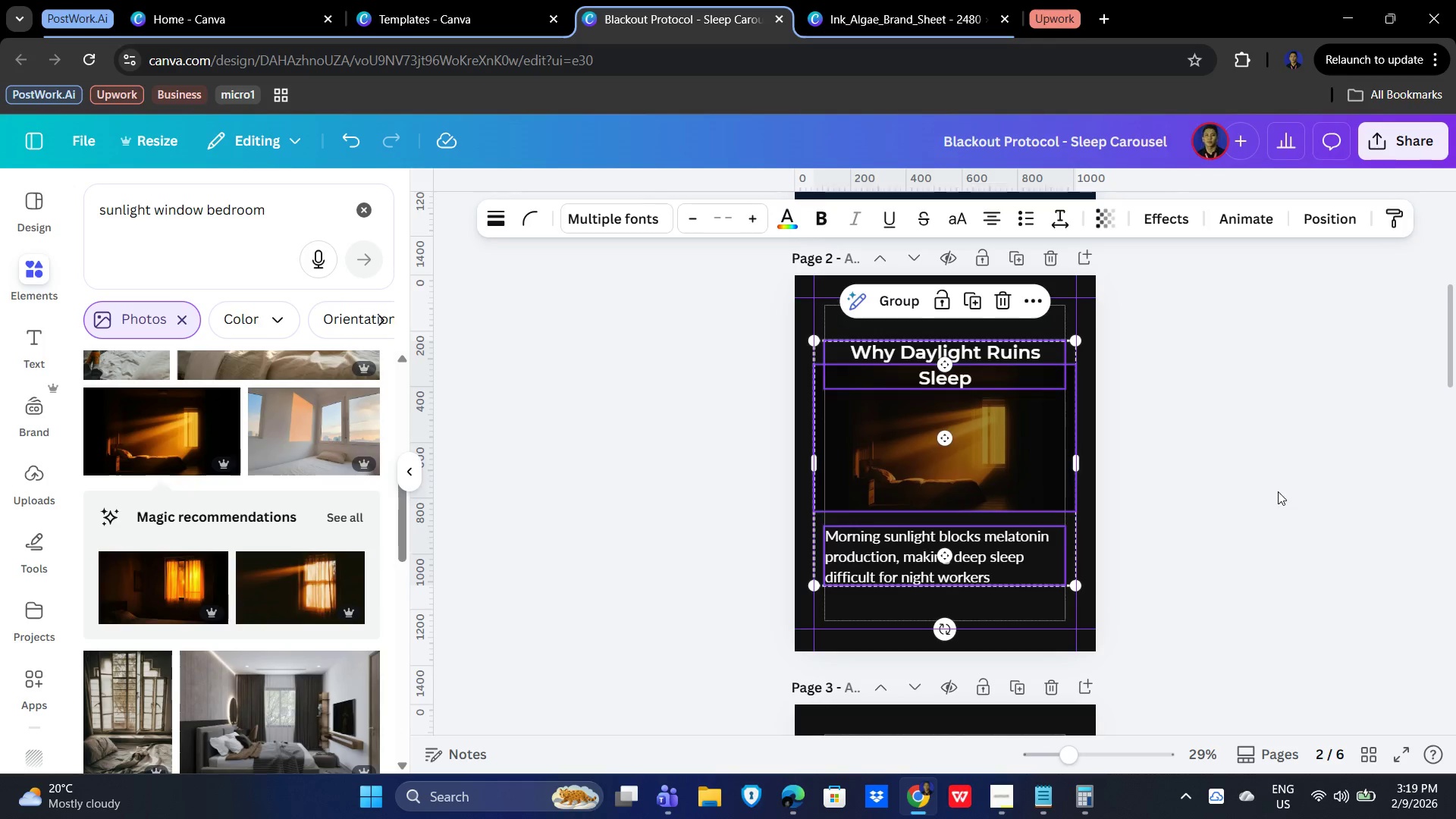 
left_click([1278, 491])
 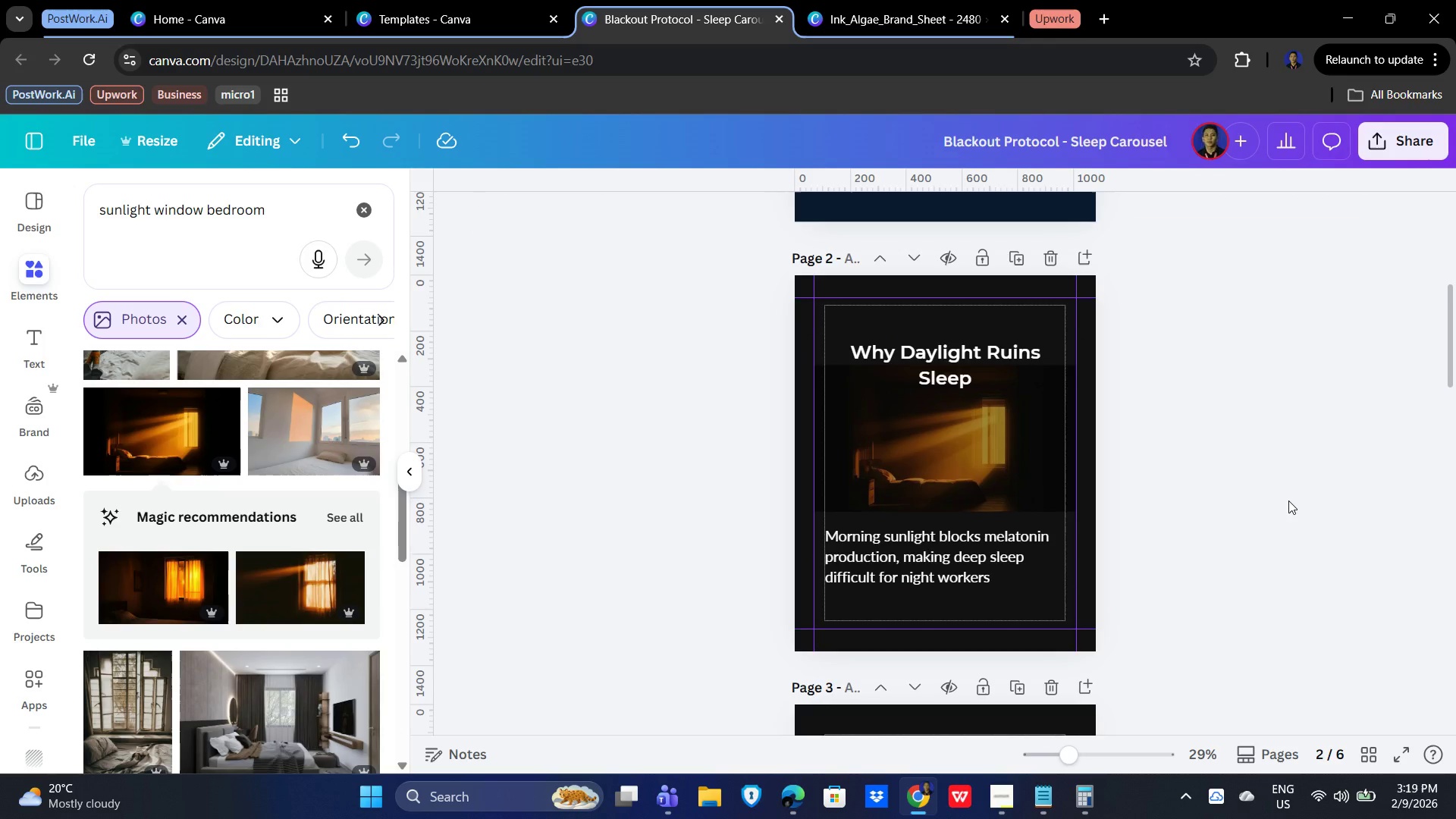 
left_click([1288, 500])
 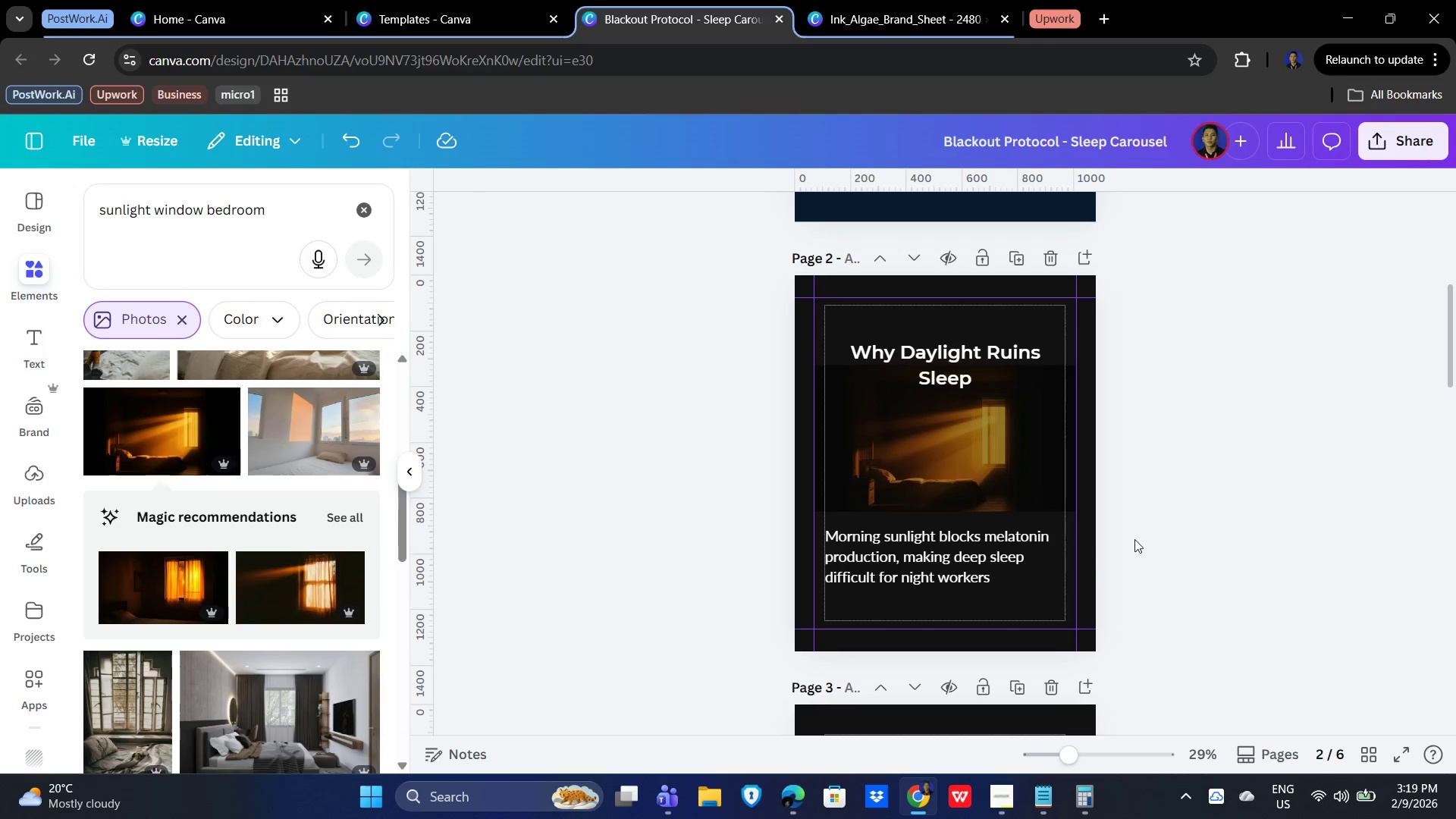 
left_click([940, 350])
 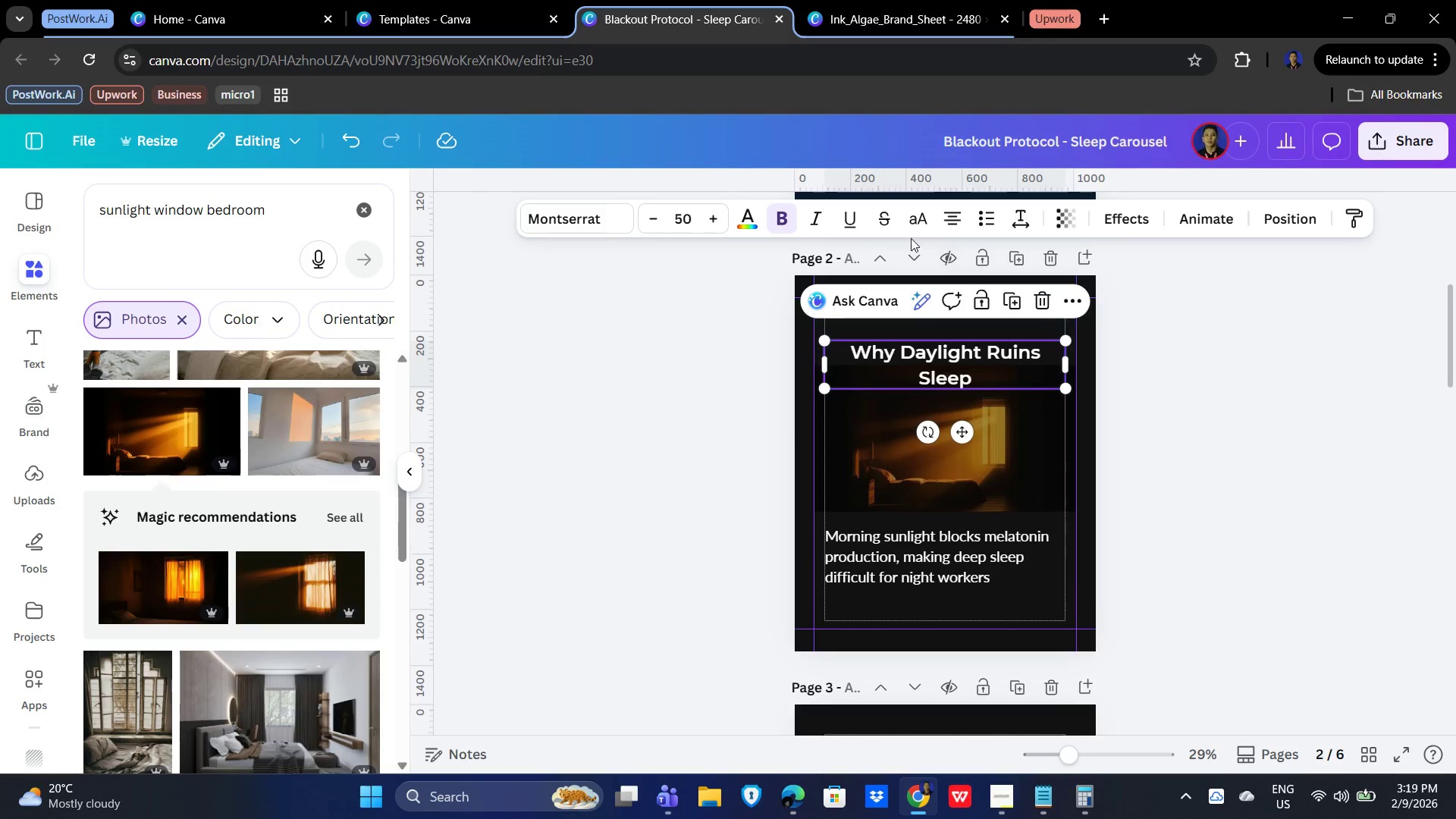 
left_click([957, 213])
 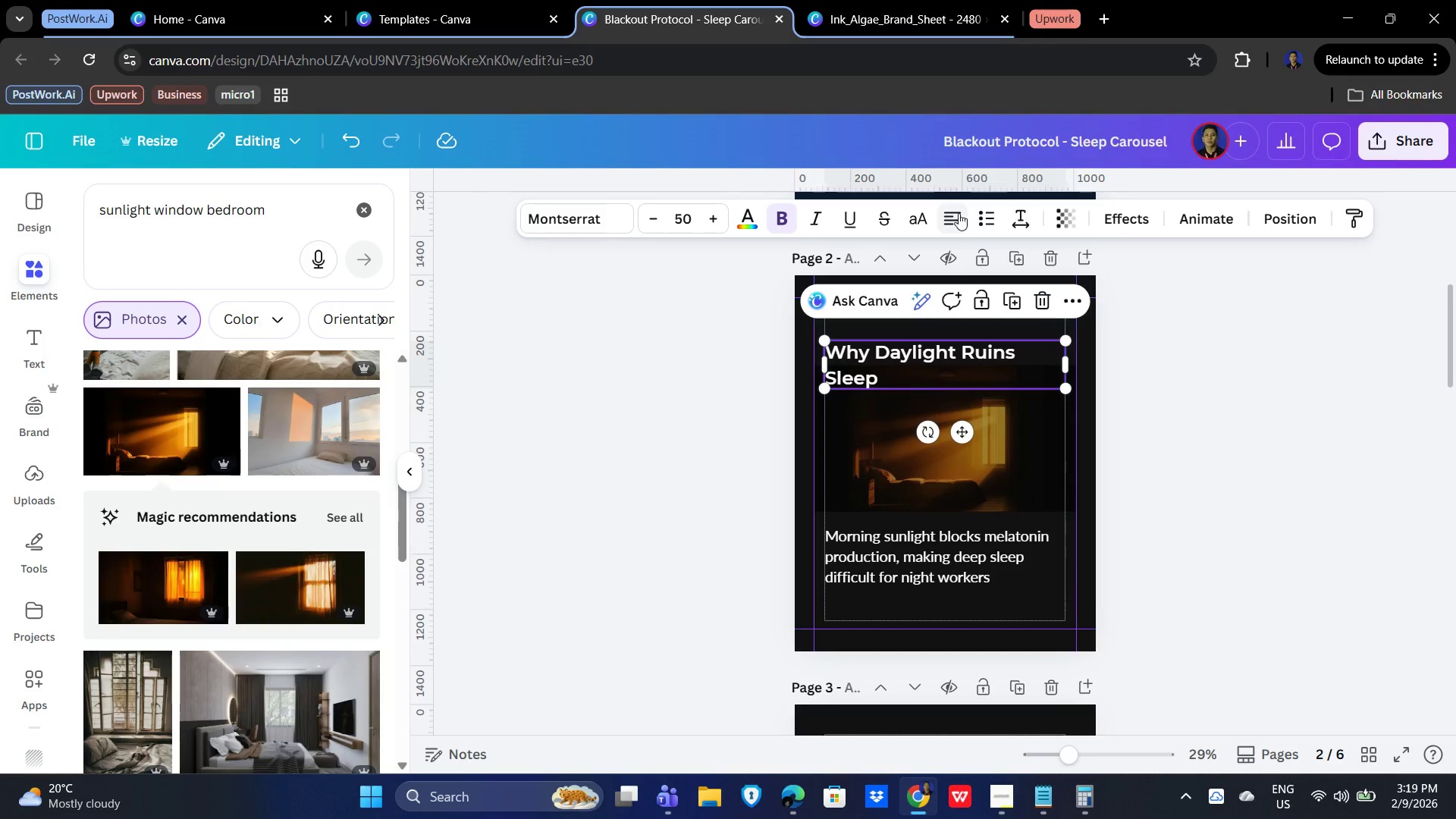 
left_click([959, 213])
 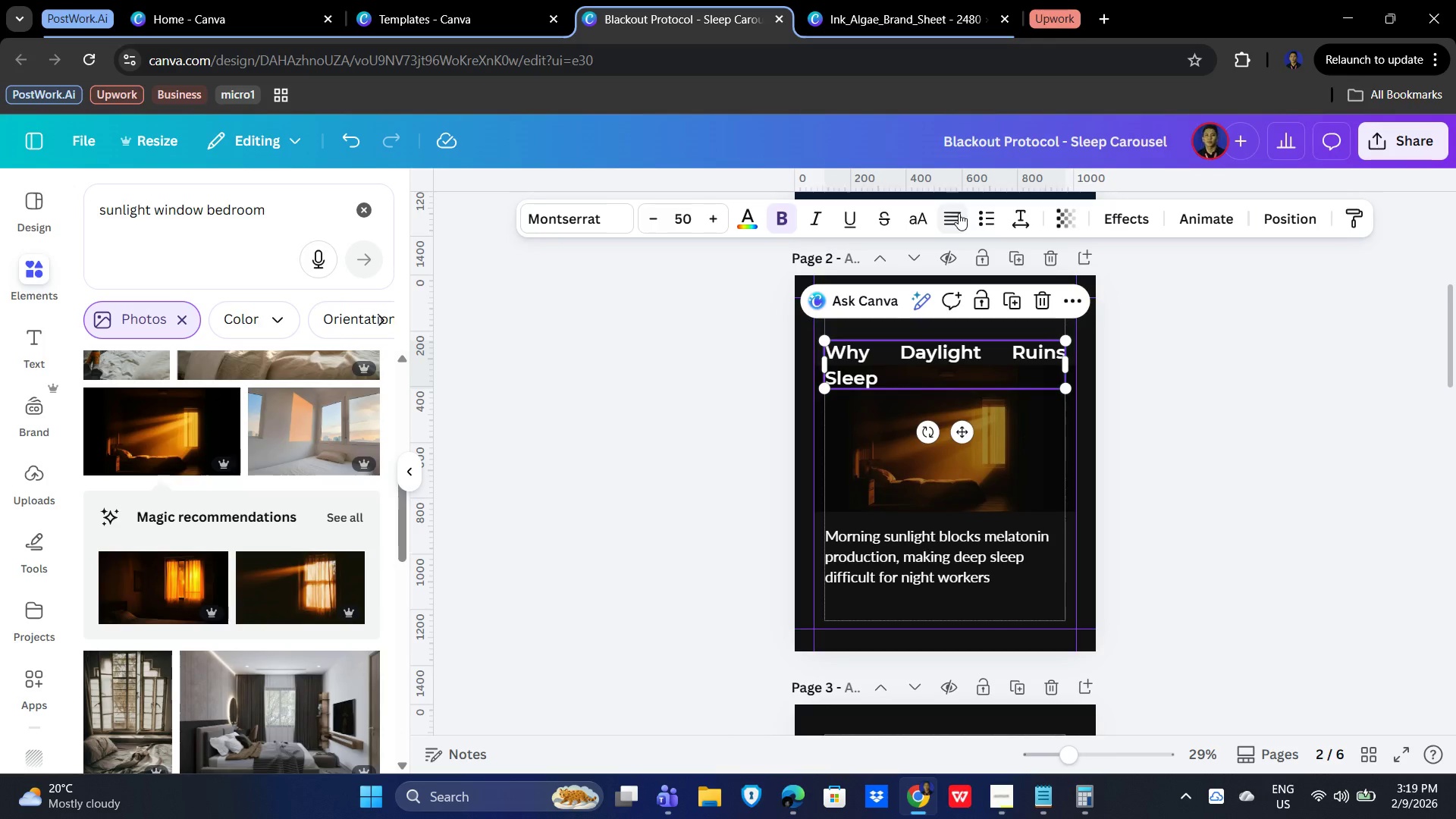 
left_click([959, 213])
 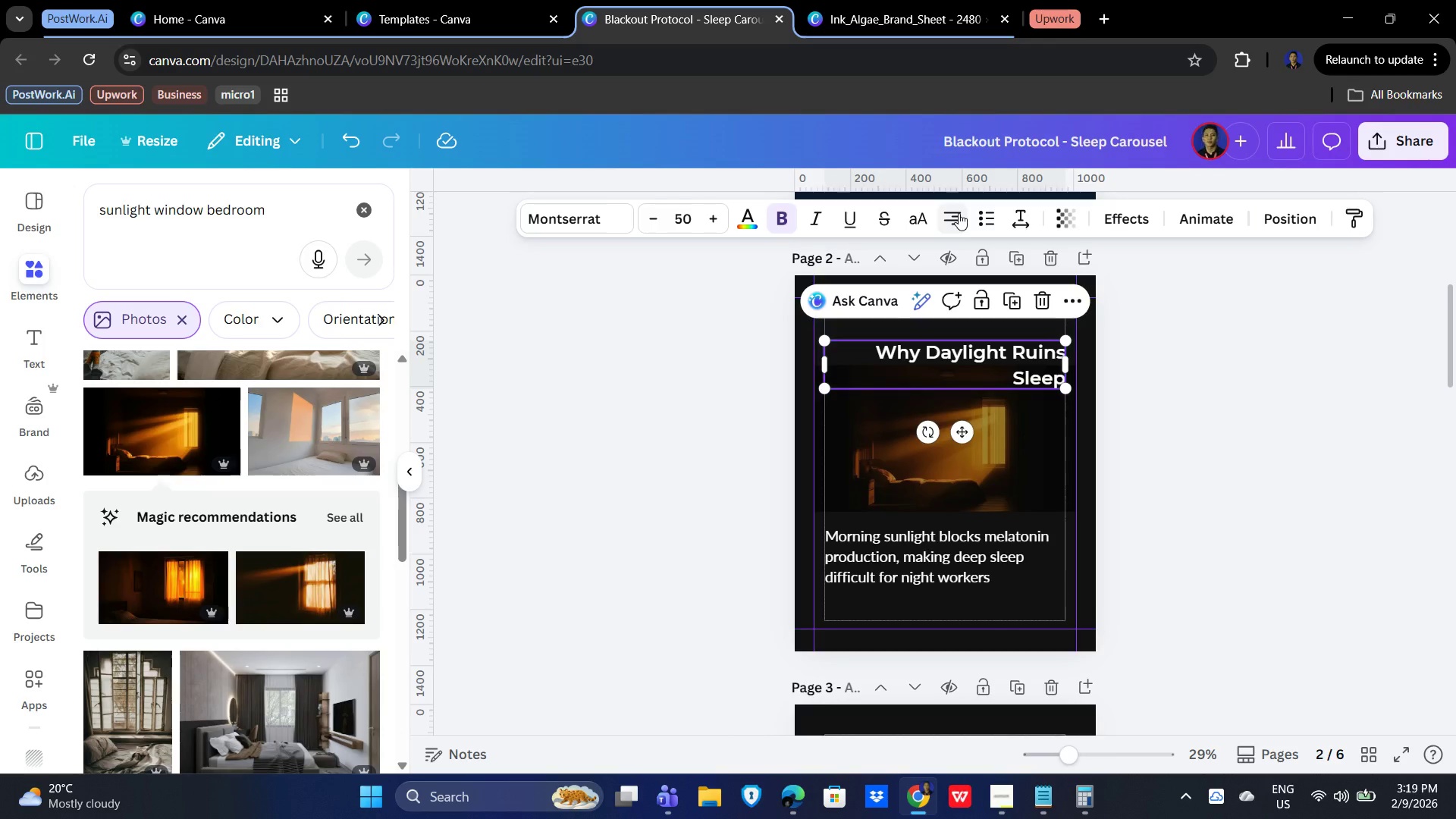 
left_click([1333, 573])
 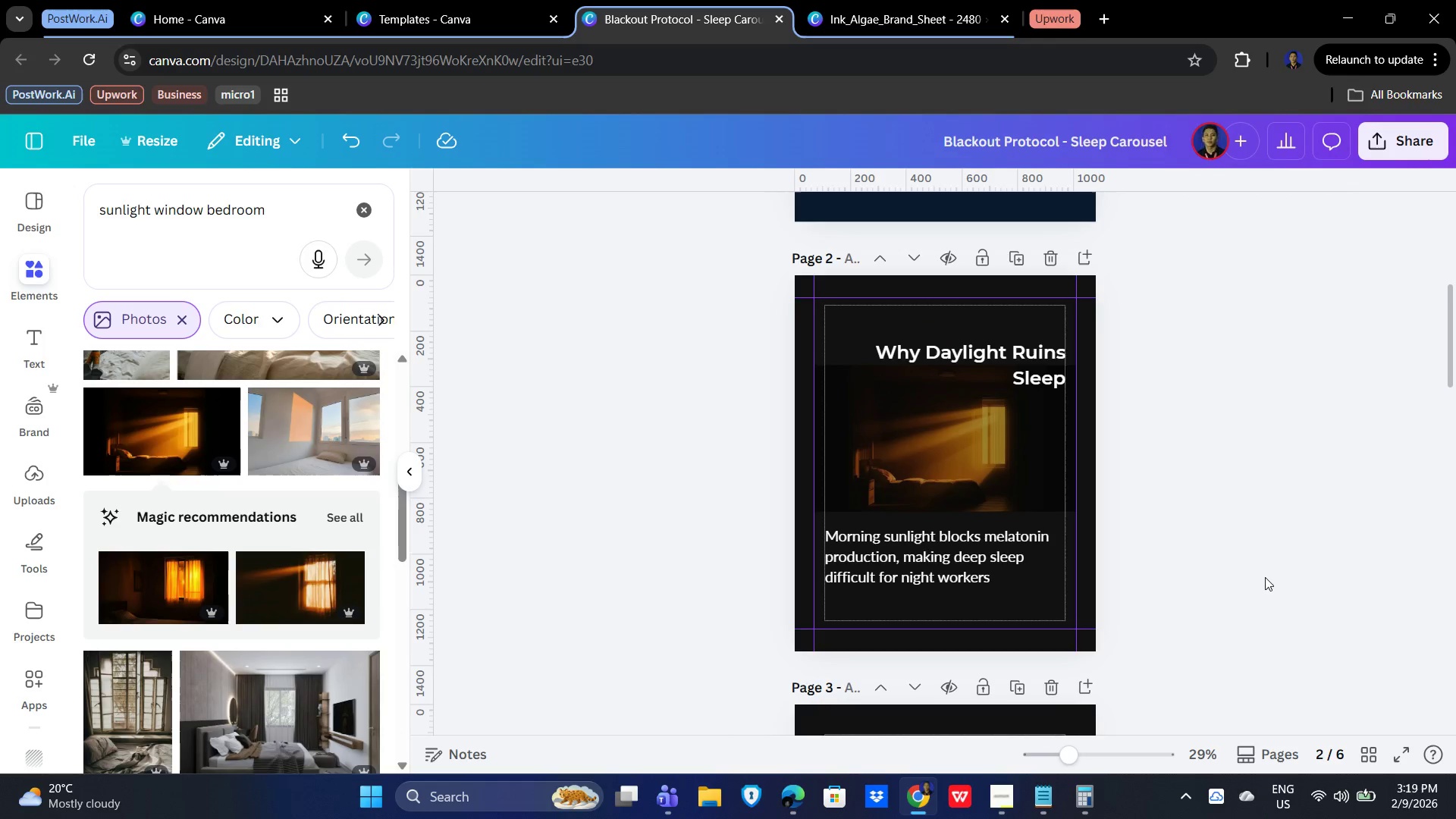 
left_click([1257, 557])
 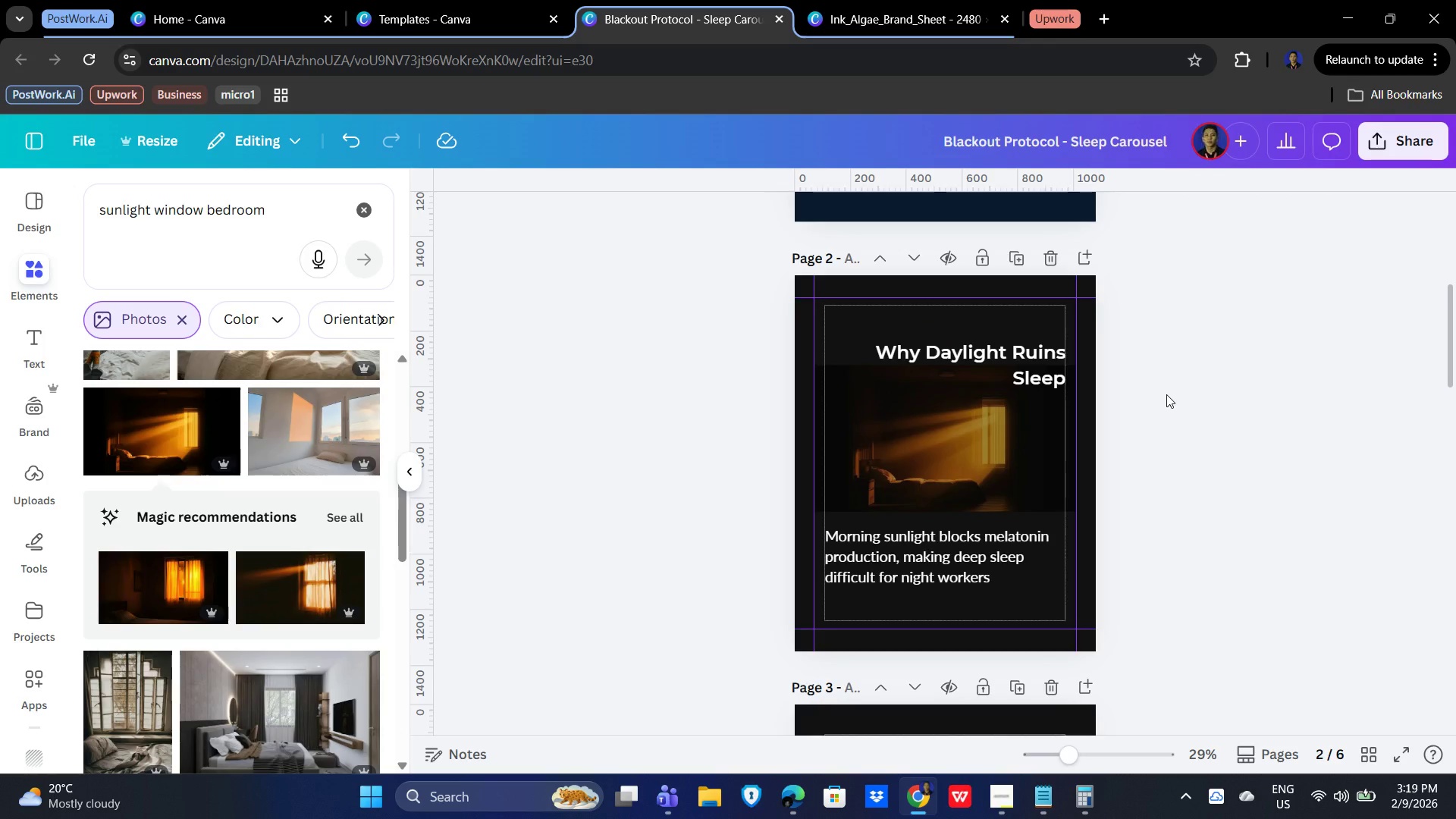 
wait(6.59)
 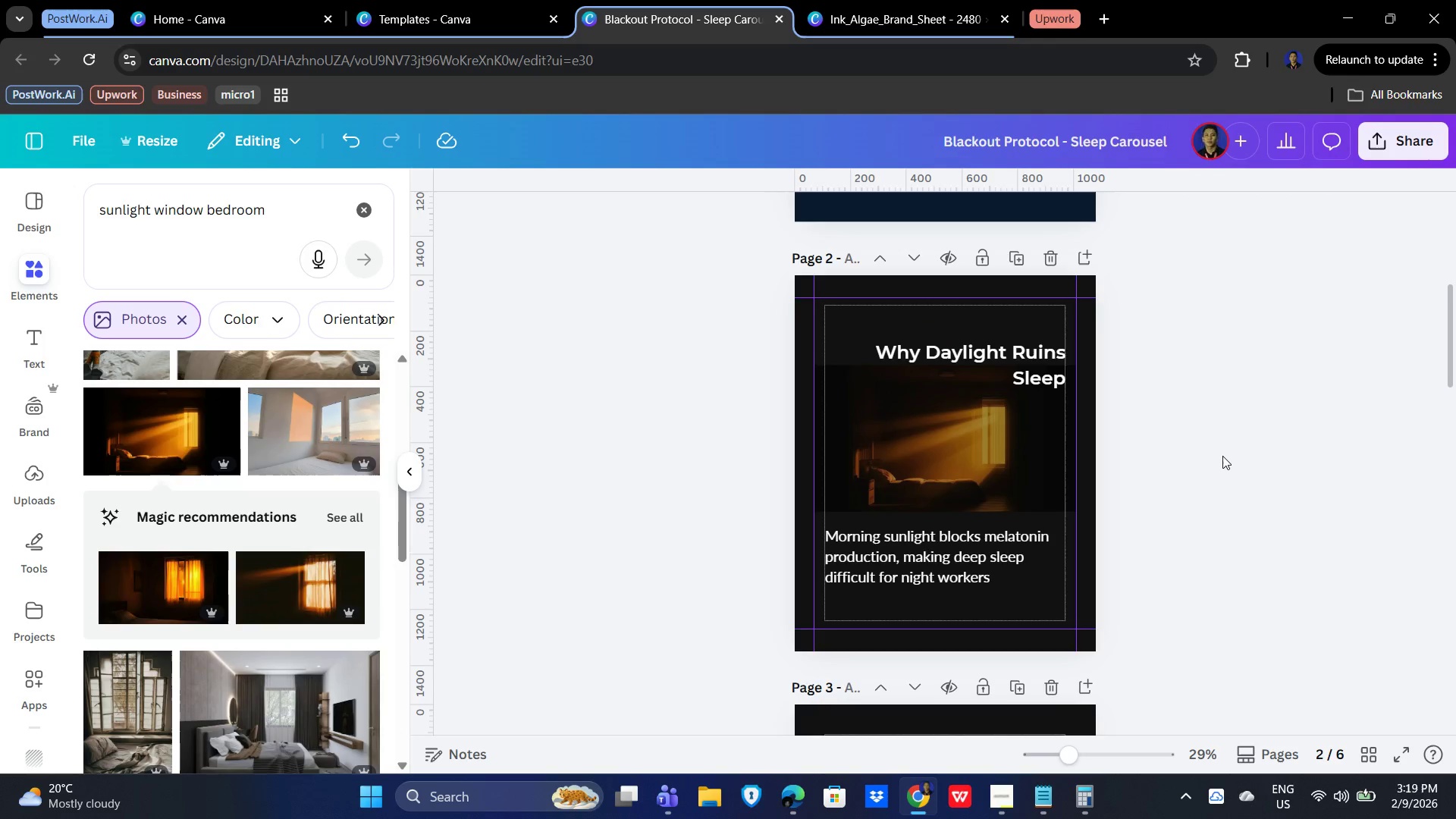 
left_click_drag(start_coordinate=[1225, 418], to_coordinate=[1225, 394])
 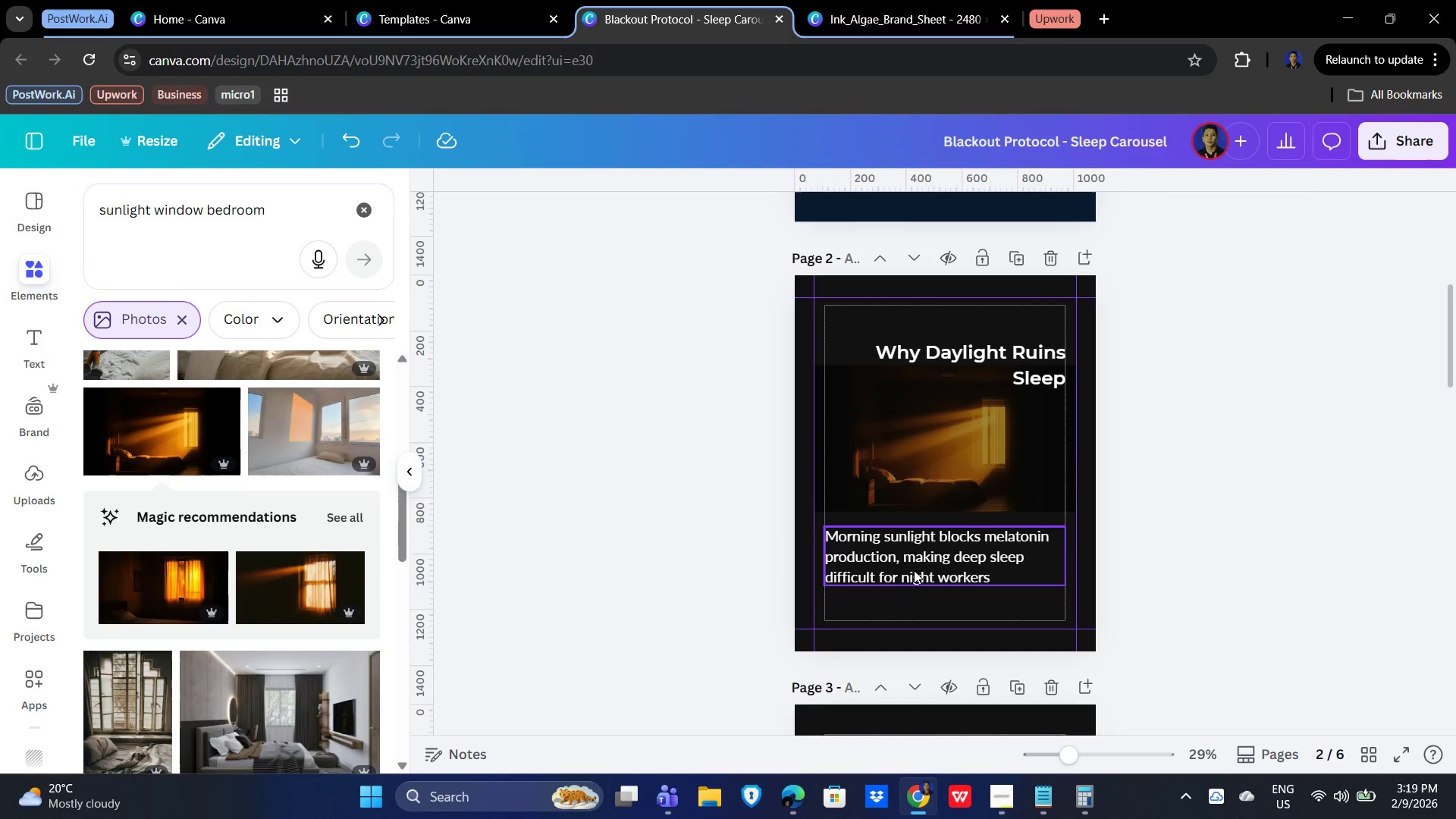 
left_click([914, 570])
 